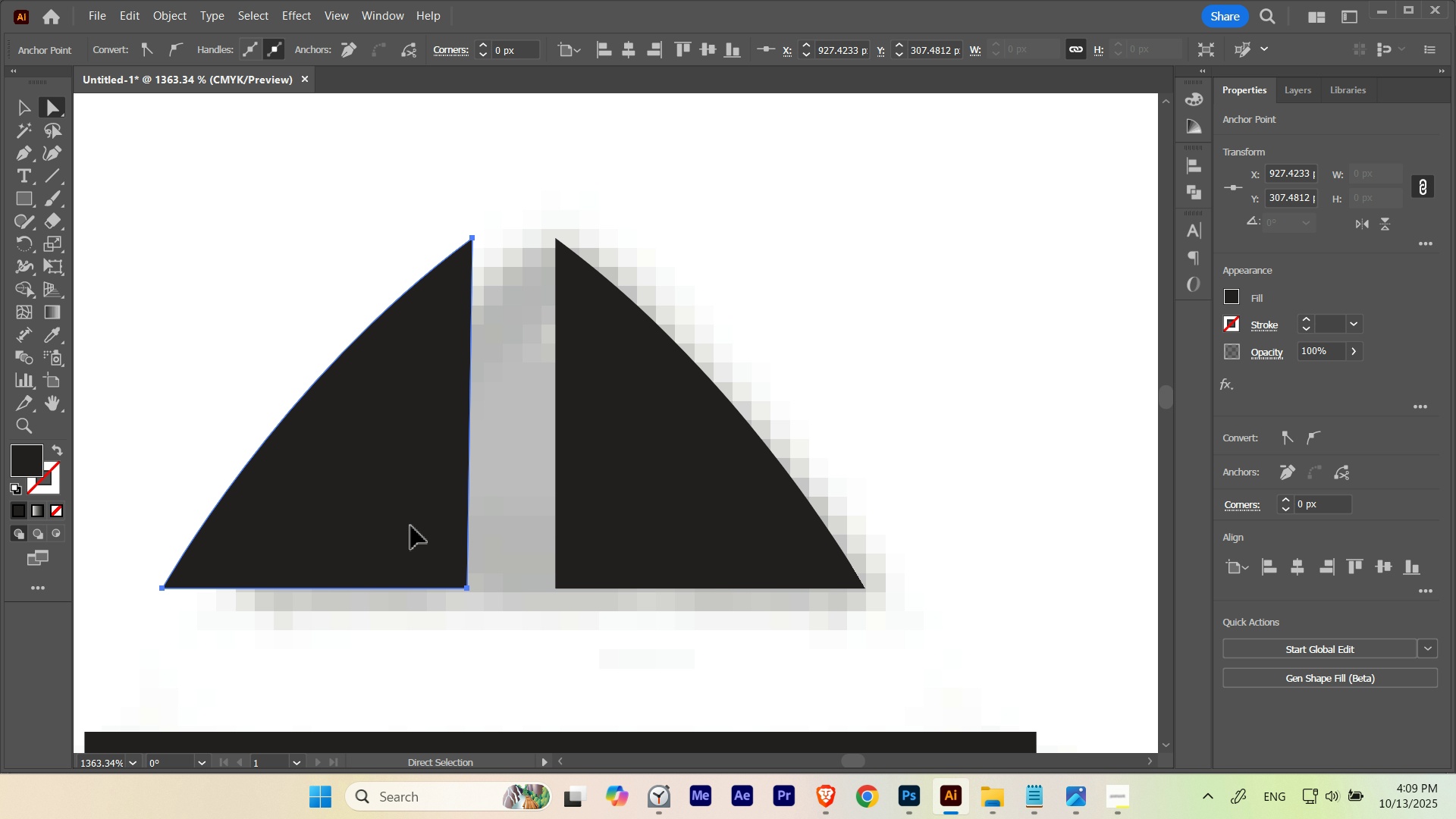 
left_click([411, 526])
 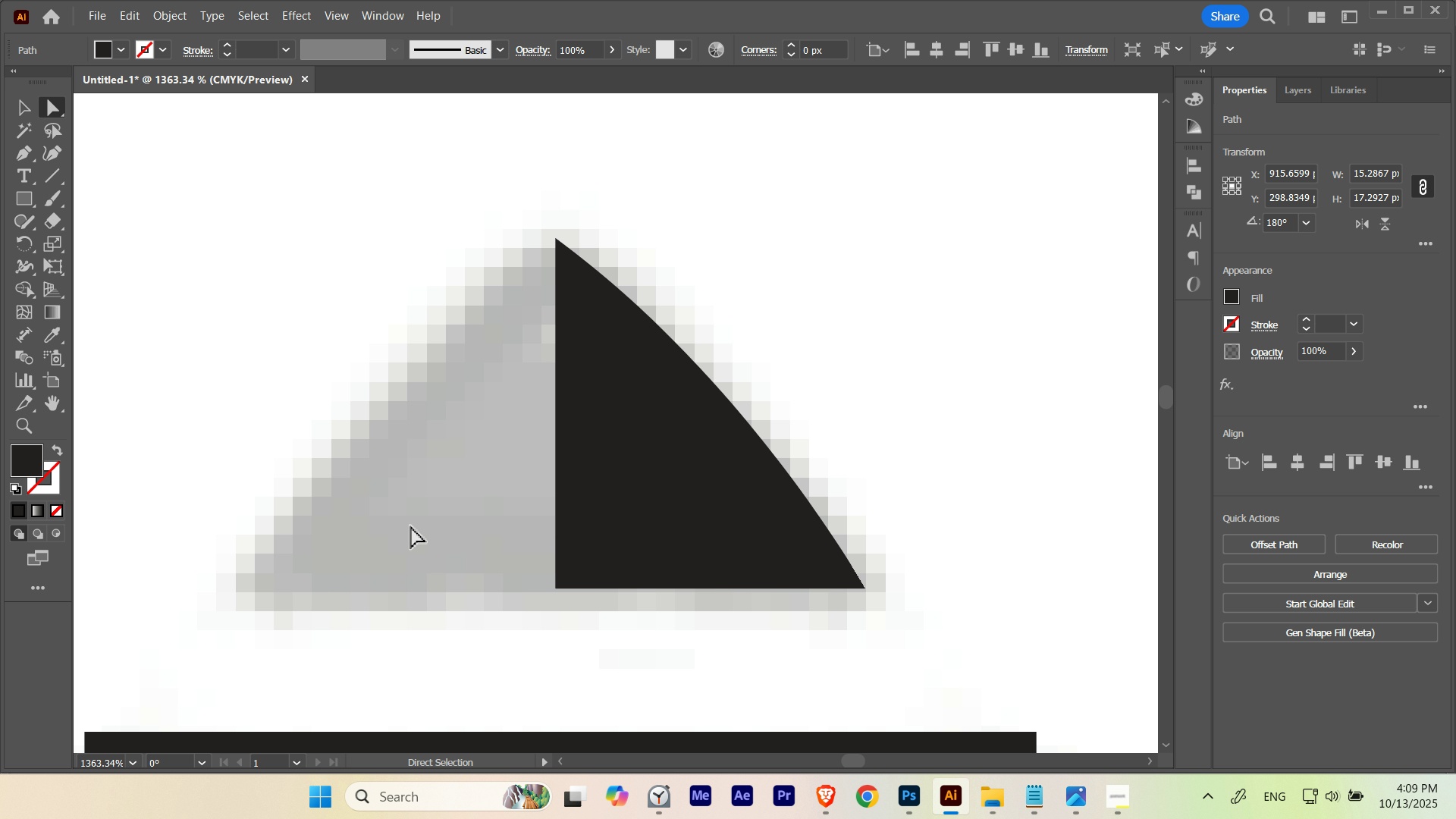 
key(Delete)
 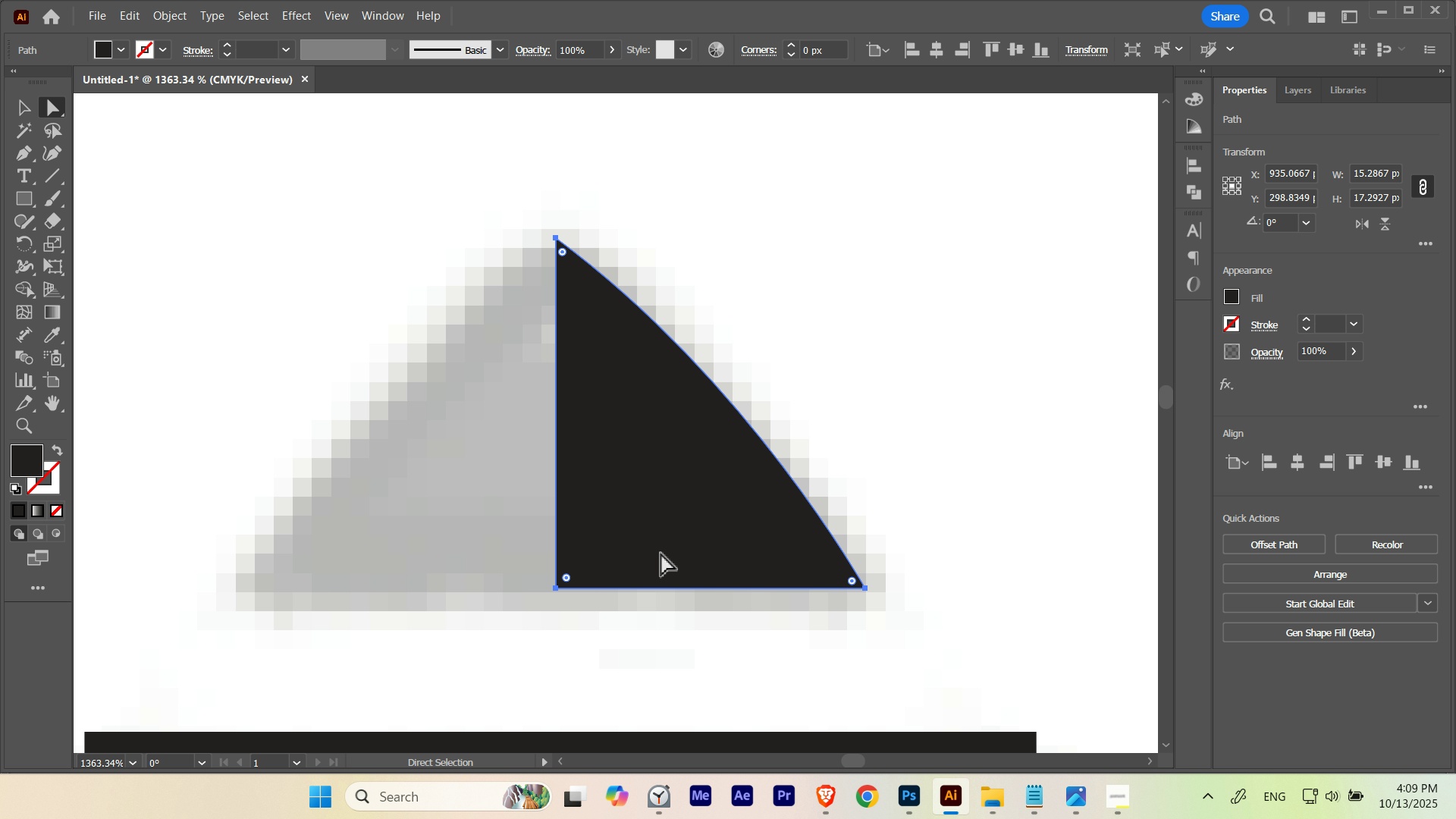 
hold_key(key=AltLeft, duration=0.8)
left_click_drag(start_coordinate=[693, 535], to_coordinate=[429, 527])
 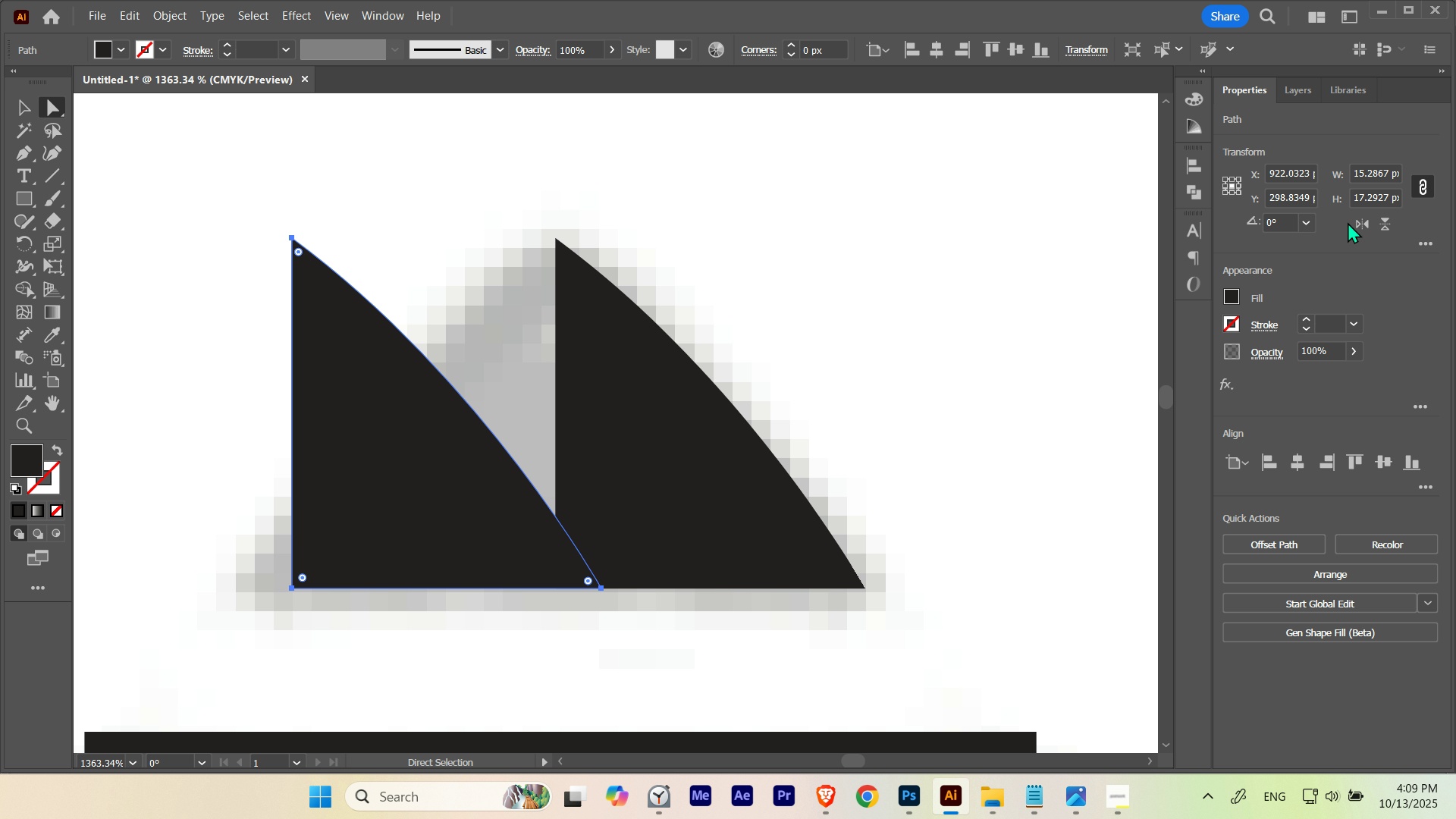 
left_click([1354, 220])
 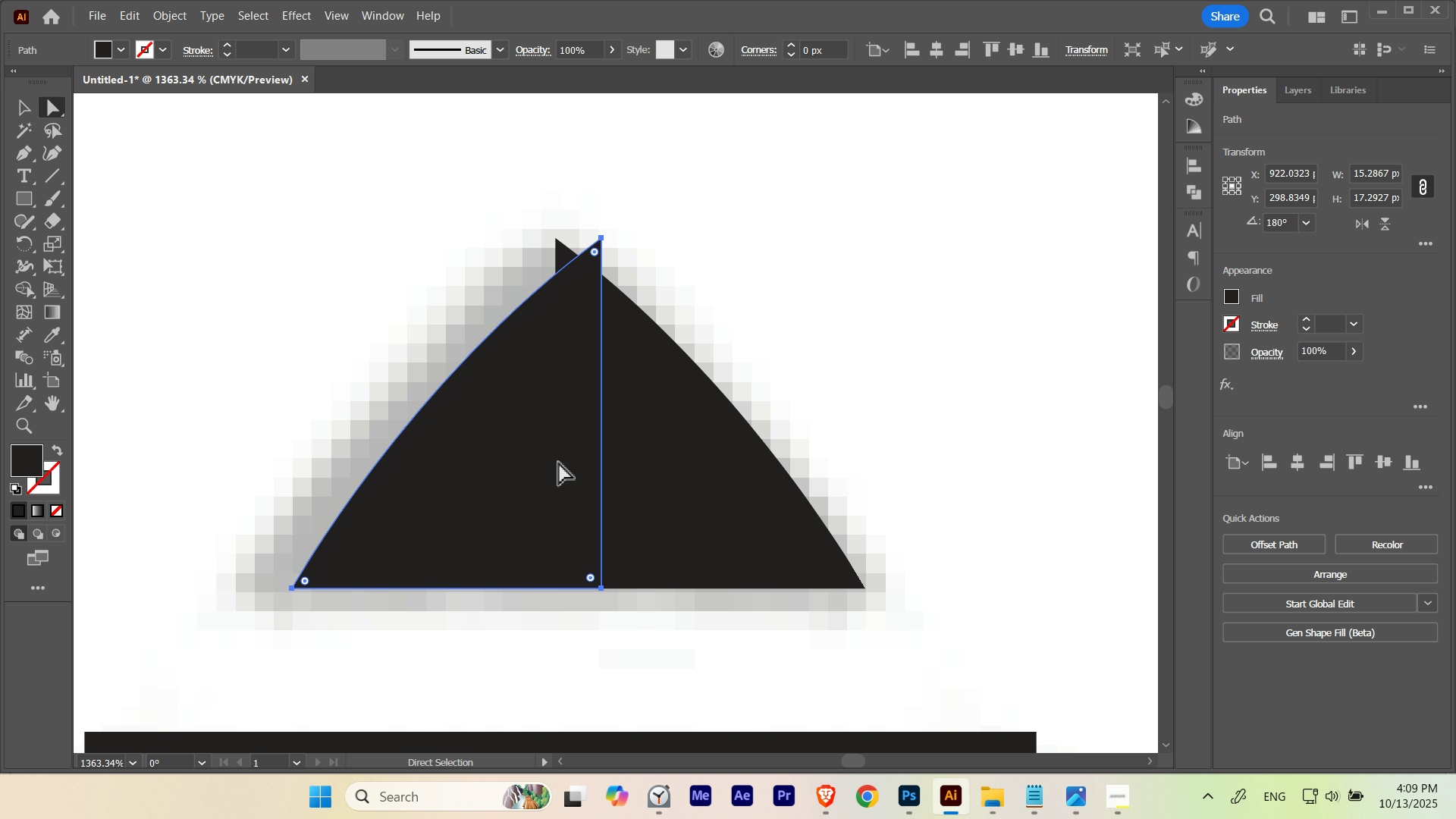 
left_click_drag(start_coordinate=[570, 463], to_coordinate=[523, 466])
 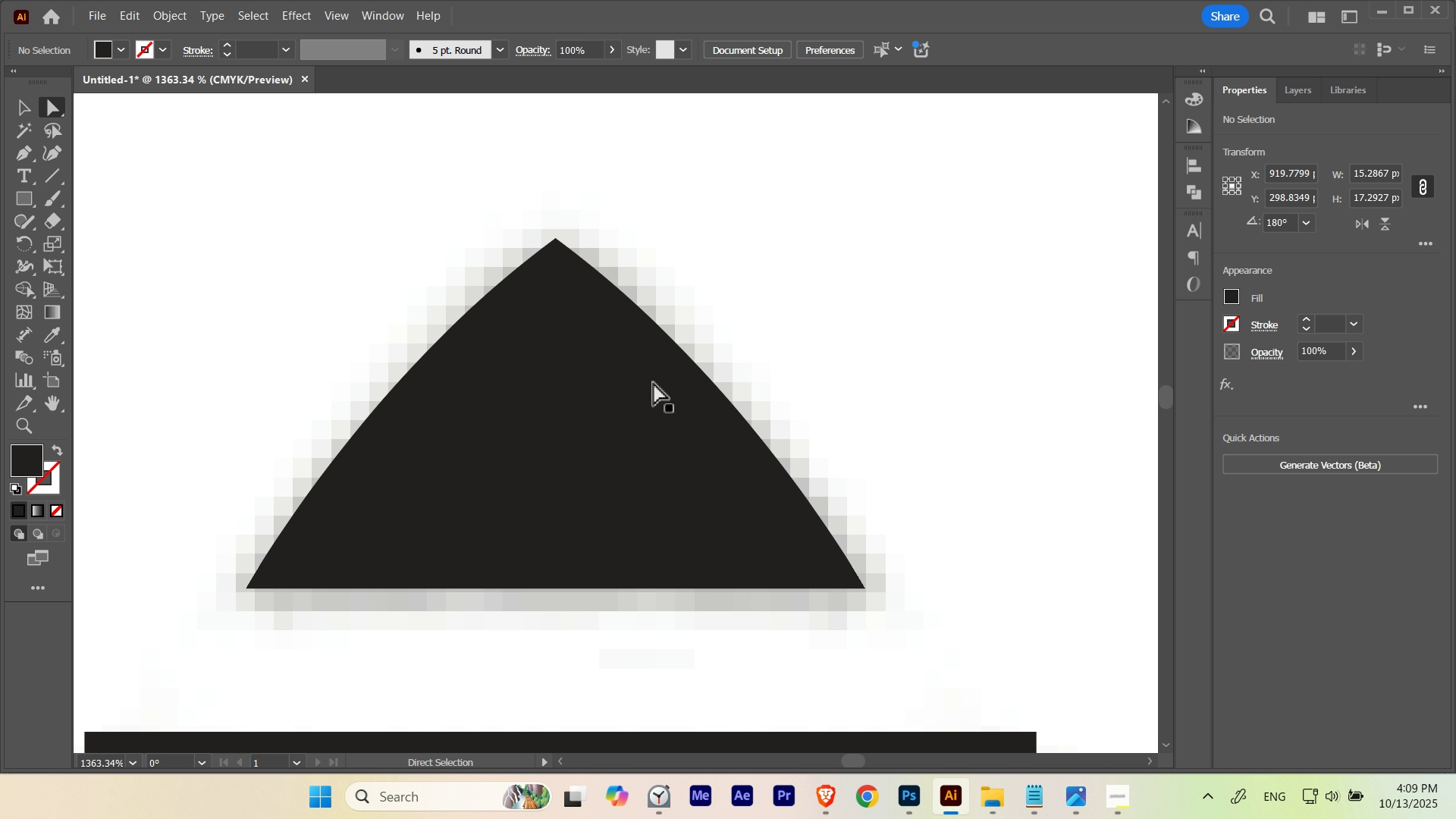 
hold_key(key=ShiftLeft, duration=1.5)
 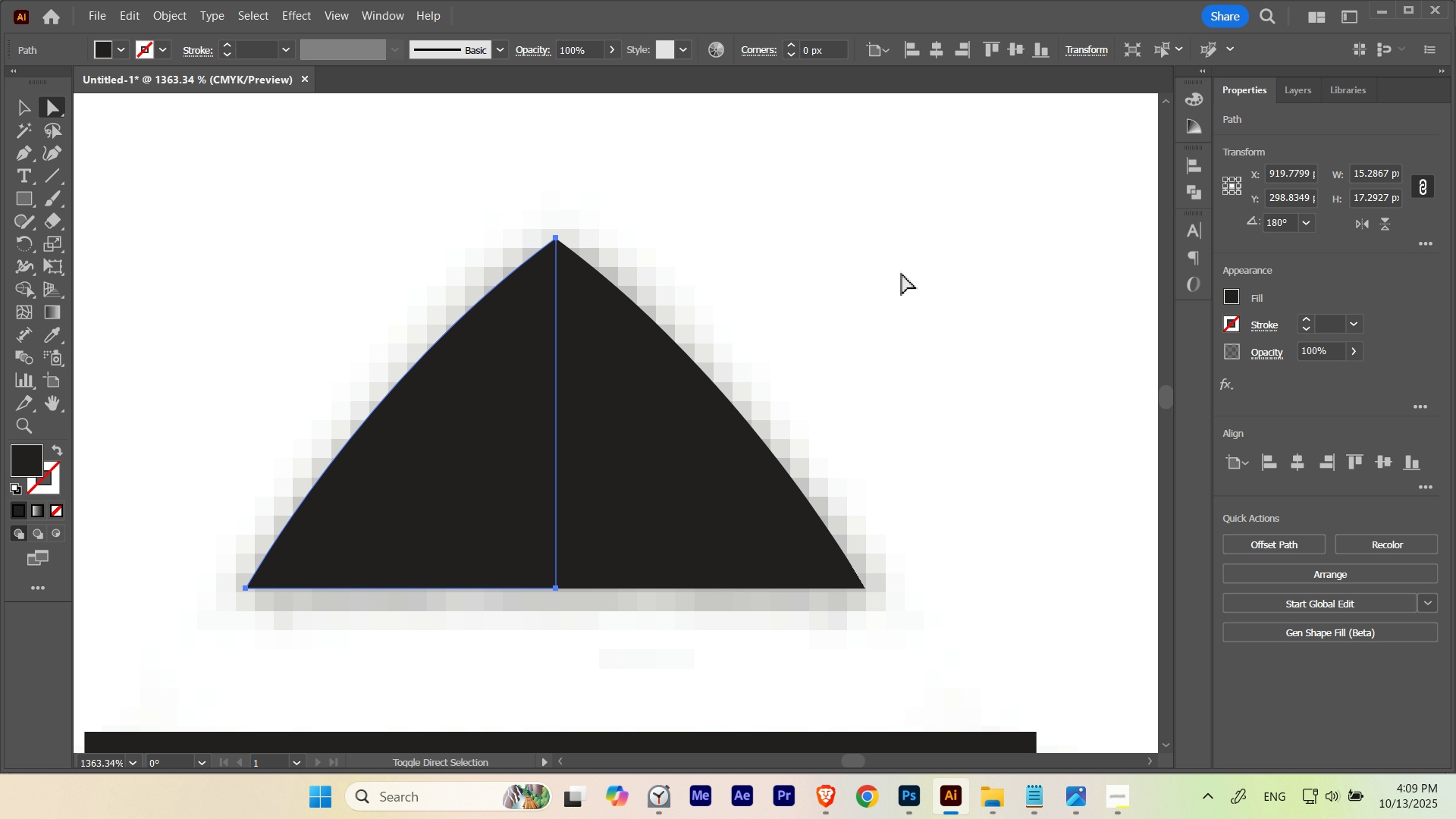 
left_click([902, 273])
 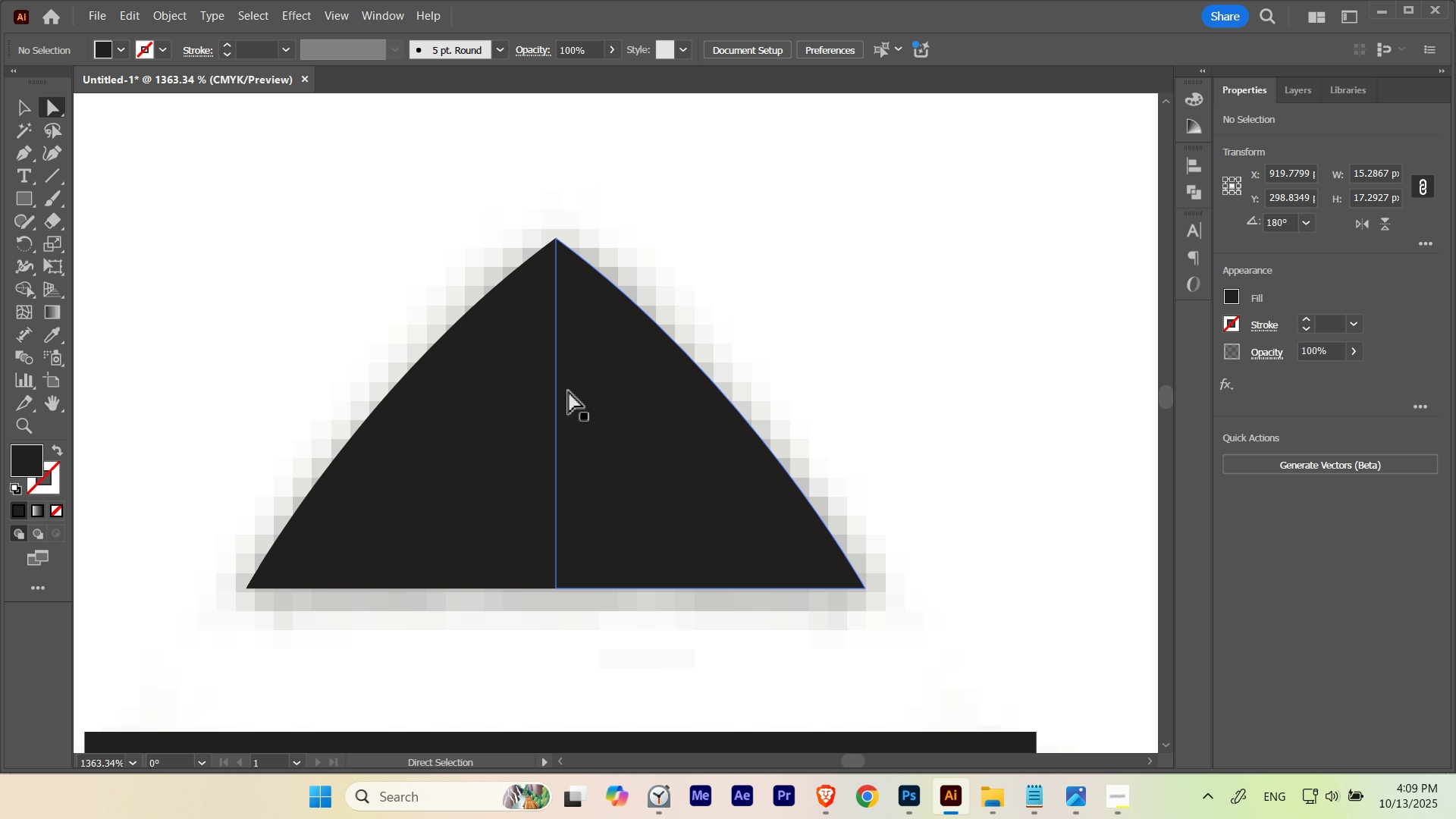 
hold_key(key=ControlLeft, duration=2.78)
 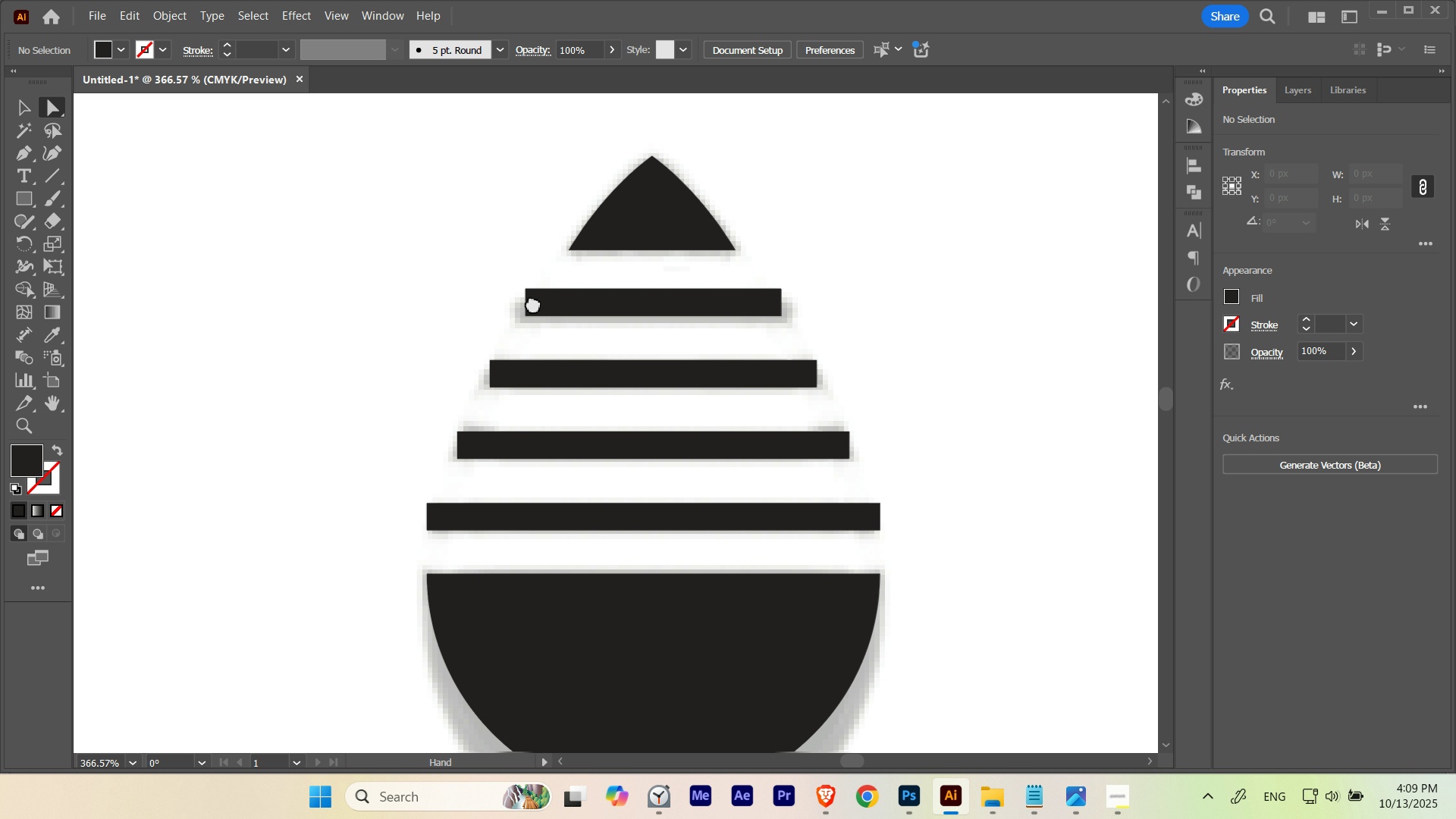 
hold_key(key=Space, duration=1.52)
 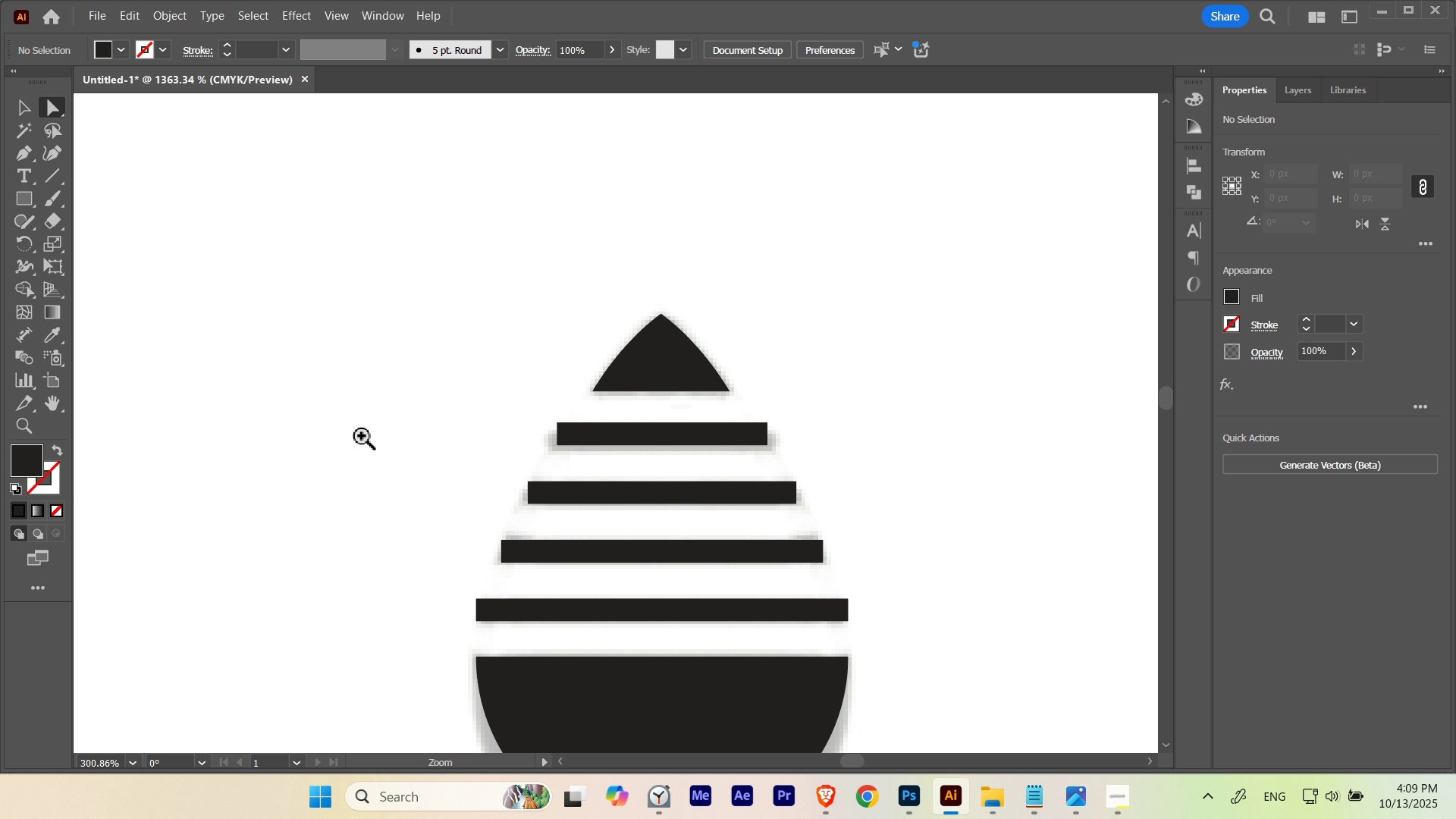 
left_click_drag(start_coordinate=[691, 335], to_coordinate=[405, 441])
 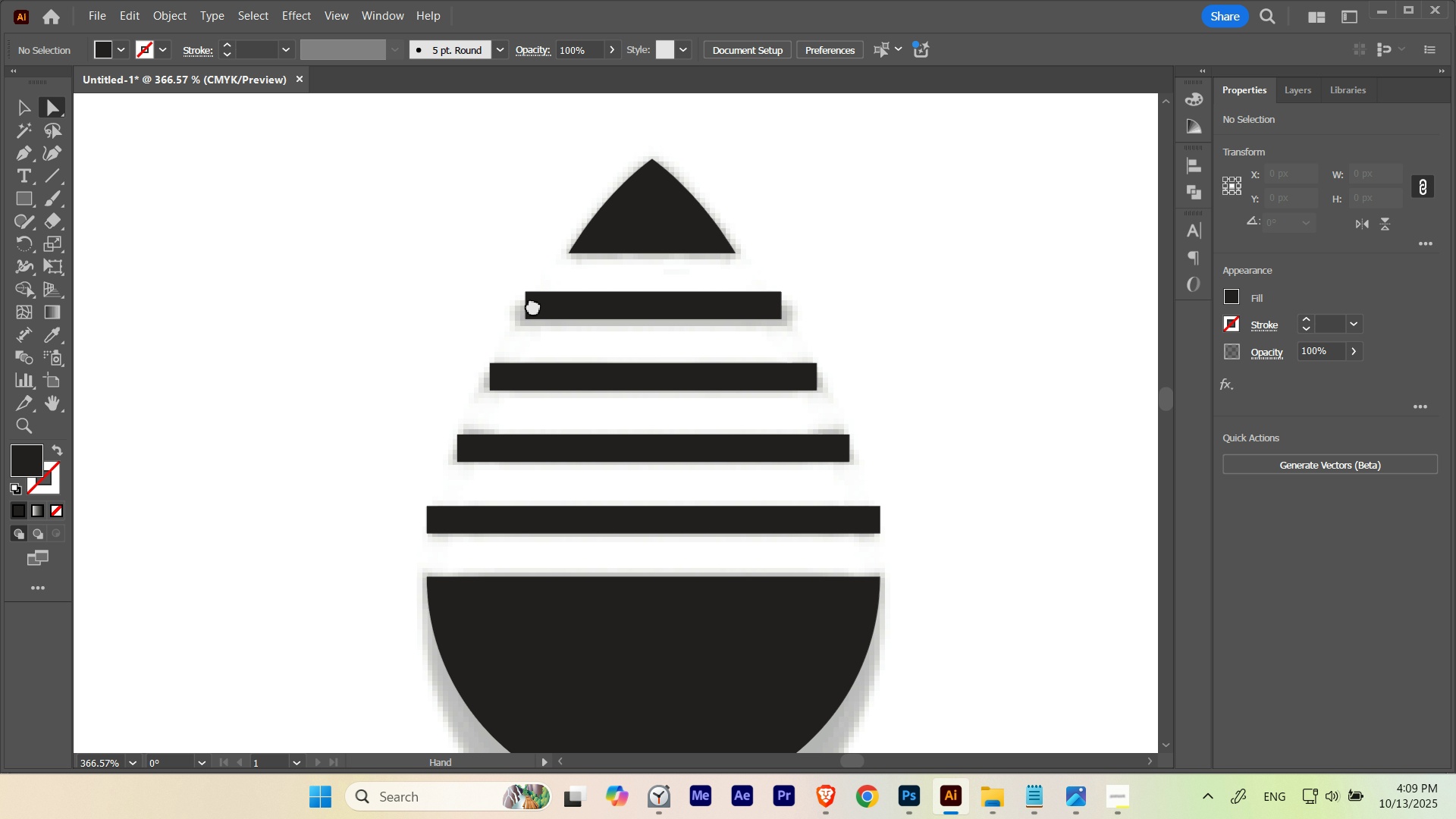 
hold_key(key=Space, duration=1.5)
 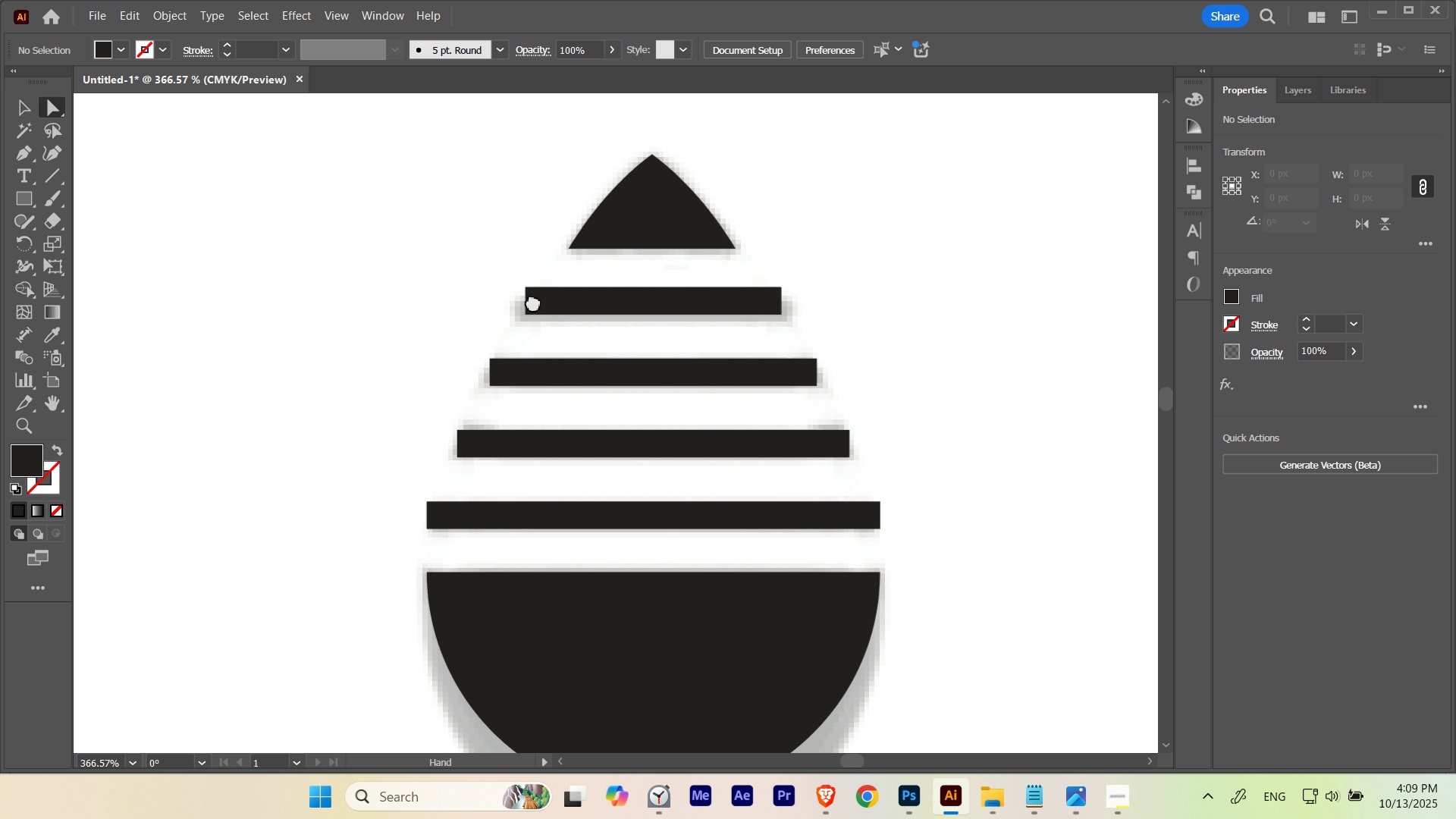 
left_click_drag(start_coordinate=[536, 457], to_coordinate=[501, 234])
 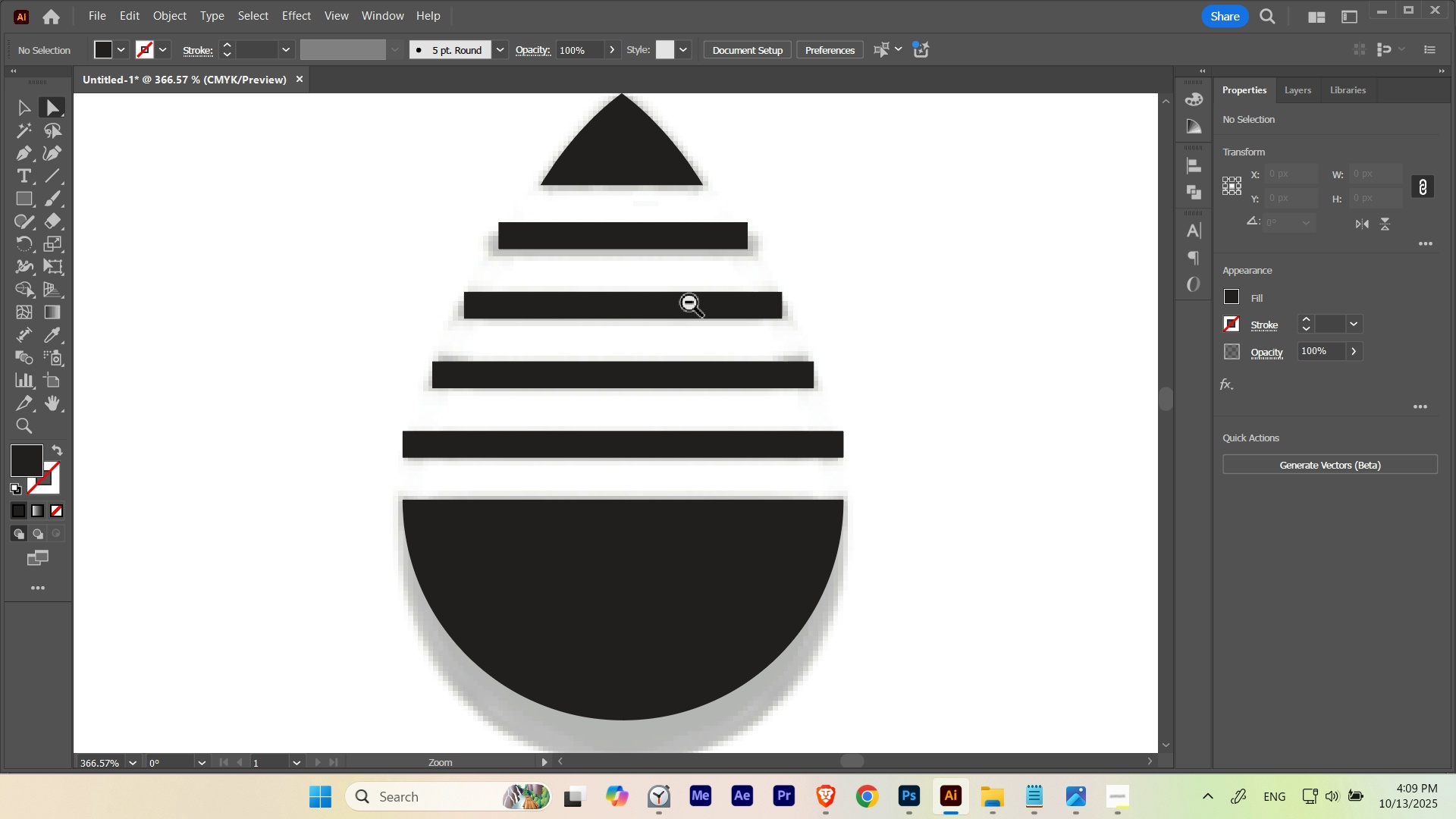 
hold_key(key=Space, duration=1.5)
 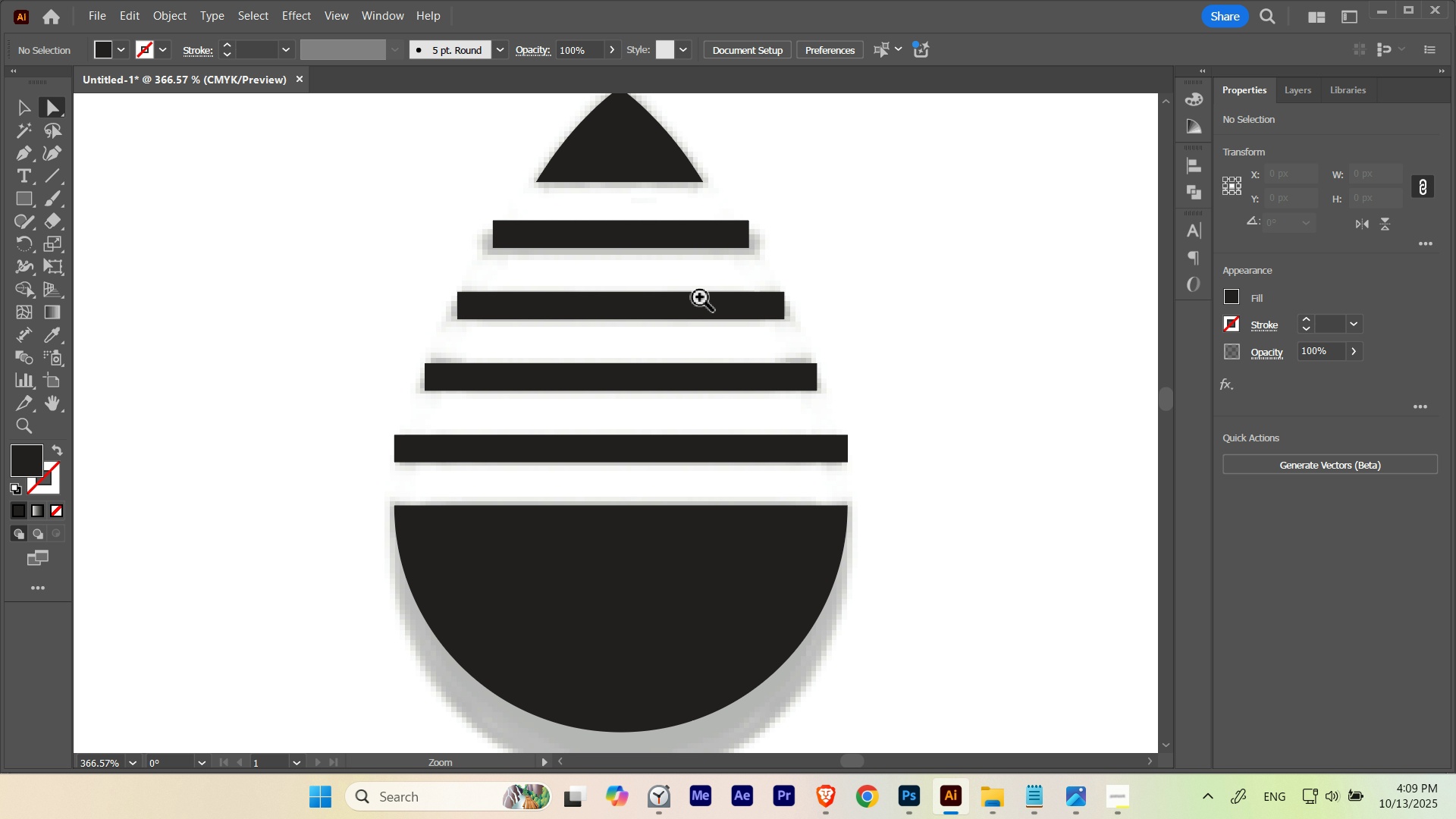 
hold_key(key=Space, duration=1.44)
 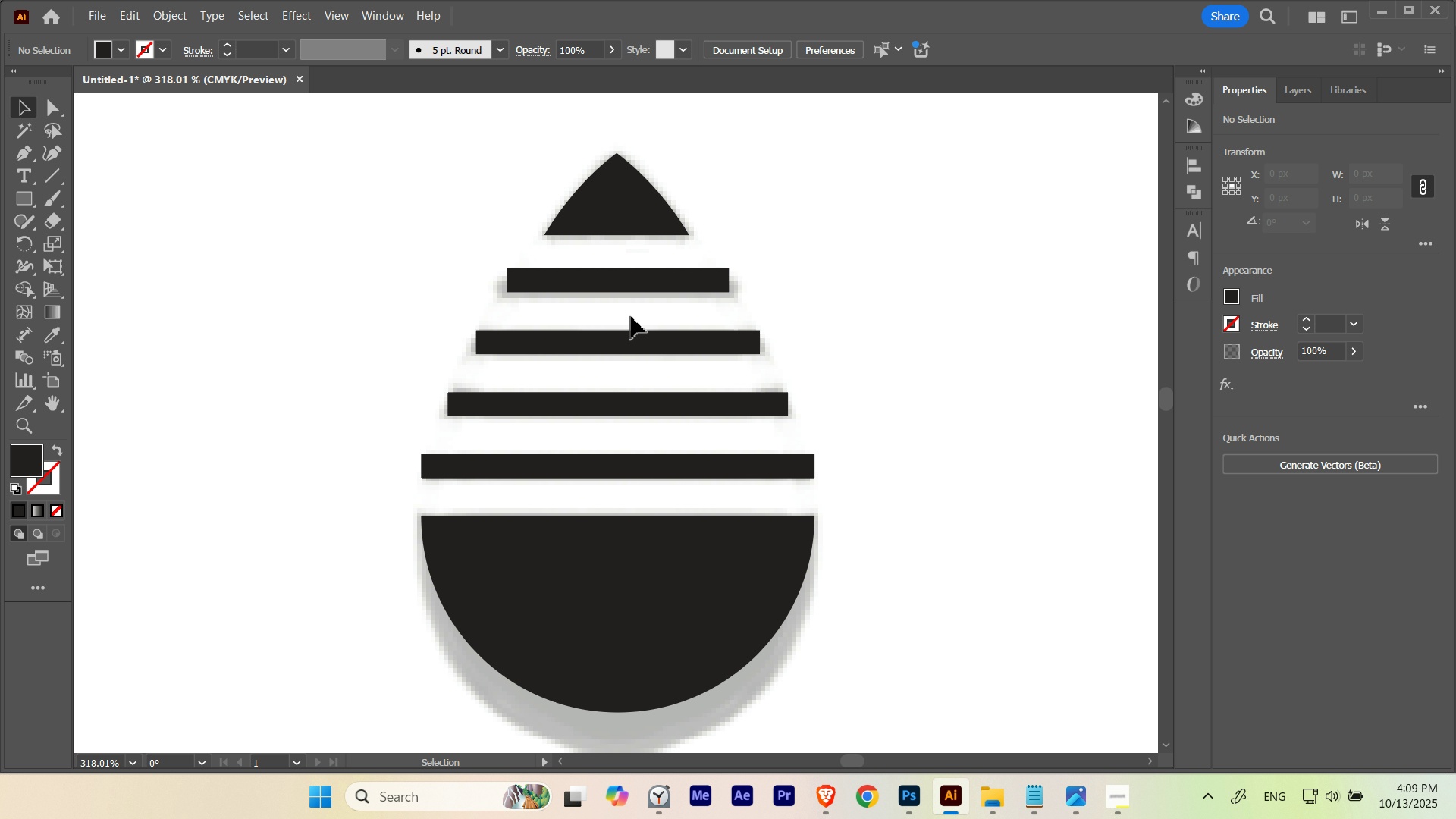 
hold_key(key=ControlLeft, duration=0.46)
left_click_drag(start_coordinate=[701, 297], to_coordinate=[670, 312])
 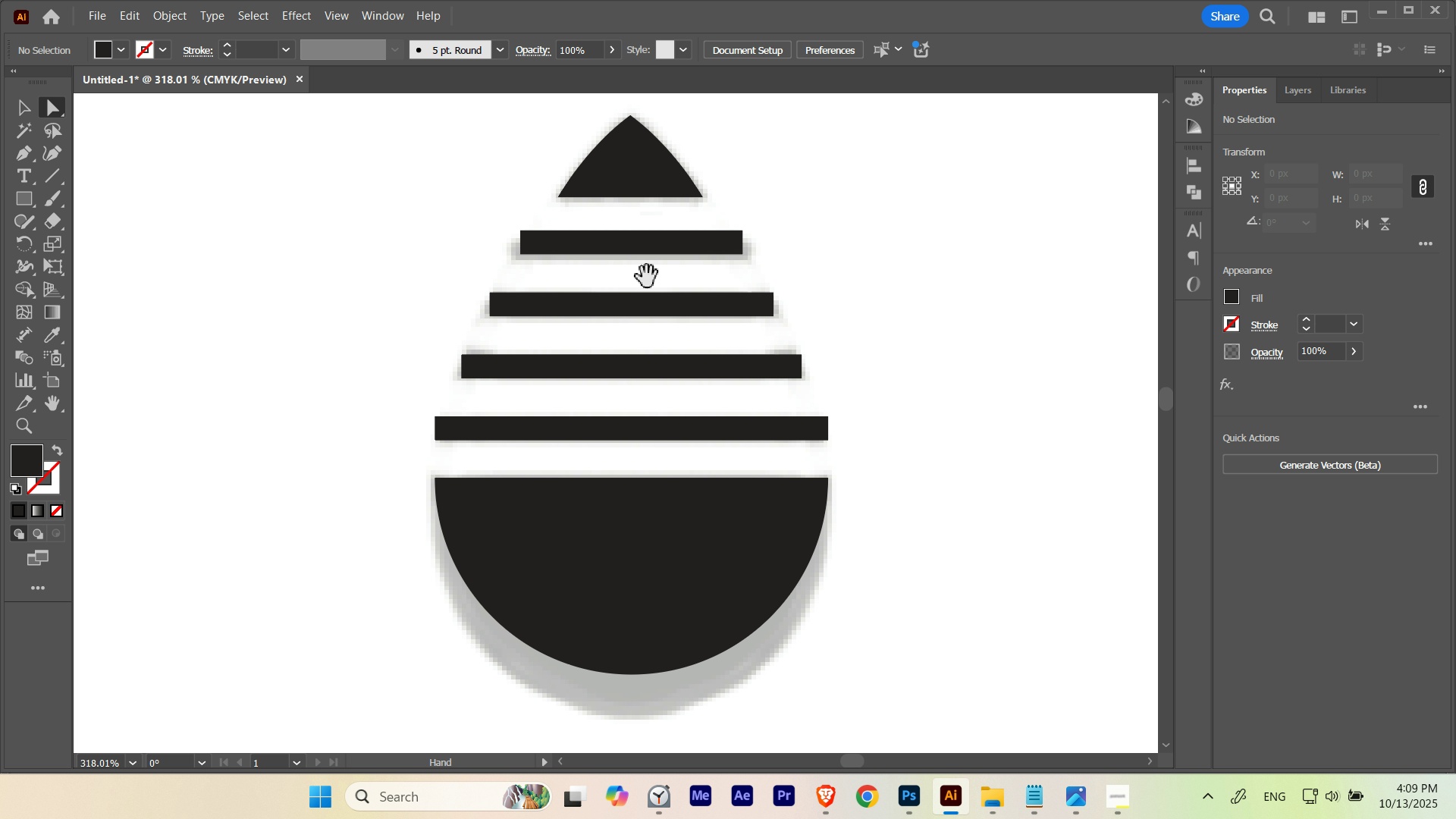 
left_click_drag(start_coordinate=[646, 277], to_coordinate=[632, 315])
 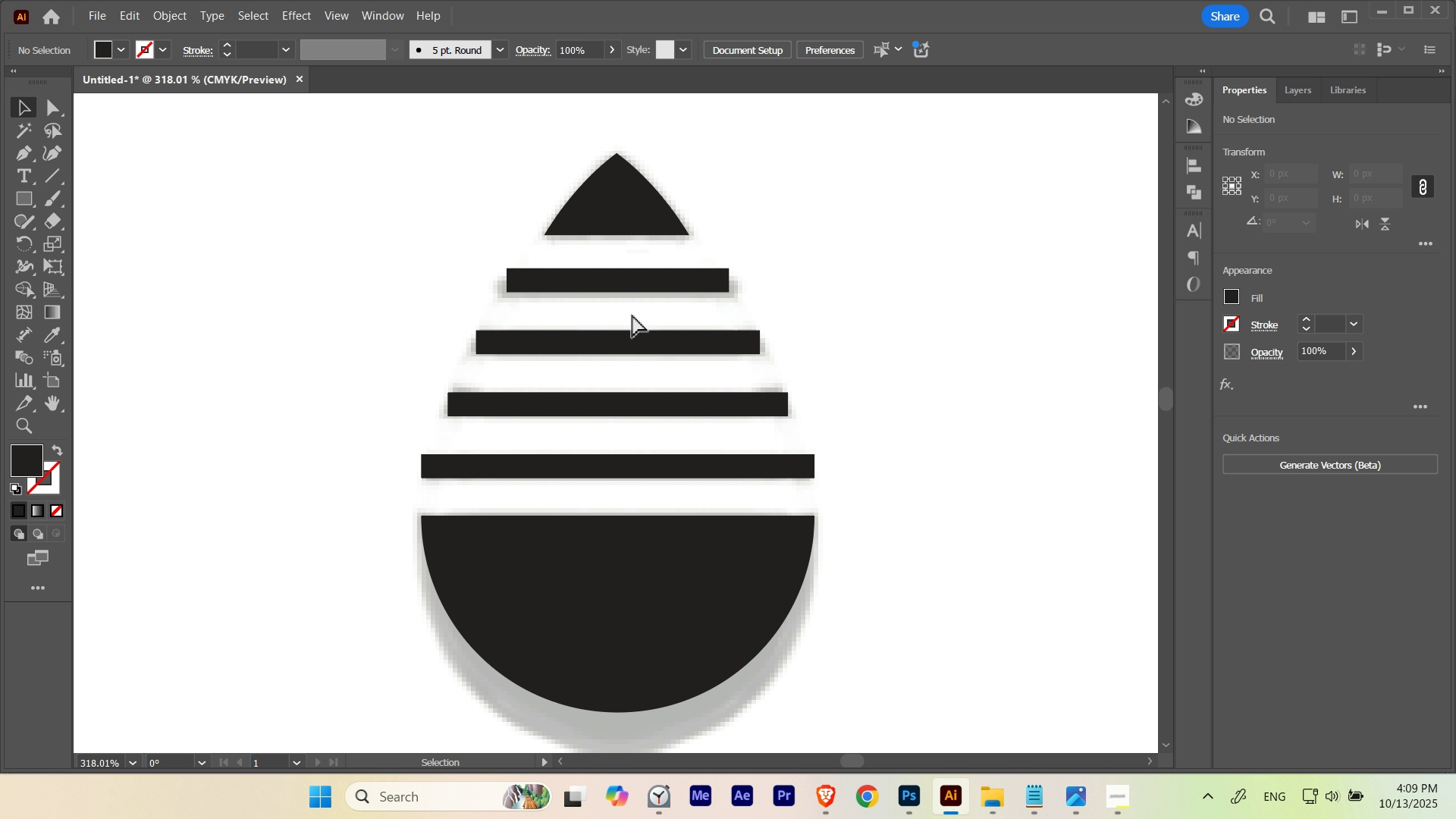 
key(V)
 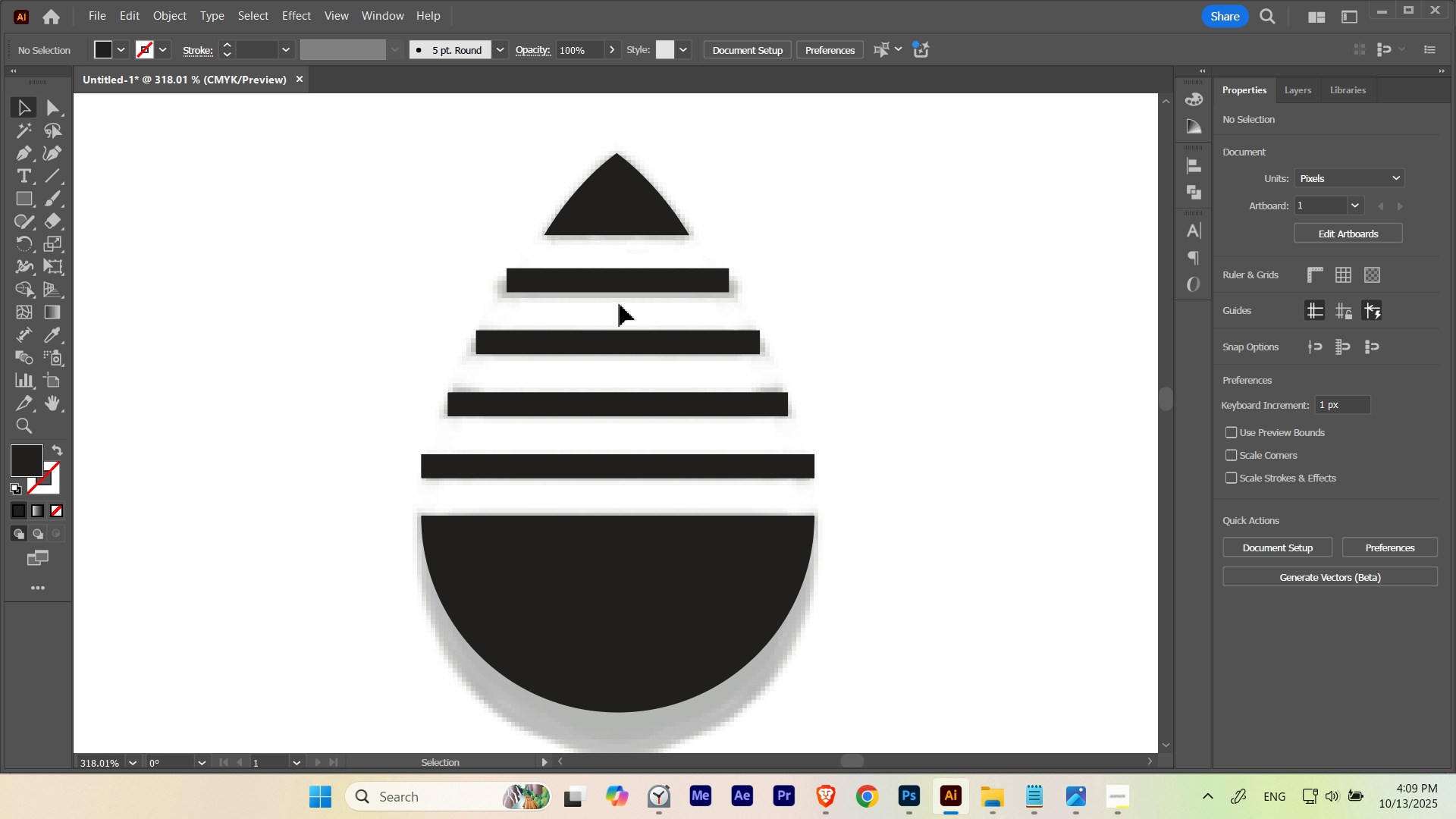 
left_click_drag(start_coordinate=[617, 300], to_coordinate=[639, 263])
 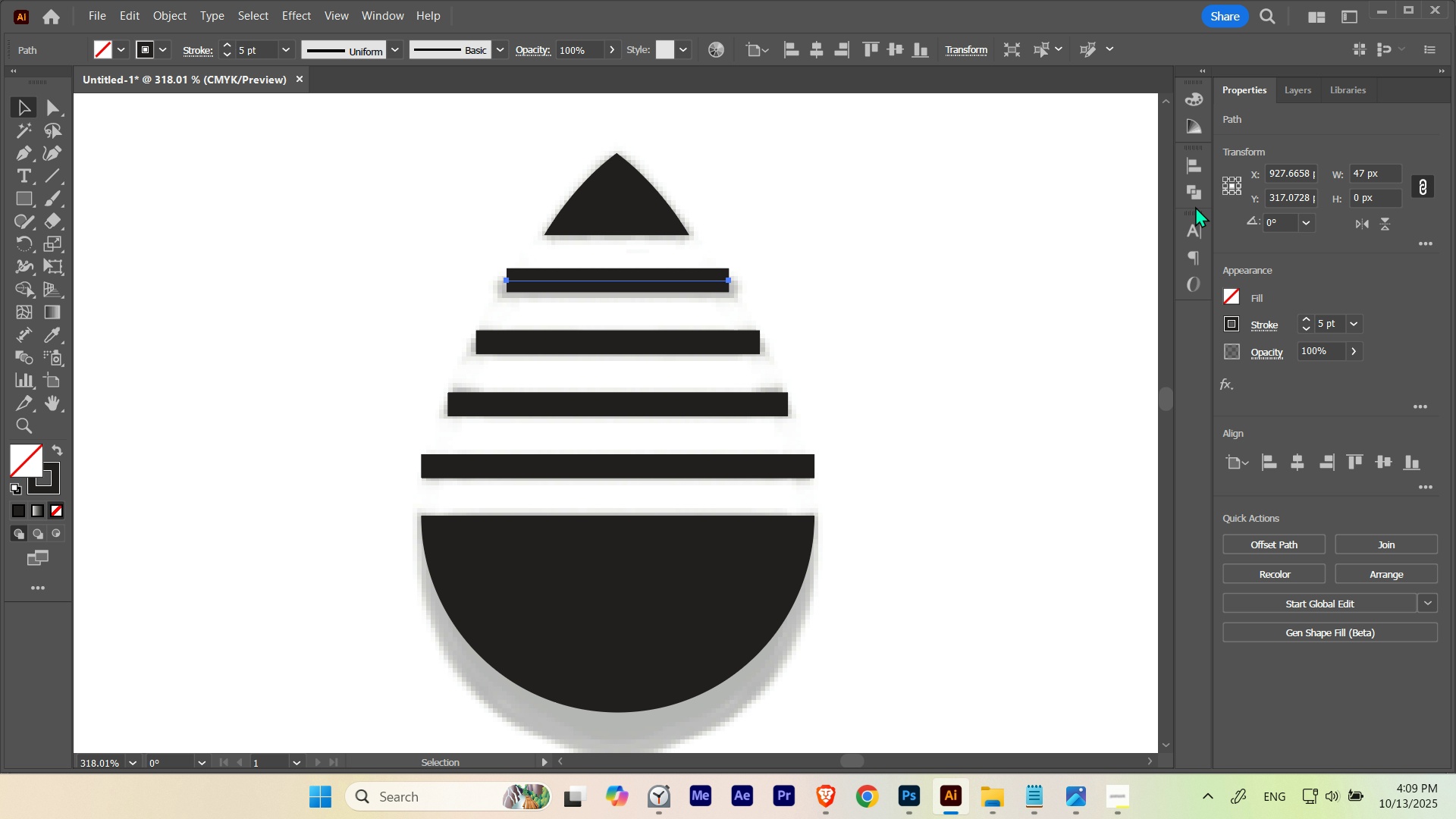 
key(Control+ControlLeft)
 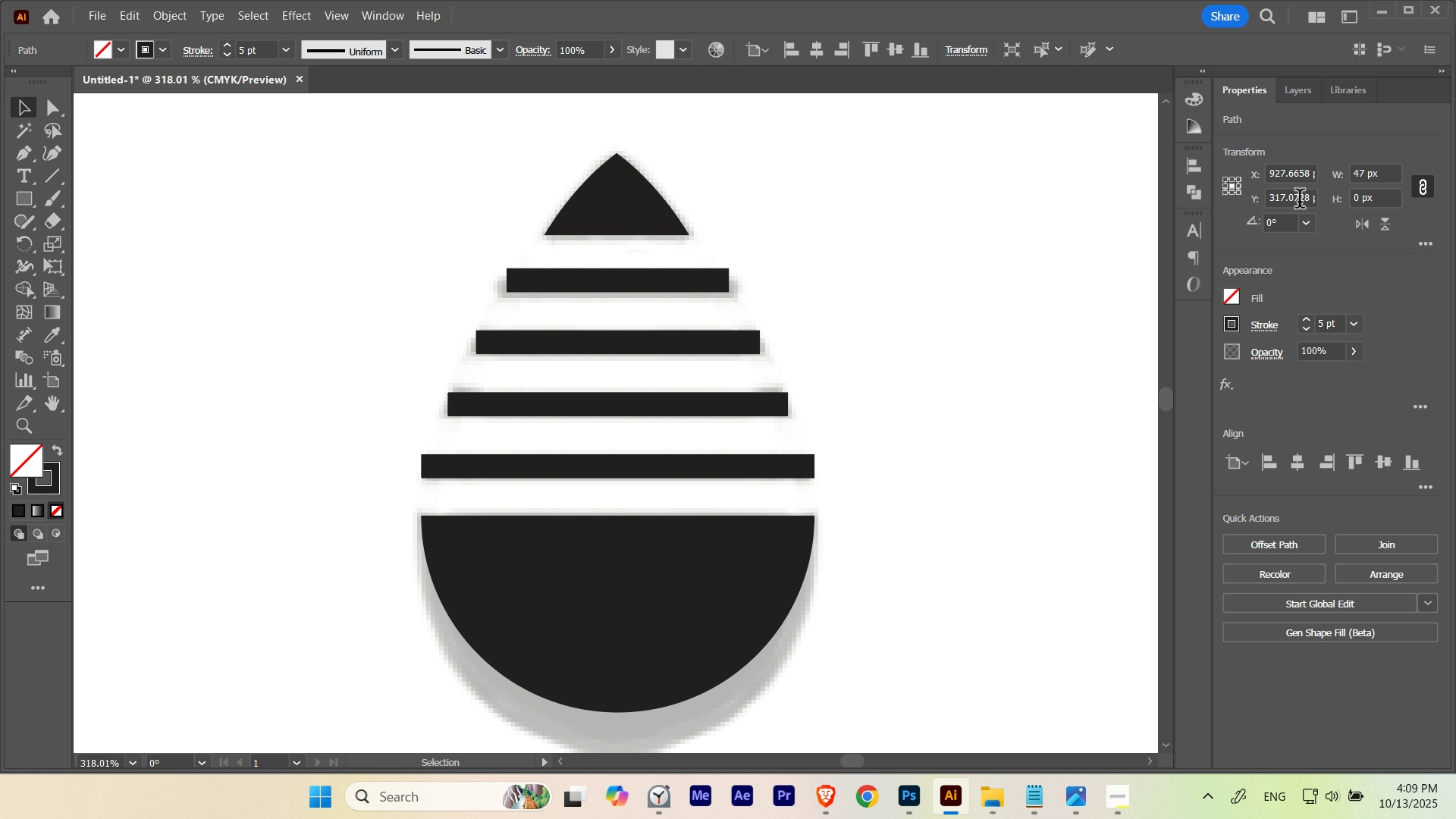 
key(Control+H)
 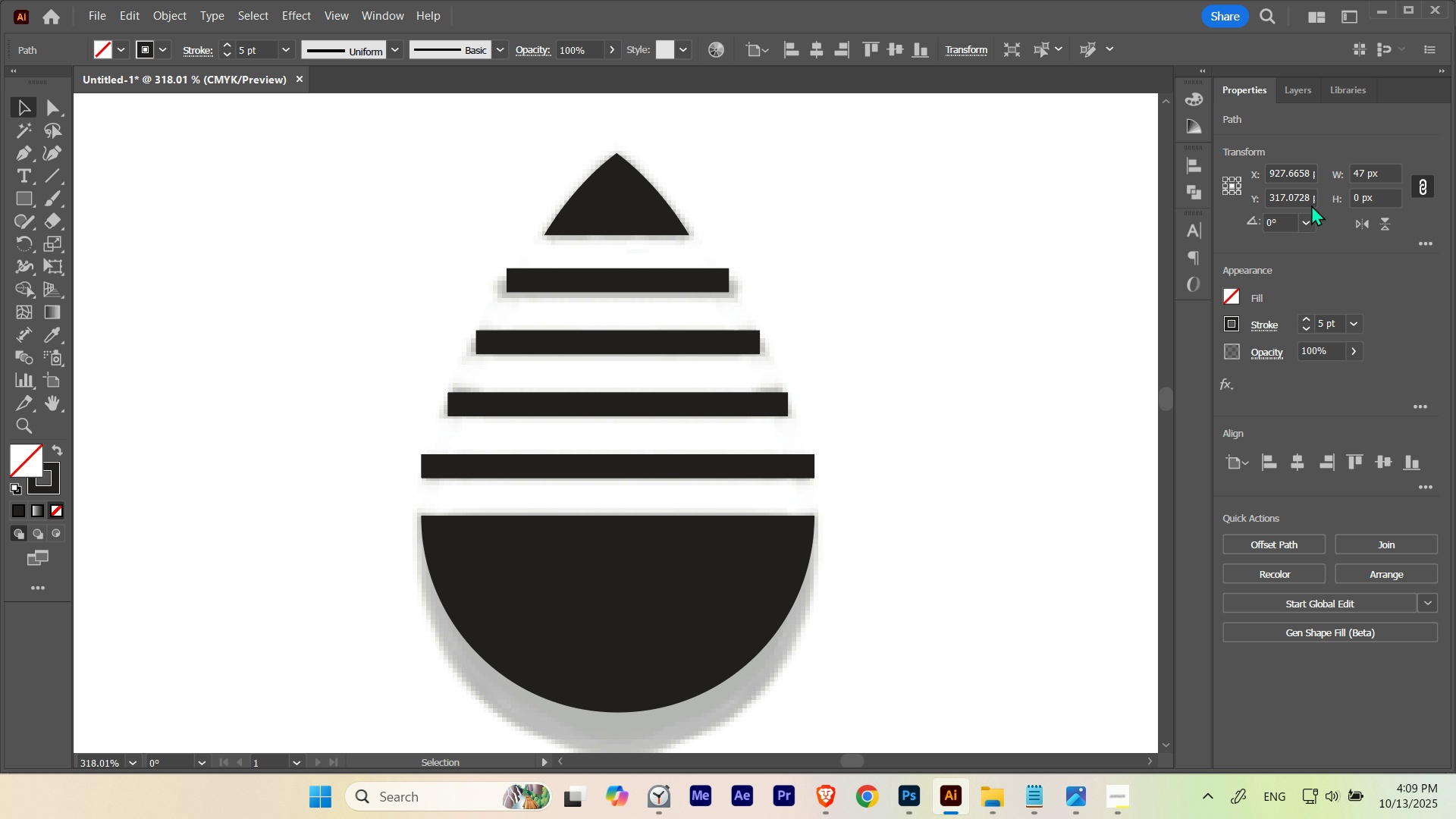 
hold_key(key=ControlLeft, duration=0.43)
 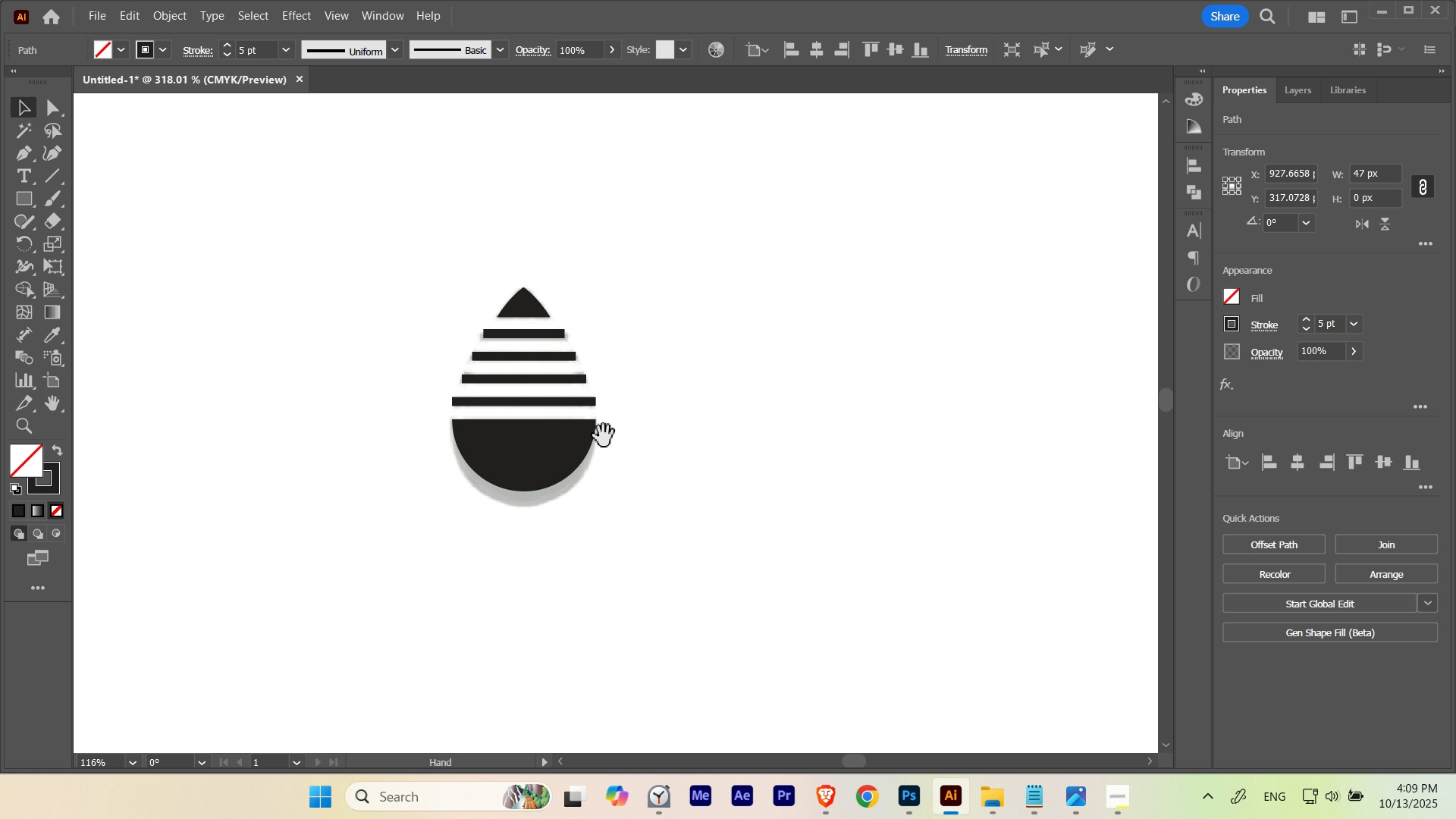 
hold_key(key=Space, duration=0.84)
 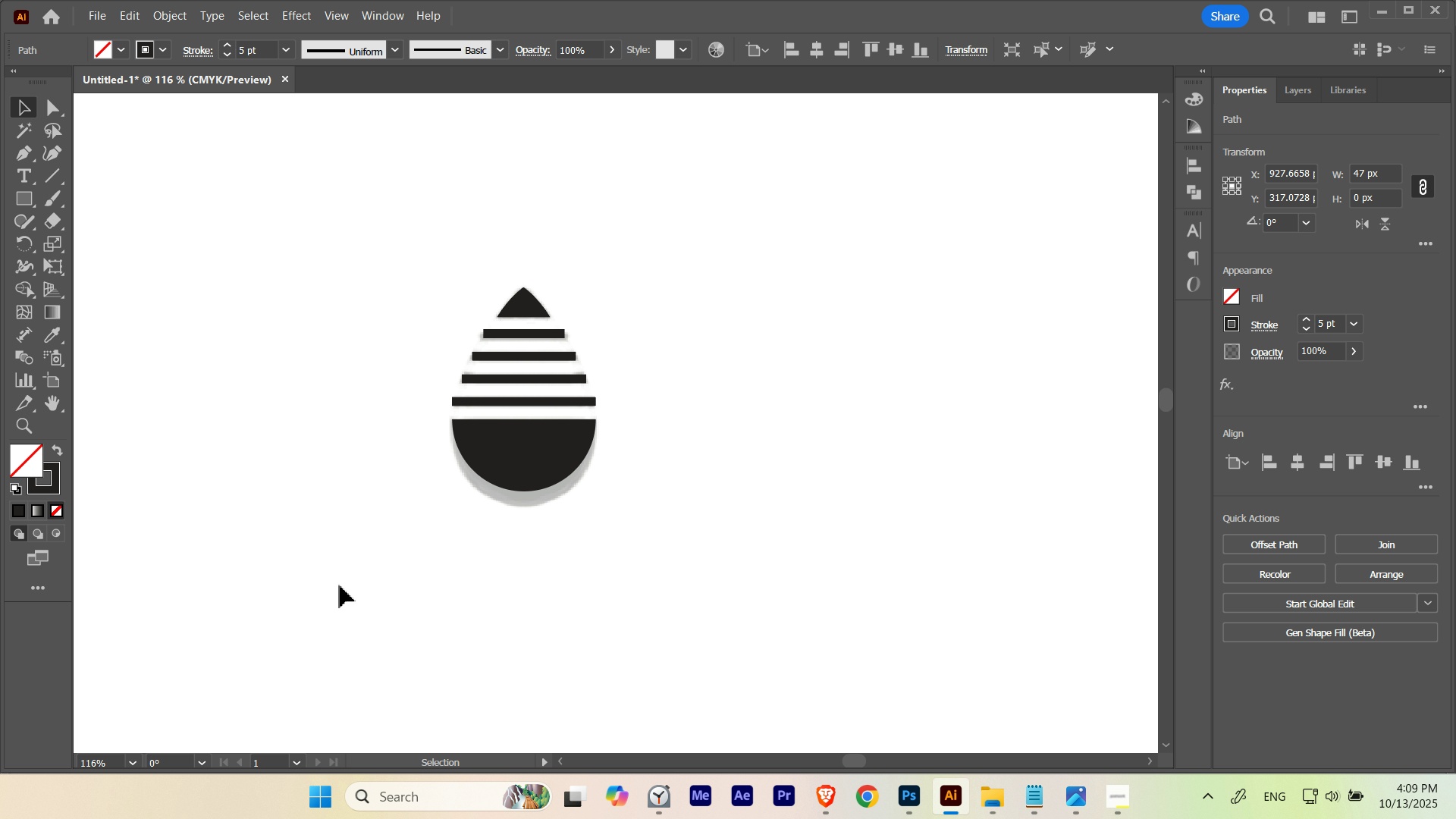 
left_click_drag(start_coordinate=[778, 351], to_coordinate=[557, 403])
 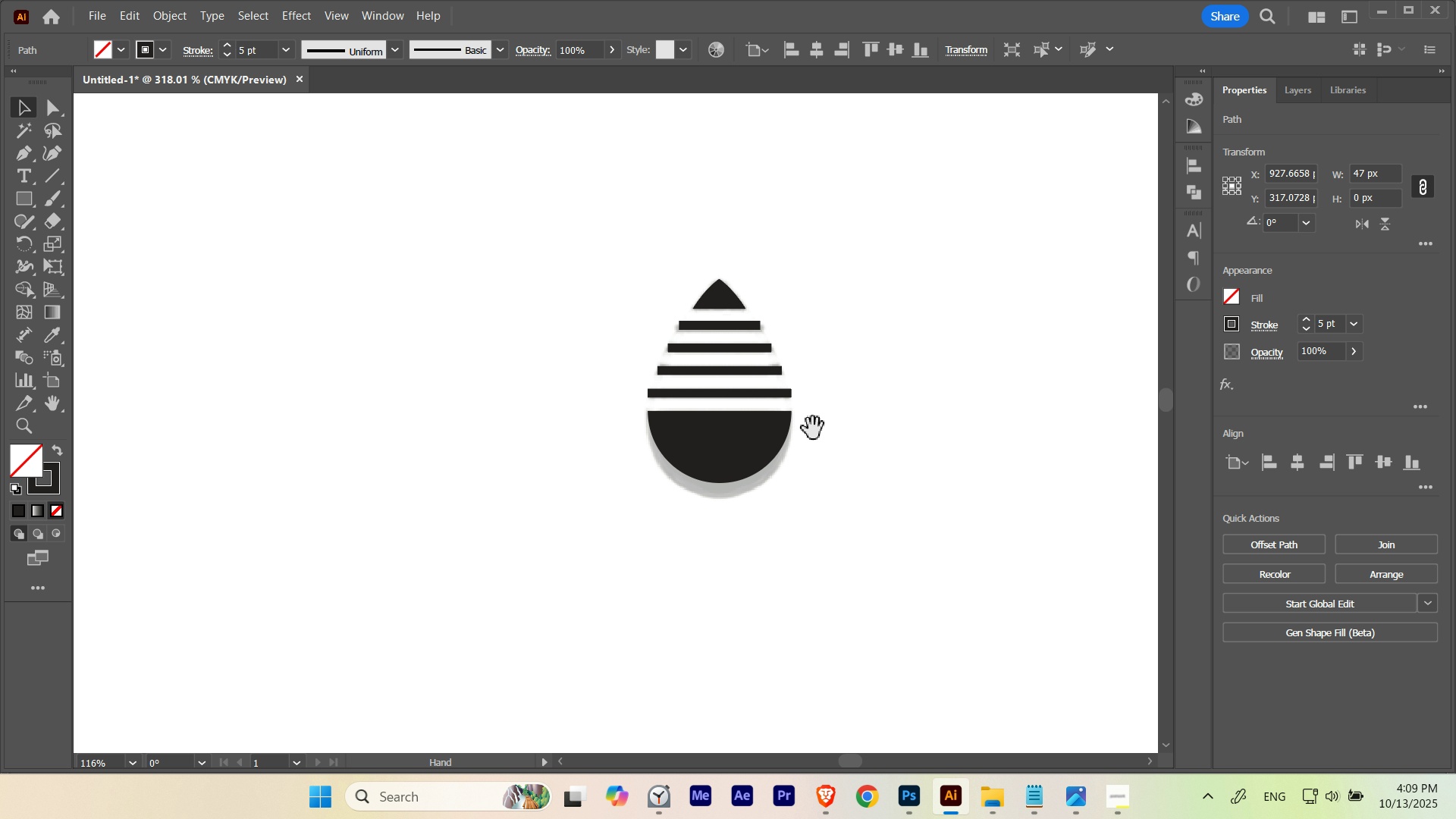 
left_click_drag(start_coordinate=[802, 428], to_coordinate=[607, 437])
 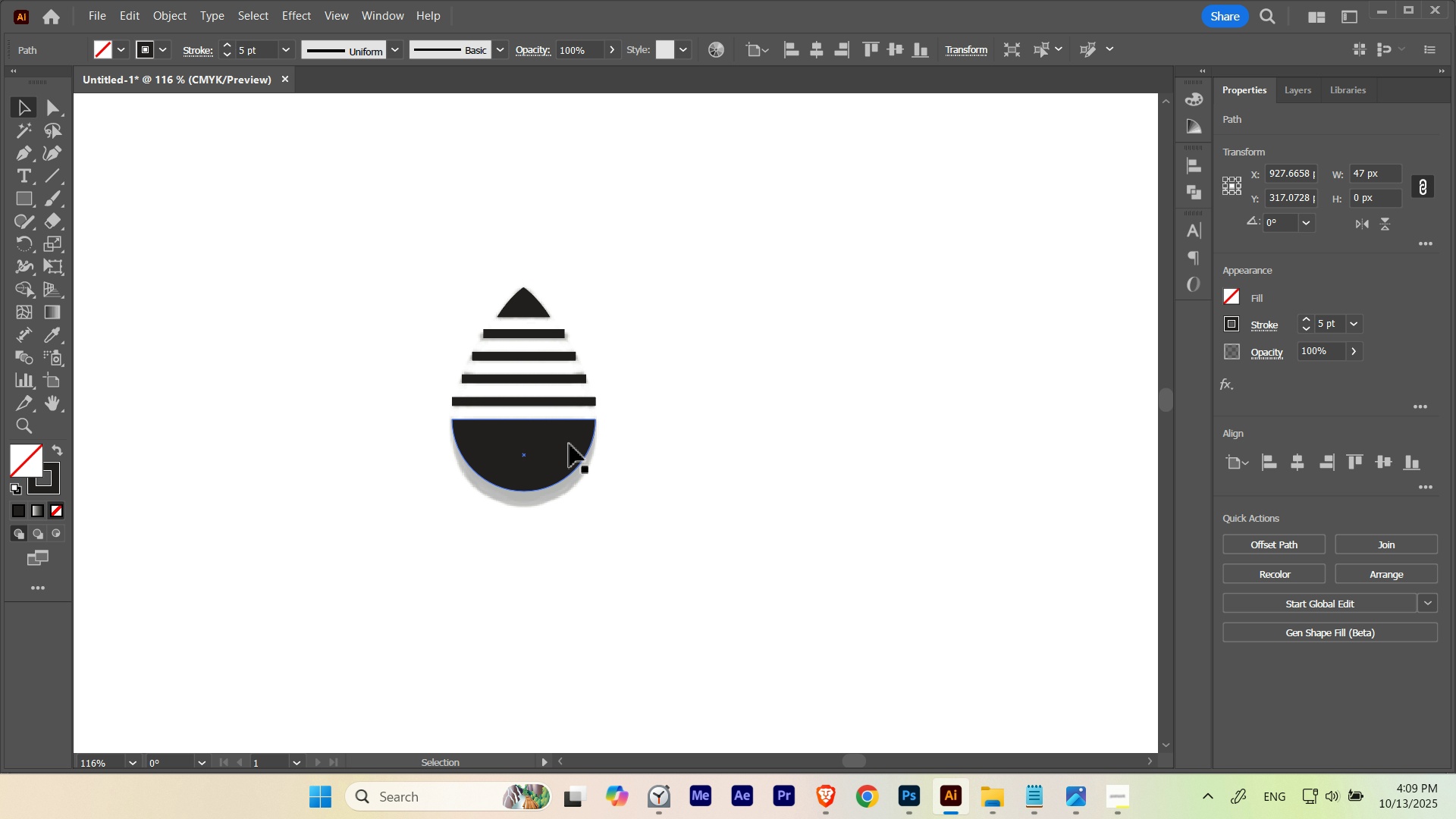 
key(V)
 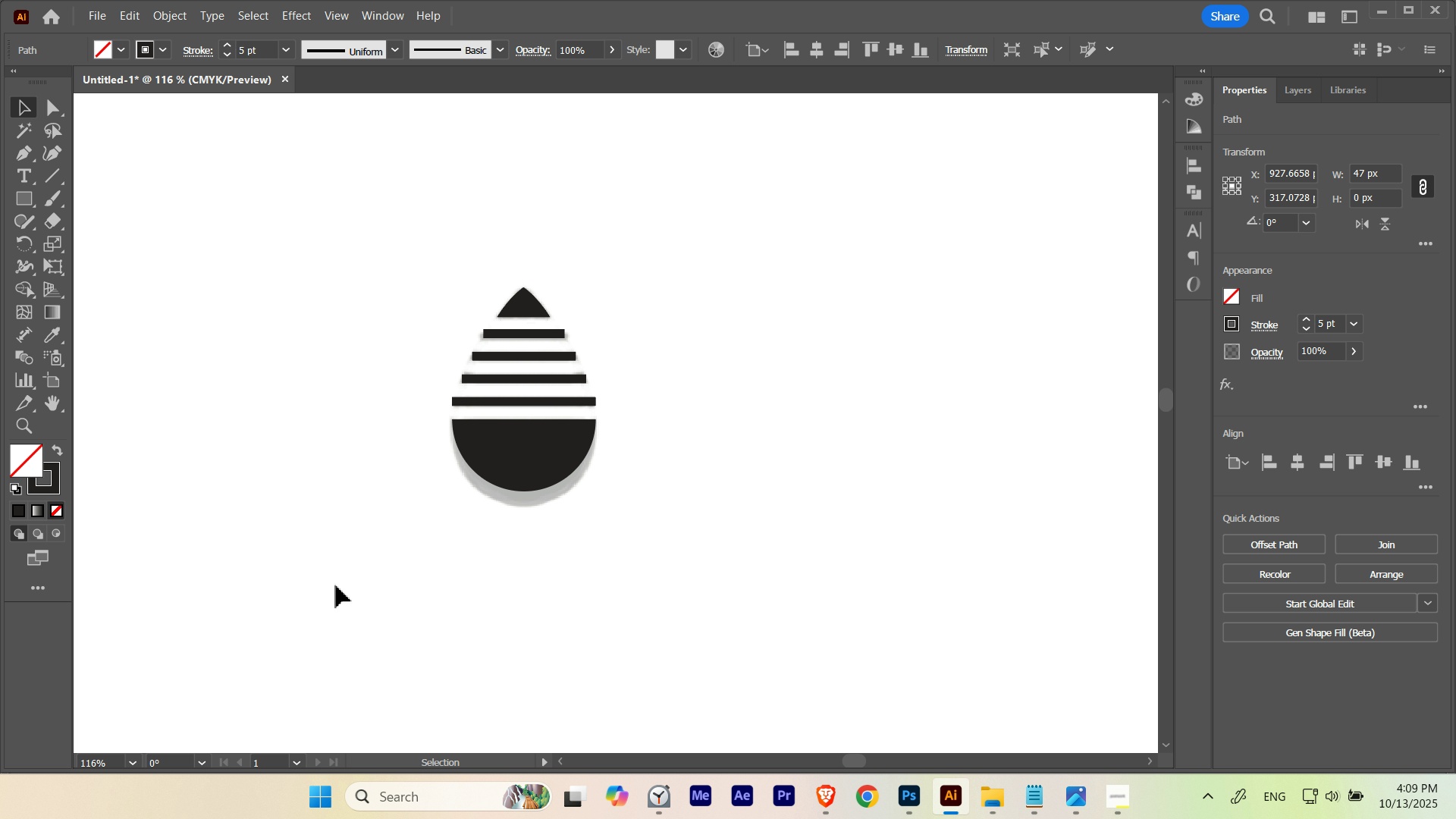 
left_click_drag(start_coordinate=[340, 585], to_coordinate=[693, 246])
 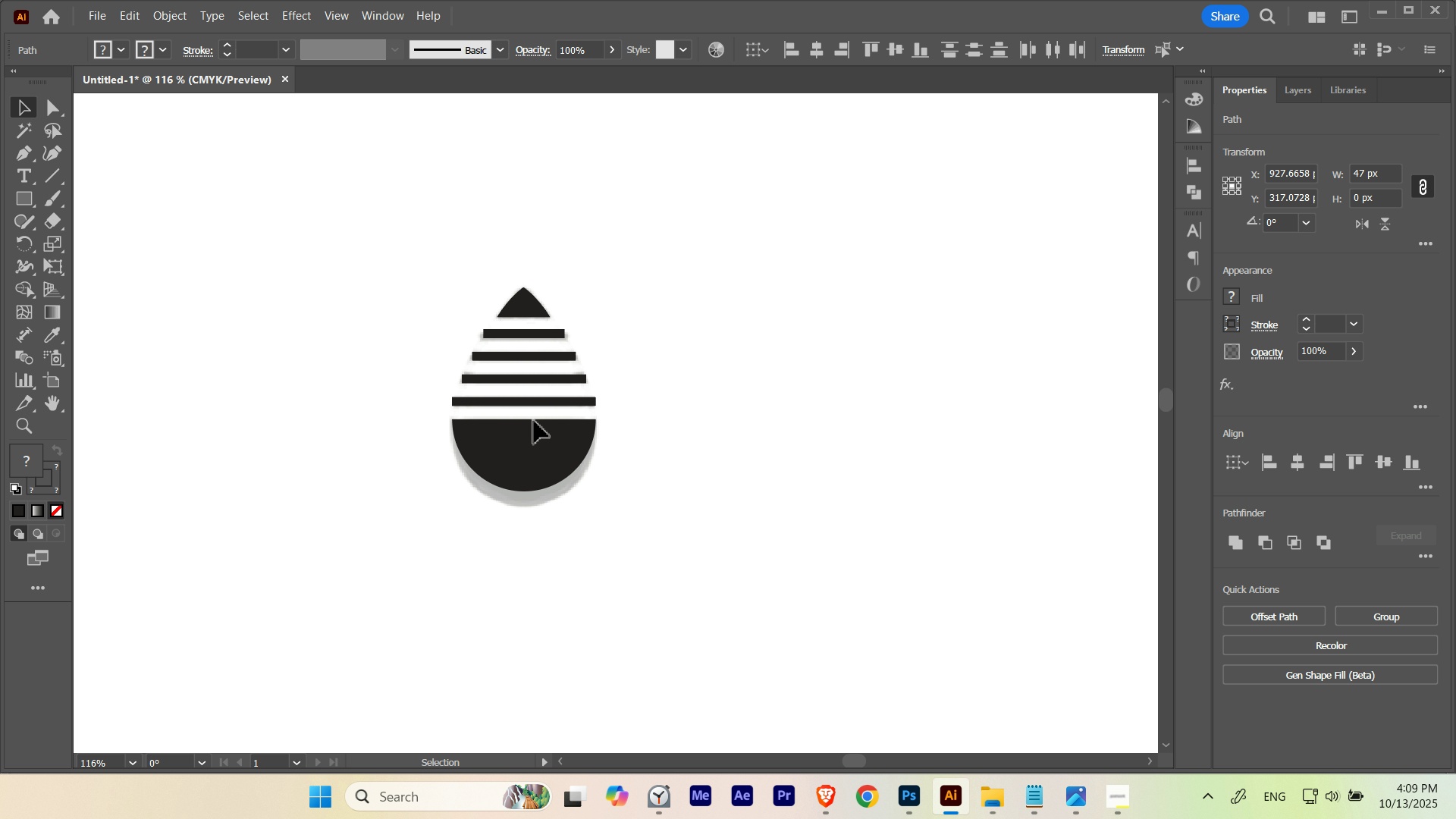 
hold_key(key=AltLeft, duration=1.02)
left_click_drag(start_coordinate=[526, 439], to_coordinate=[899, 443])
 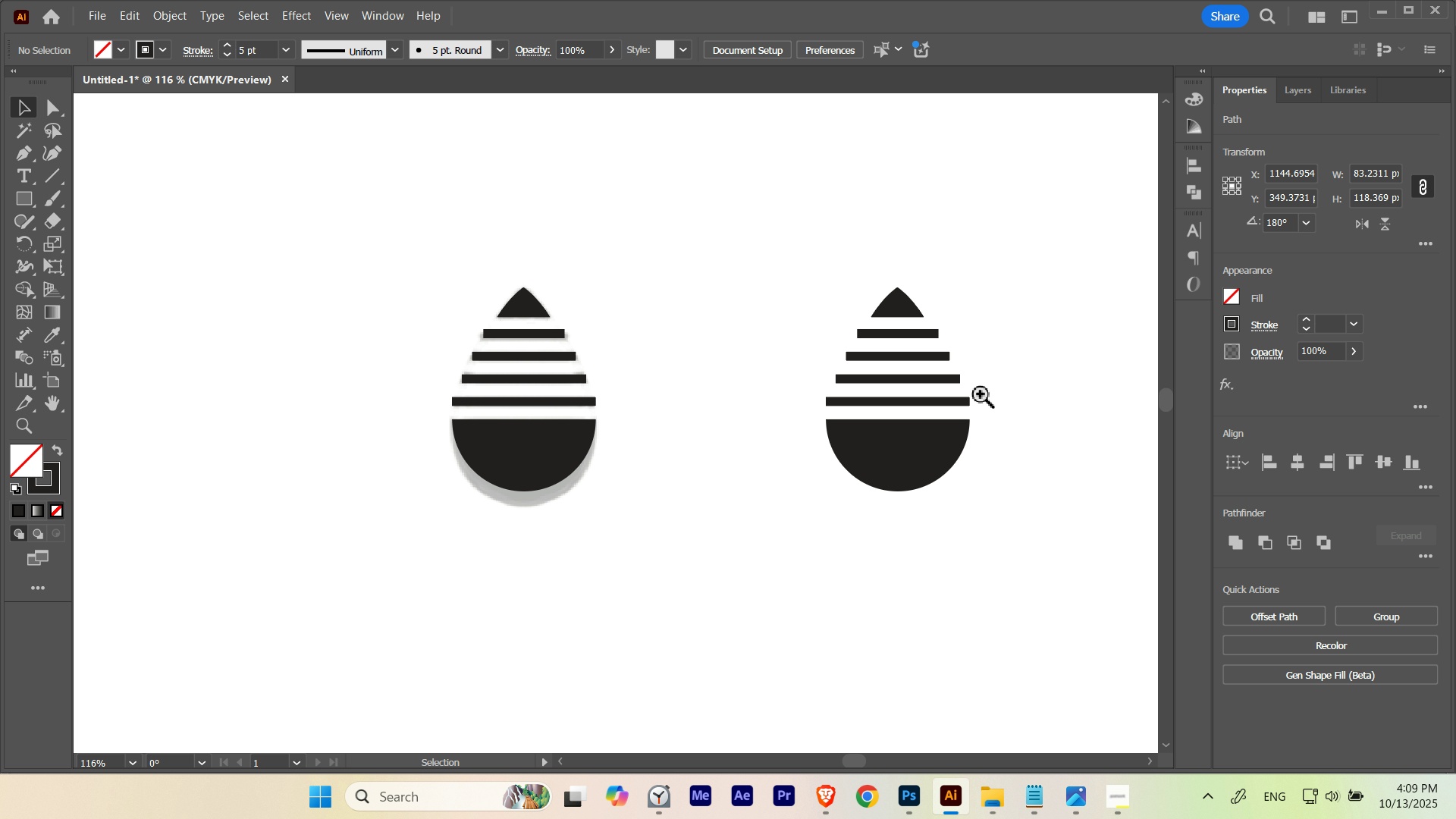 
hold_key(key=ShiftLeft, duration=0.67)
 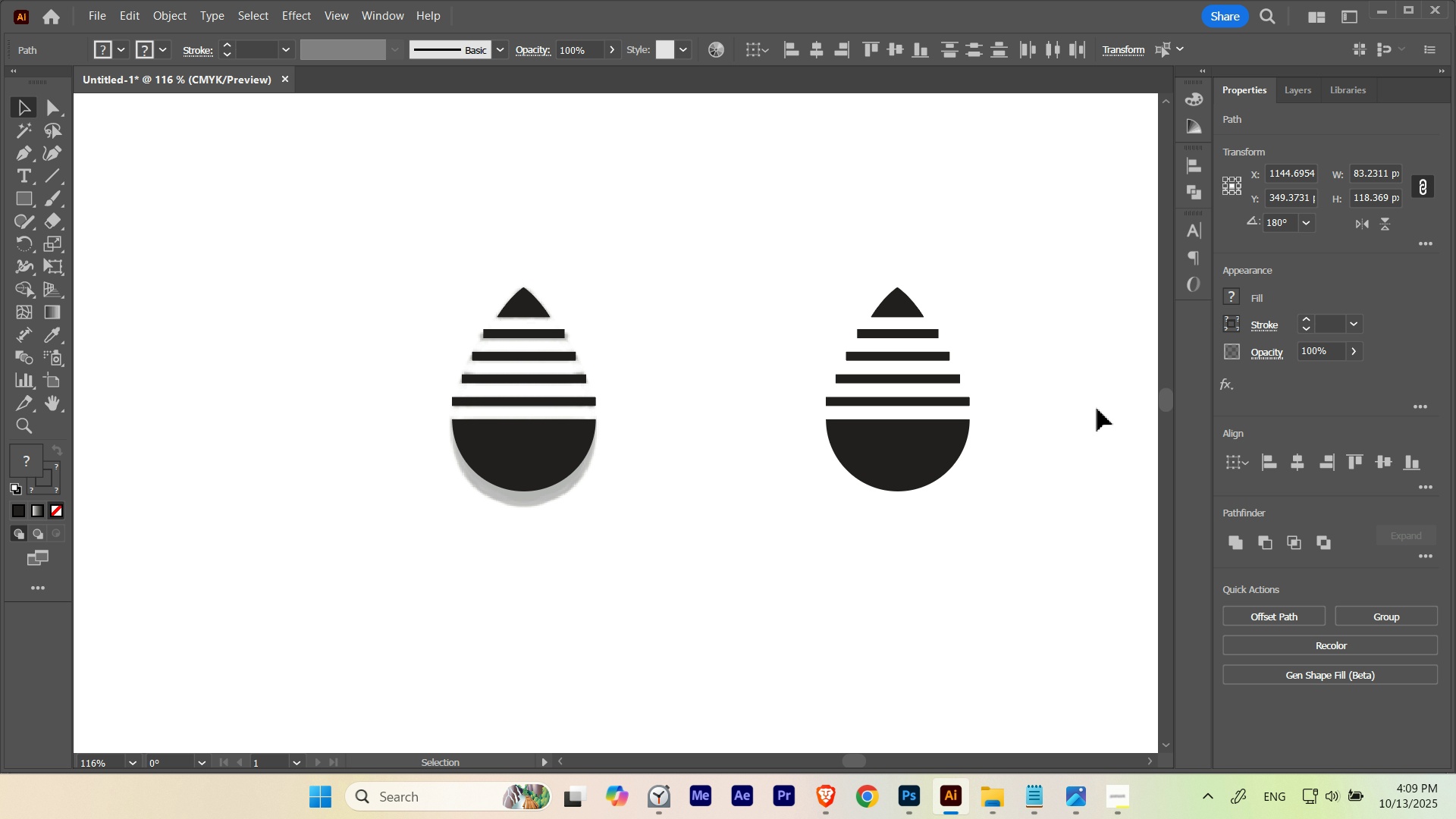 
left_click([1097, 409])
 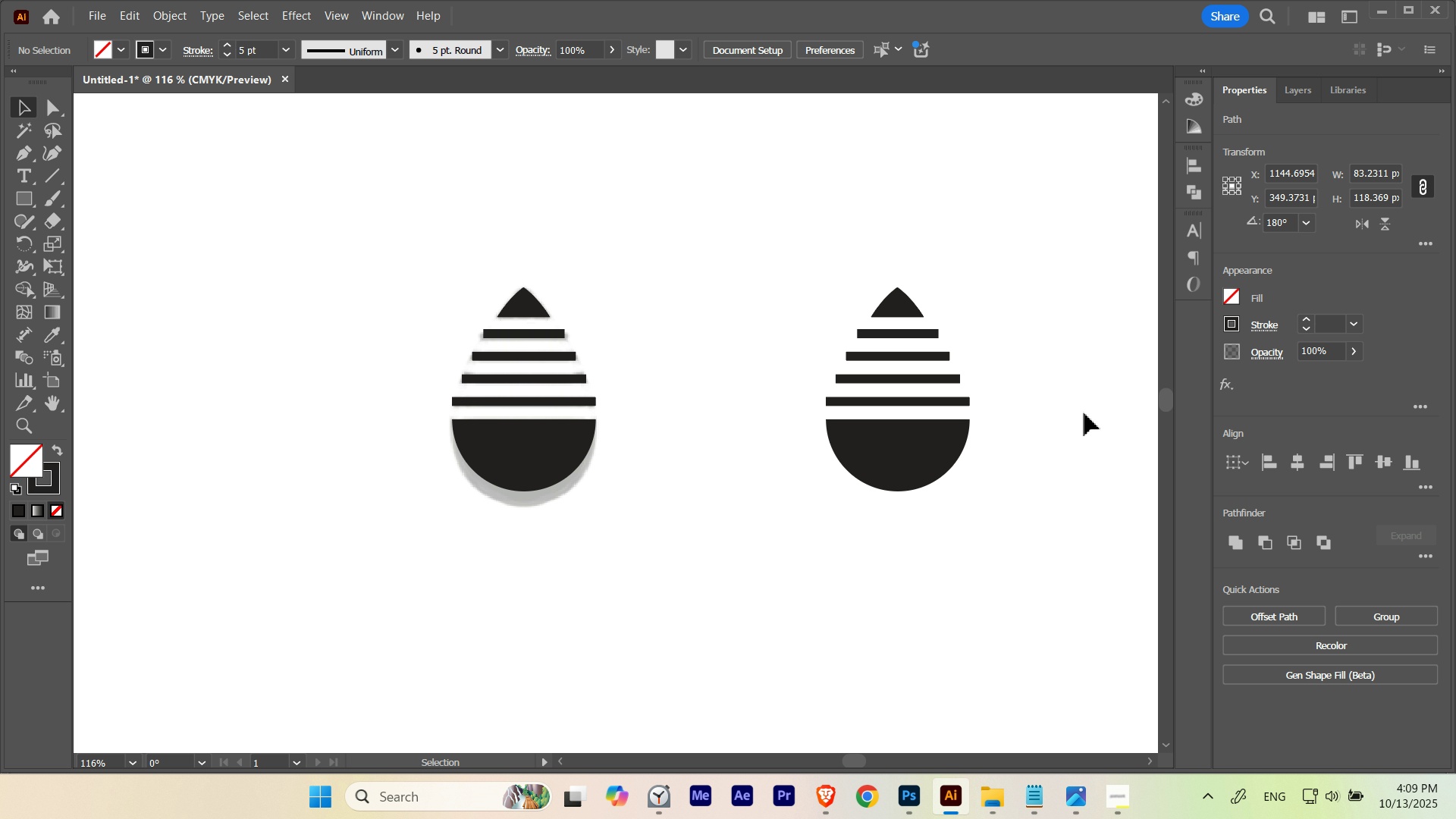 
hold_key(key=Space, duration=1.81)
 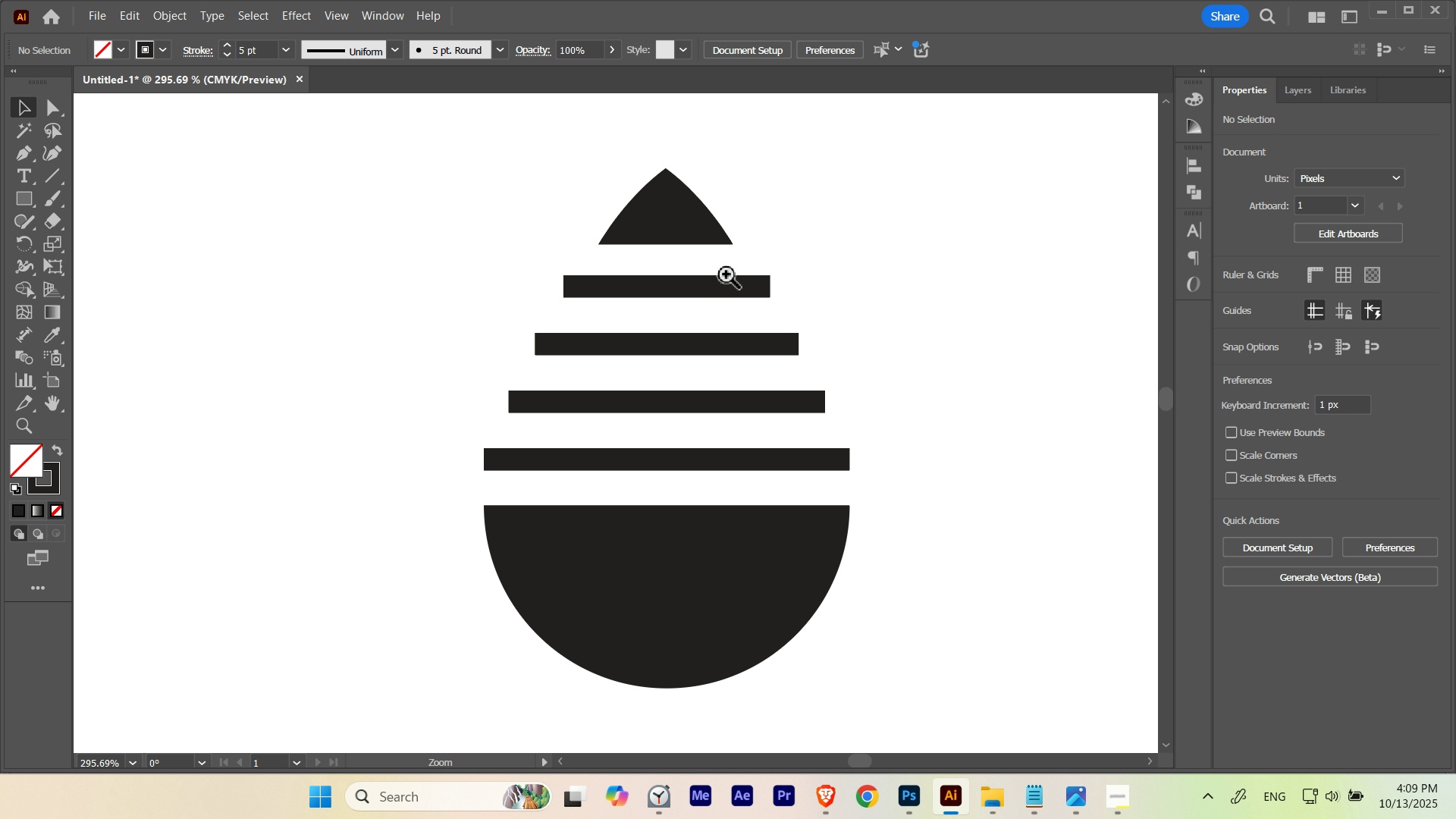 
hold_key(key=ControlLeft, duration=0.68)
left_click_drag(start_coordinate=[922, 357], to_coordinate=[1128, 406])
 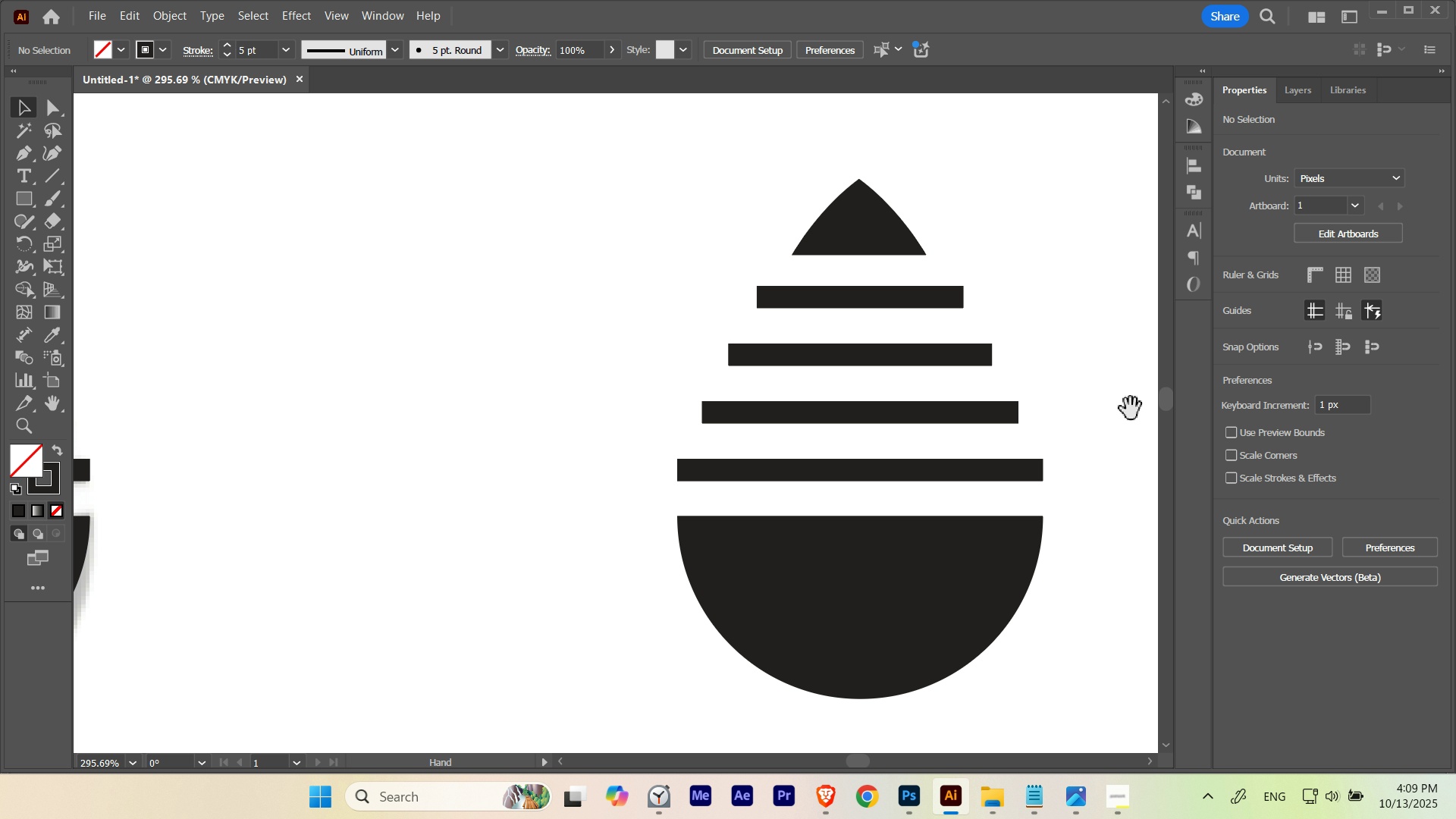 
left_click_drag(start_coordinate=[1104, 409], to_coordinate=[911, 398])
 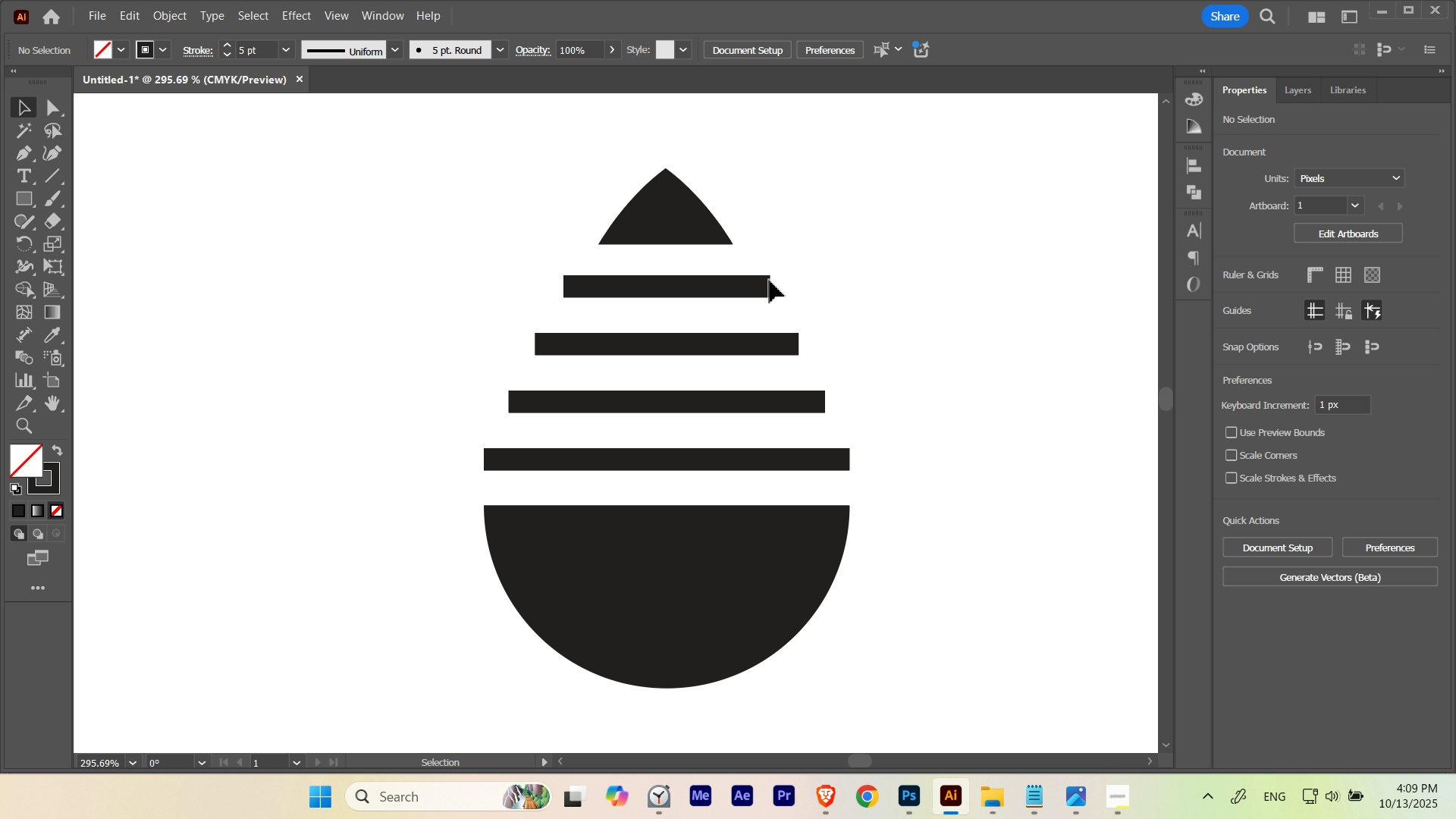 
hold_key(key=Space, duration=1.02)
 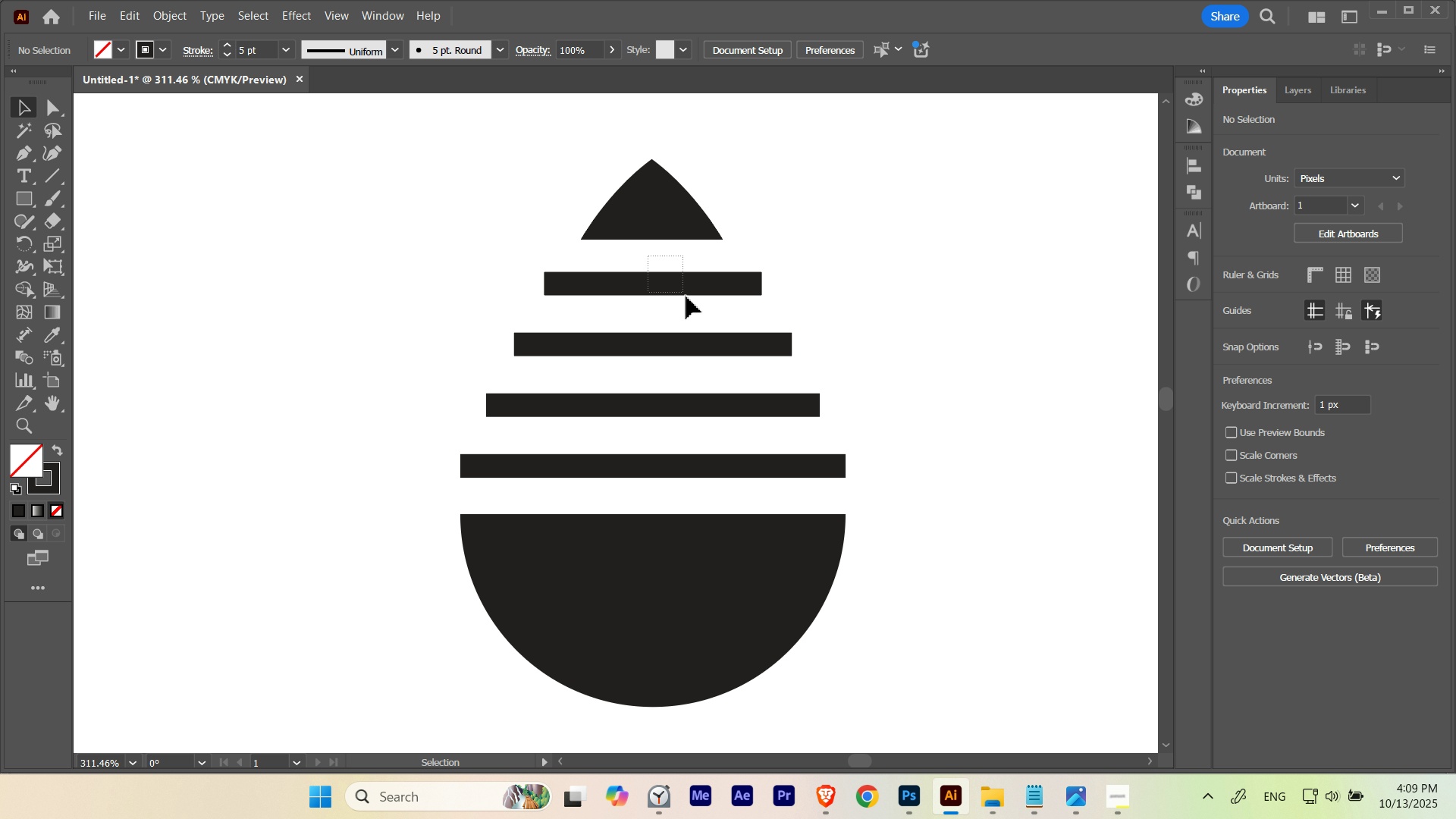 
hold_key(key=ControlLeft, duration=0.47)
left_click_drag(start_coordinate=[713, 268], to_coordinate=[724, 271])
 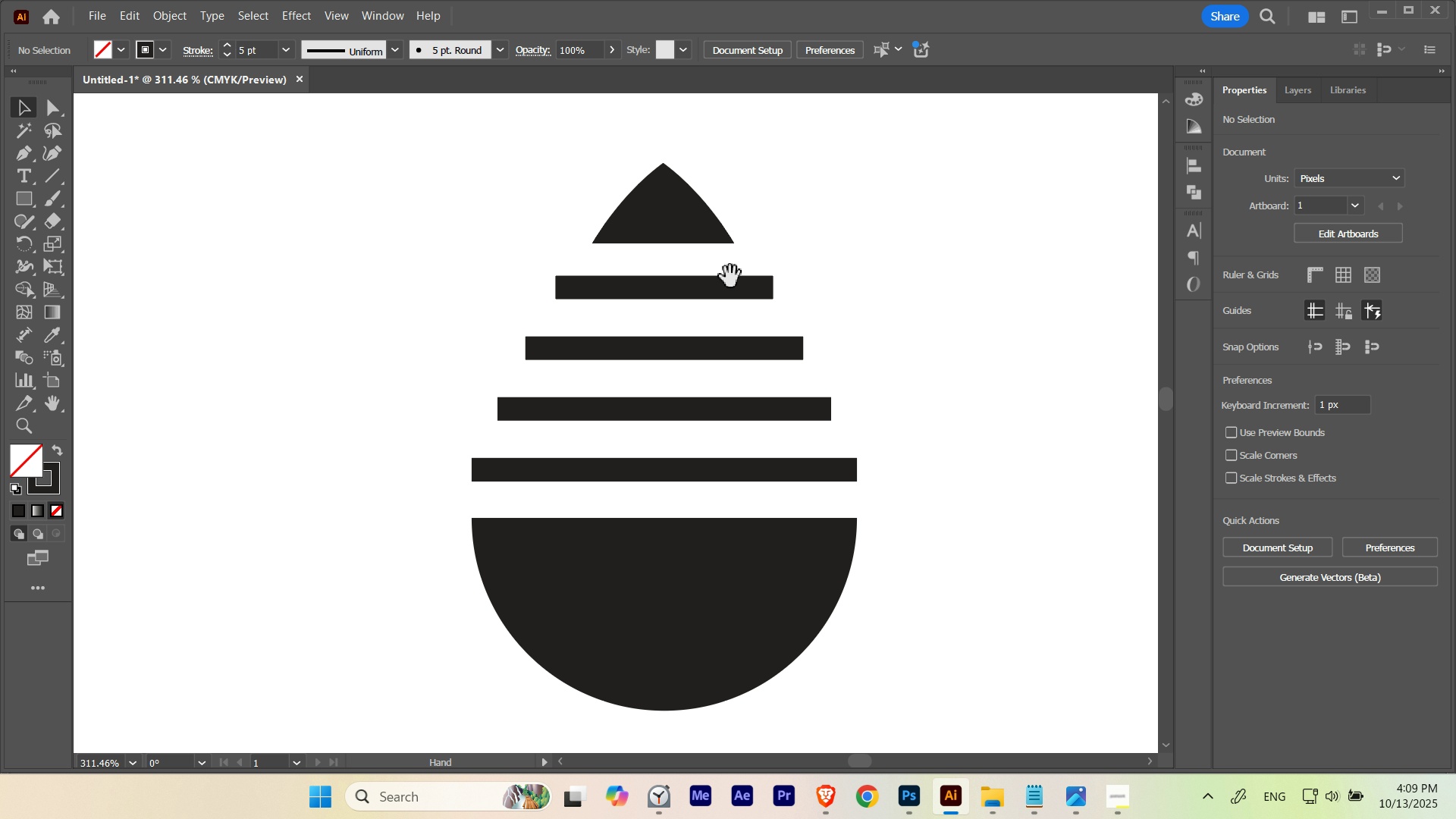 
left_click_drag(start_coordinate=[724, 277], to_coordinate=[713, 273])
 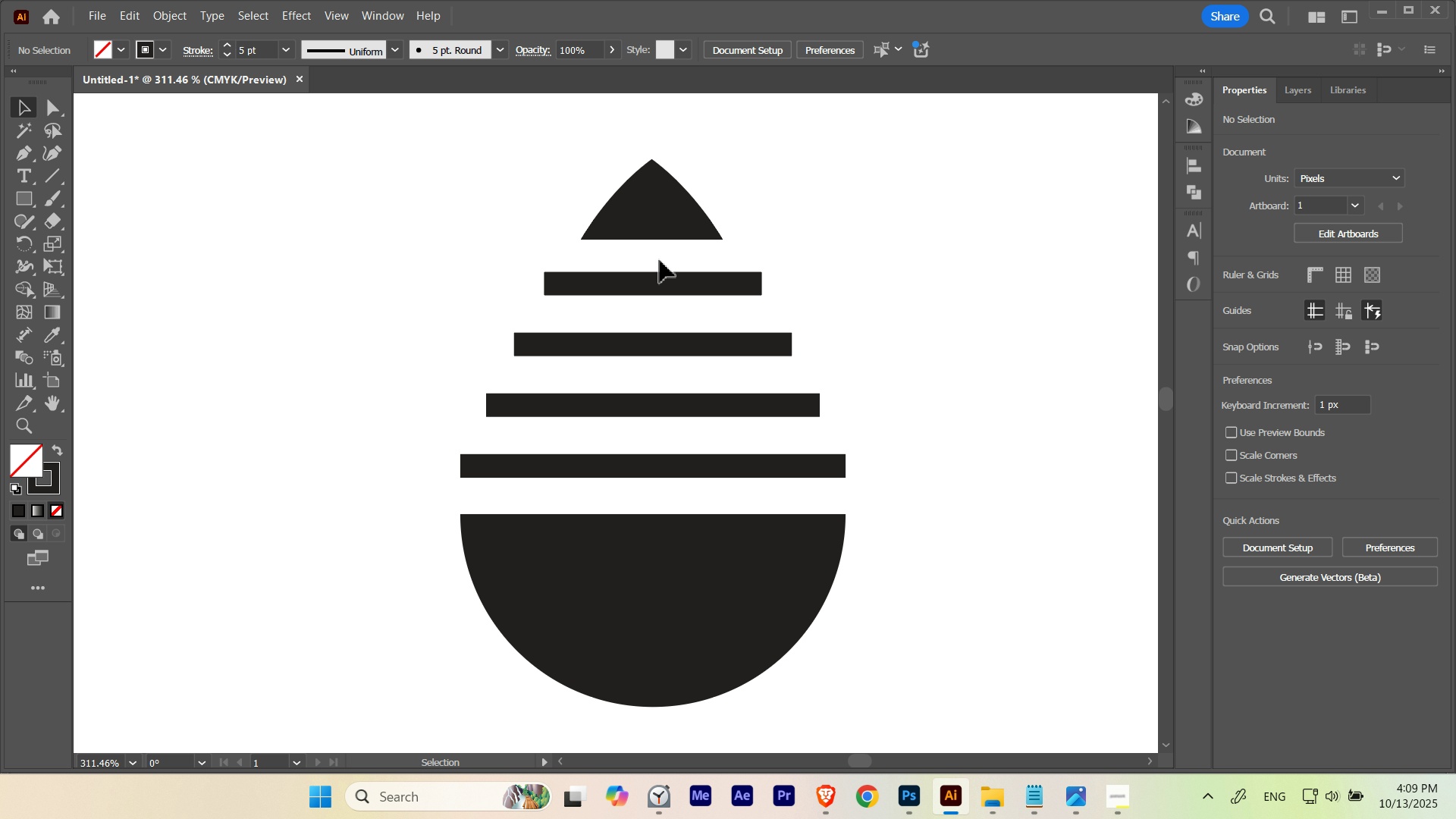 
left_click_drag(start_coordinate=[648, 256], to_coordinate=[689, 299])
 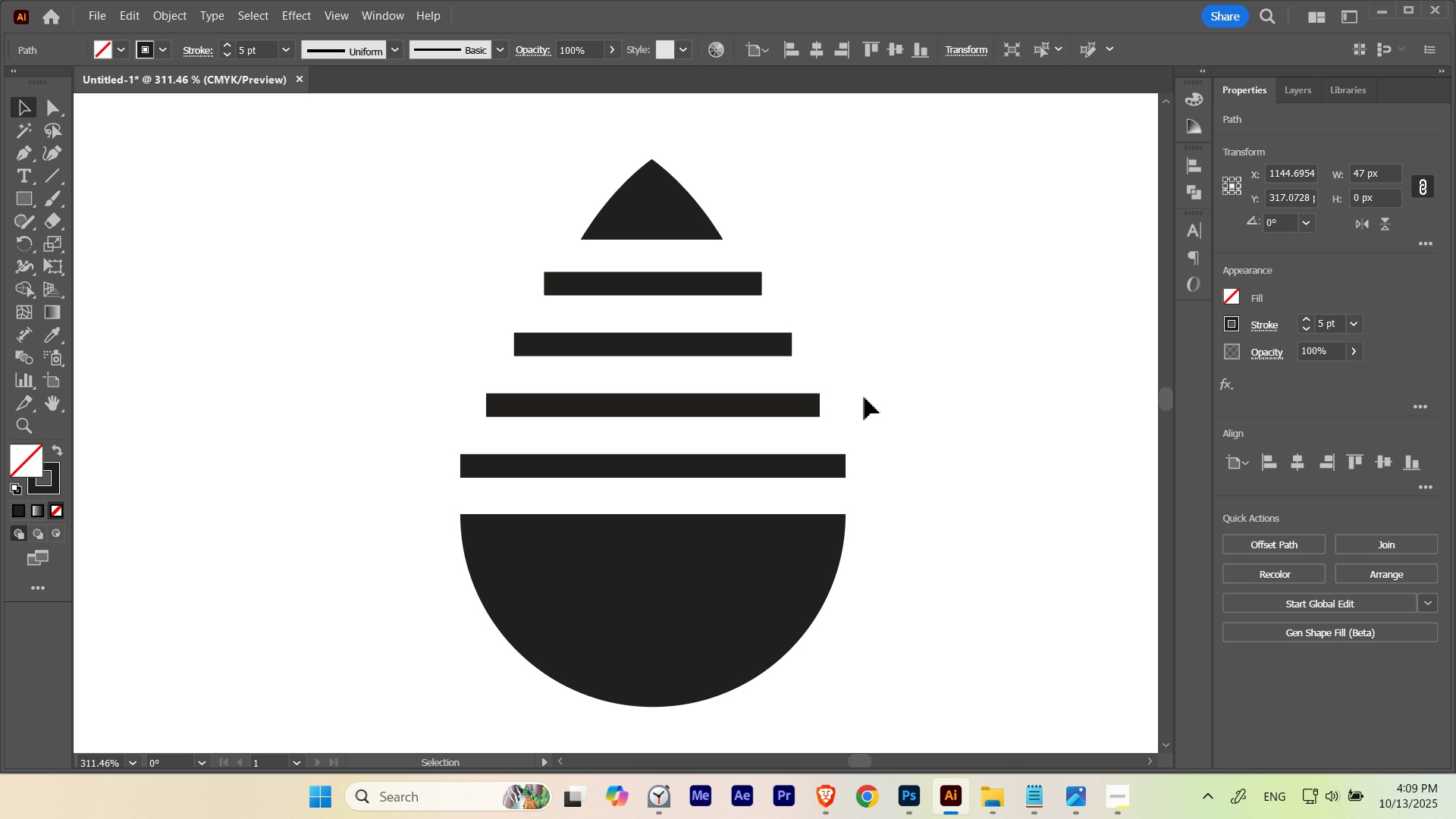 
key(Control+ControlLeft)
 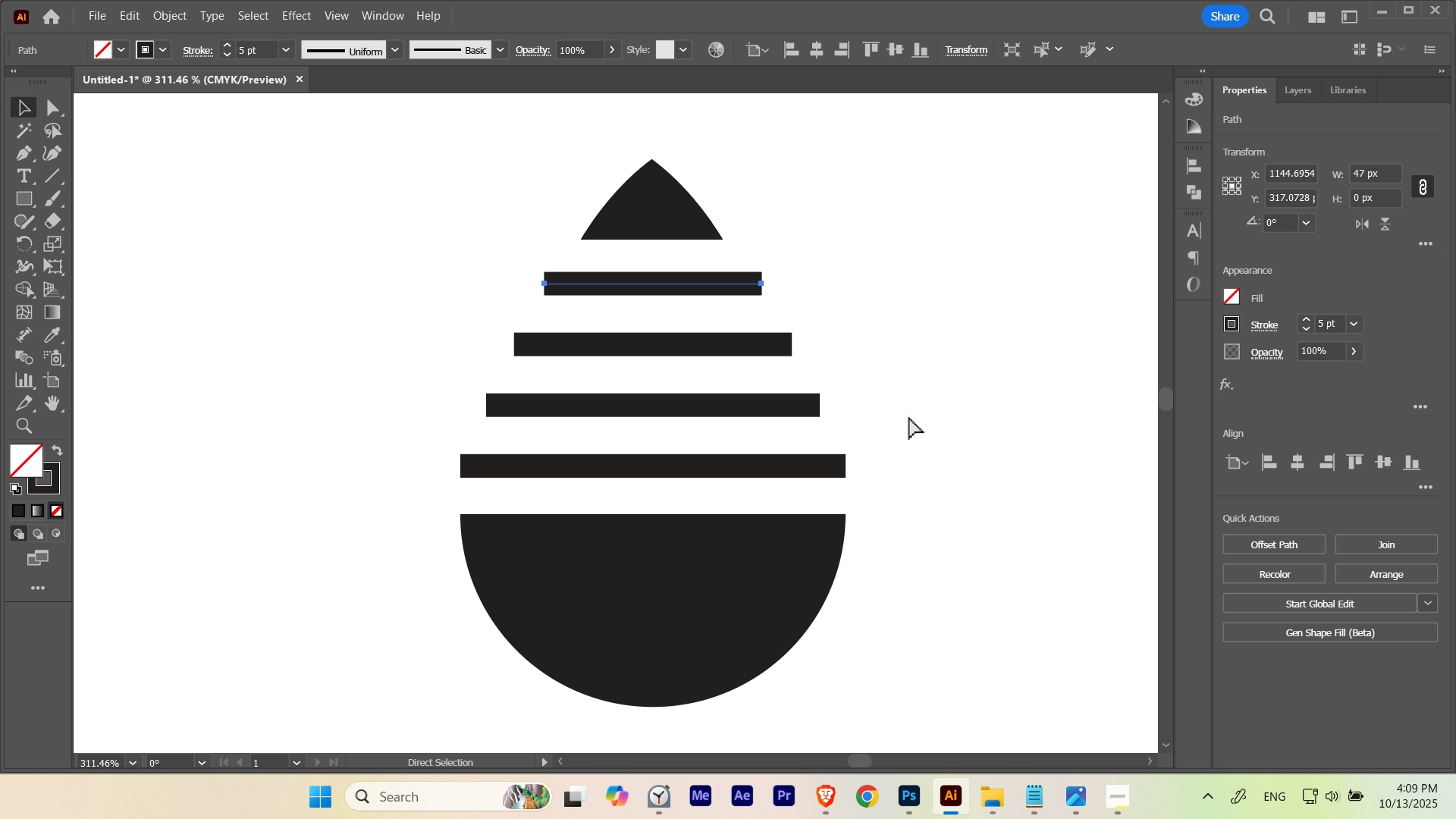 
key(Control+H)
 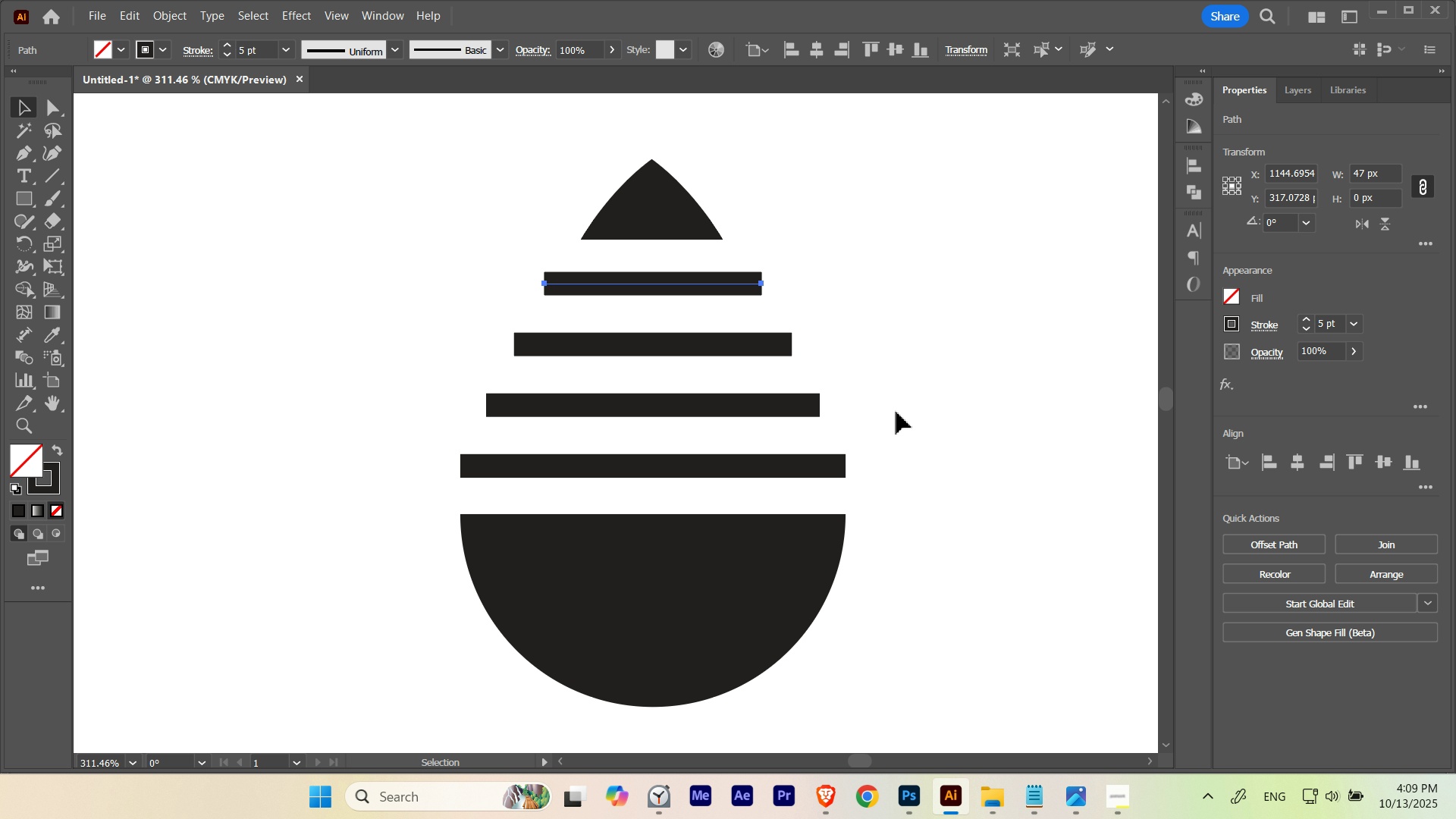 
key(Control+ControlLeft)
 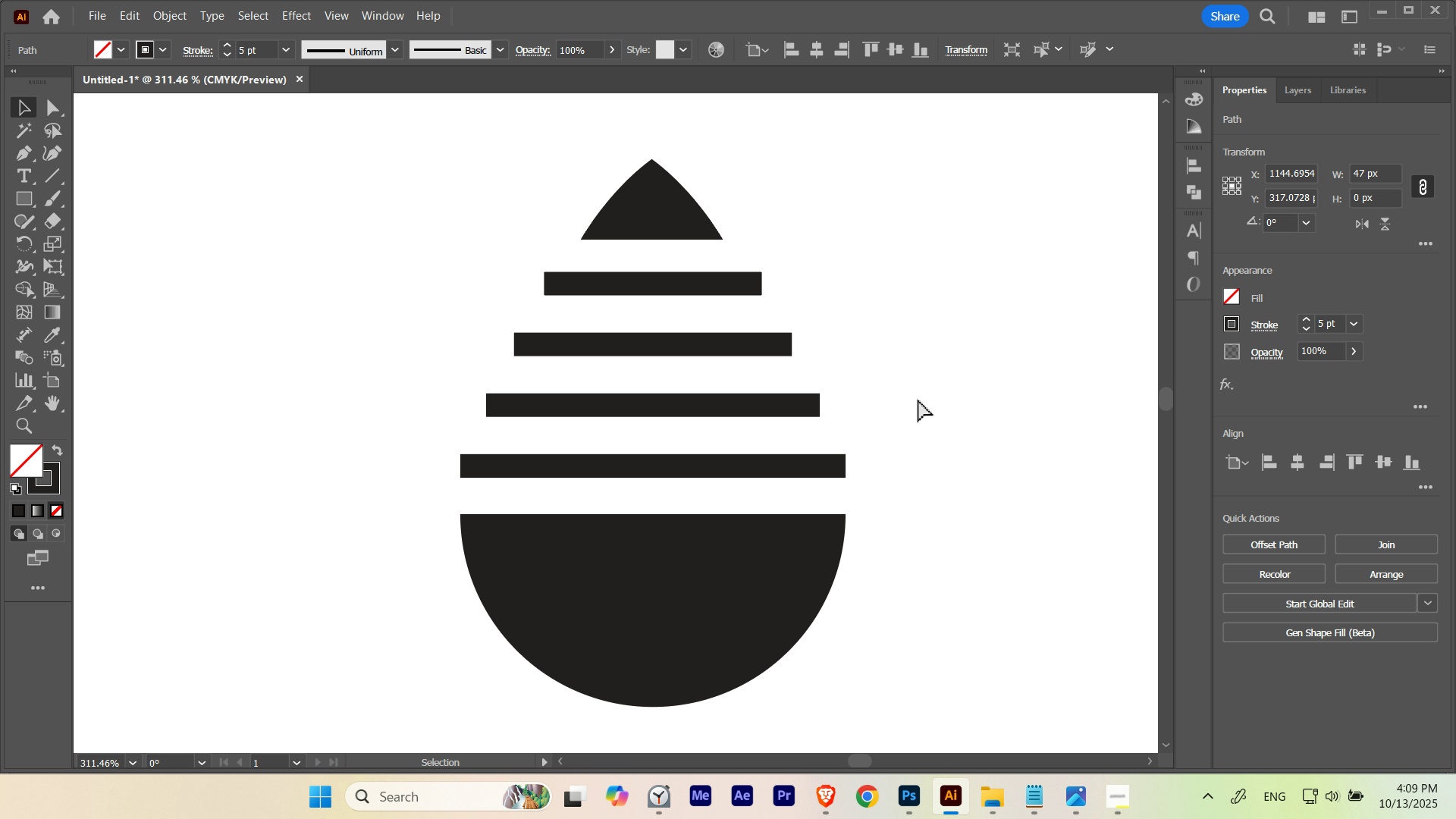 
key(Control+H)
 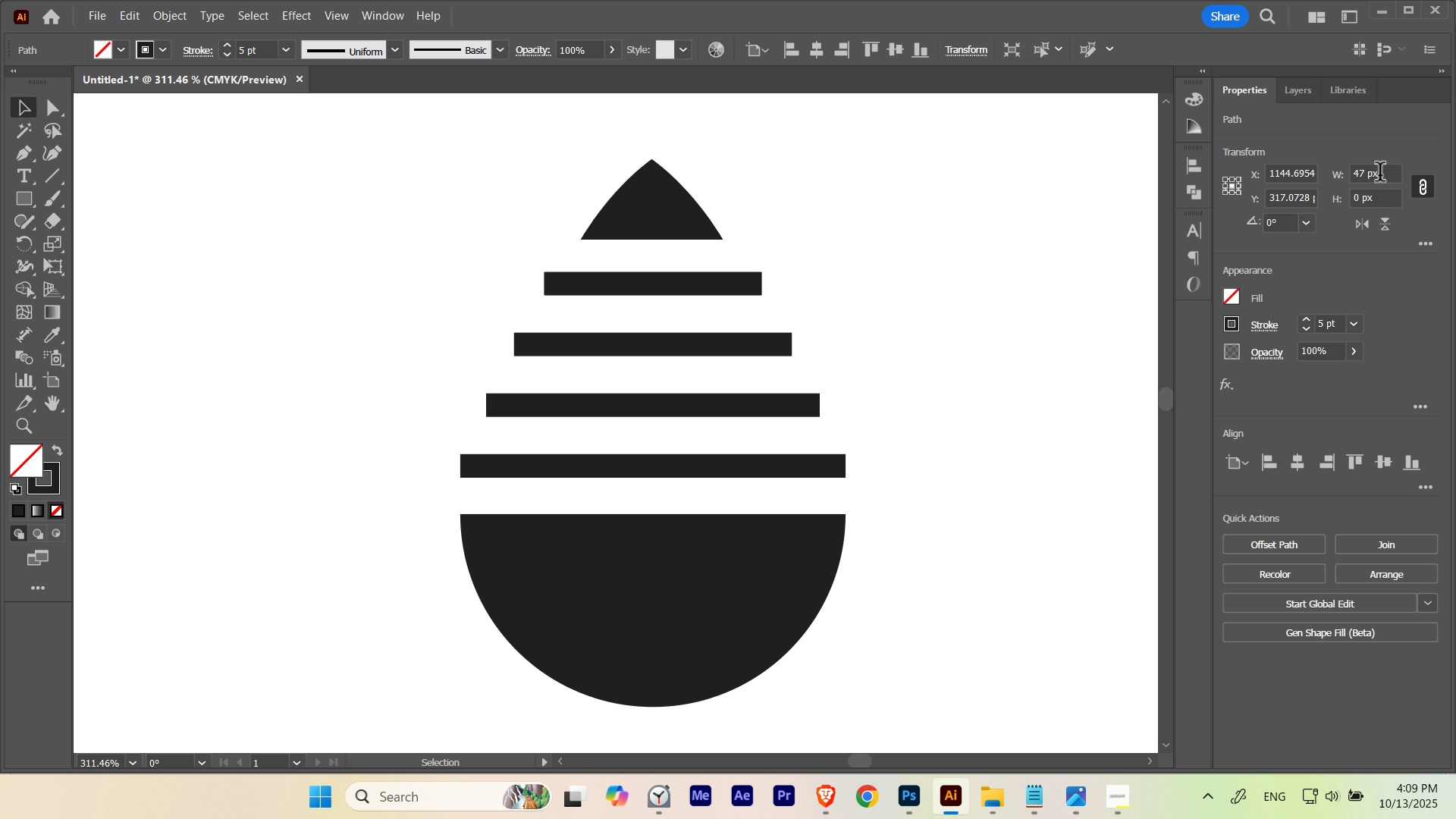 
scroll: coordinate [1380, 175], scroll_direction: down, amount: 3.0
 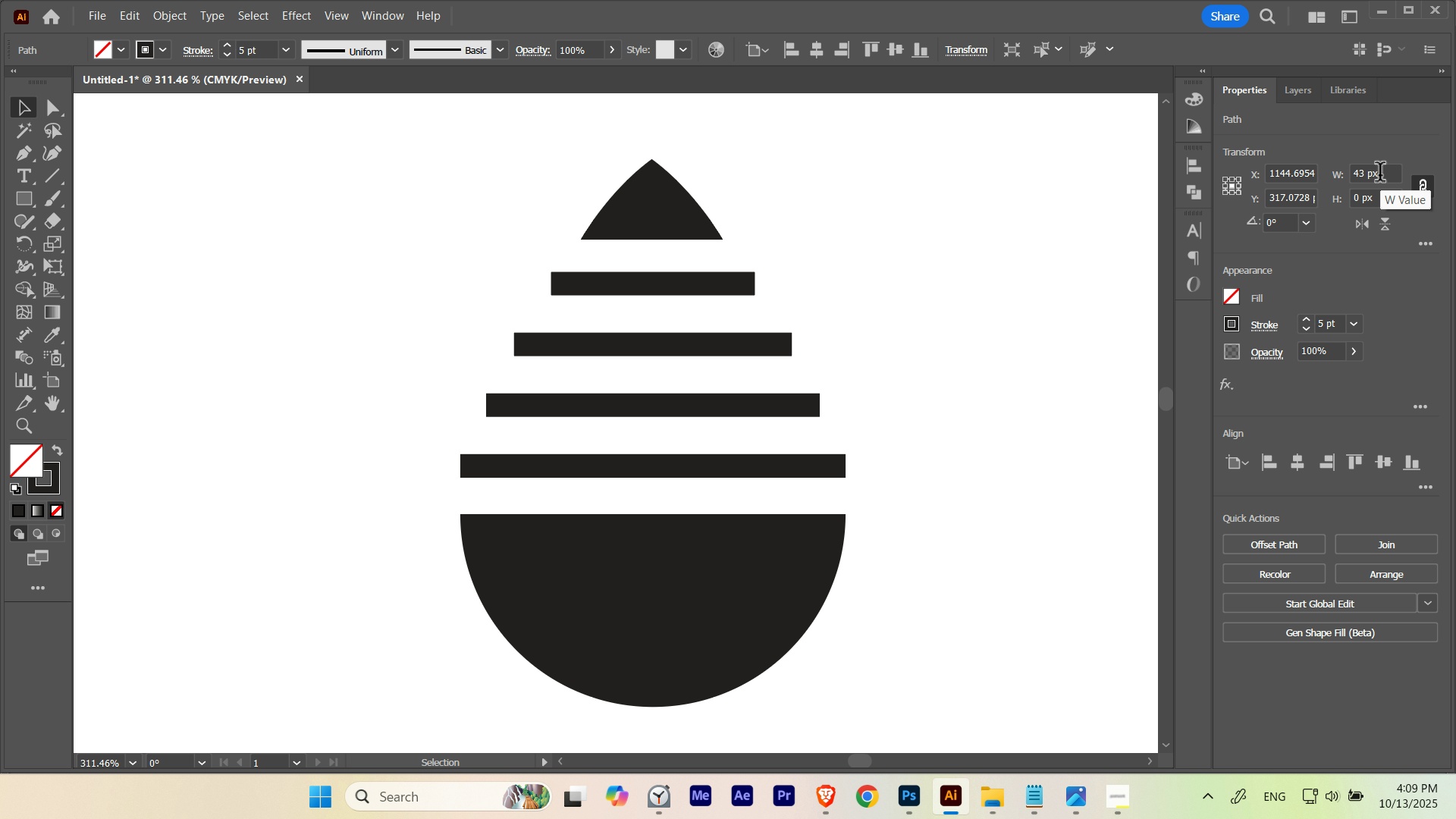 
scroll: coordinate [1380, 175], scroll_direction: up, amount: 1.0
 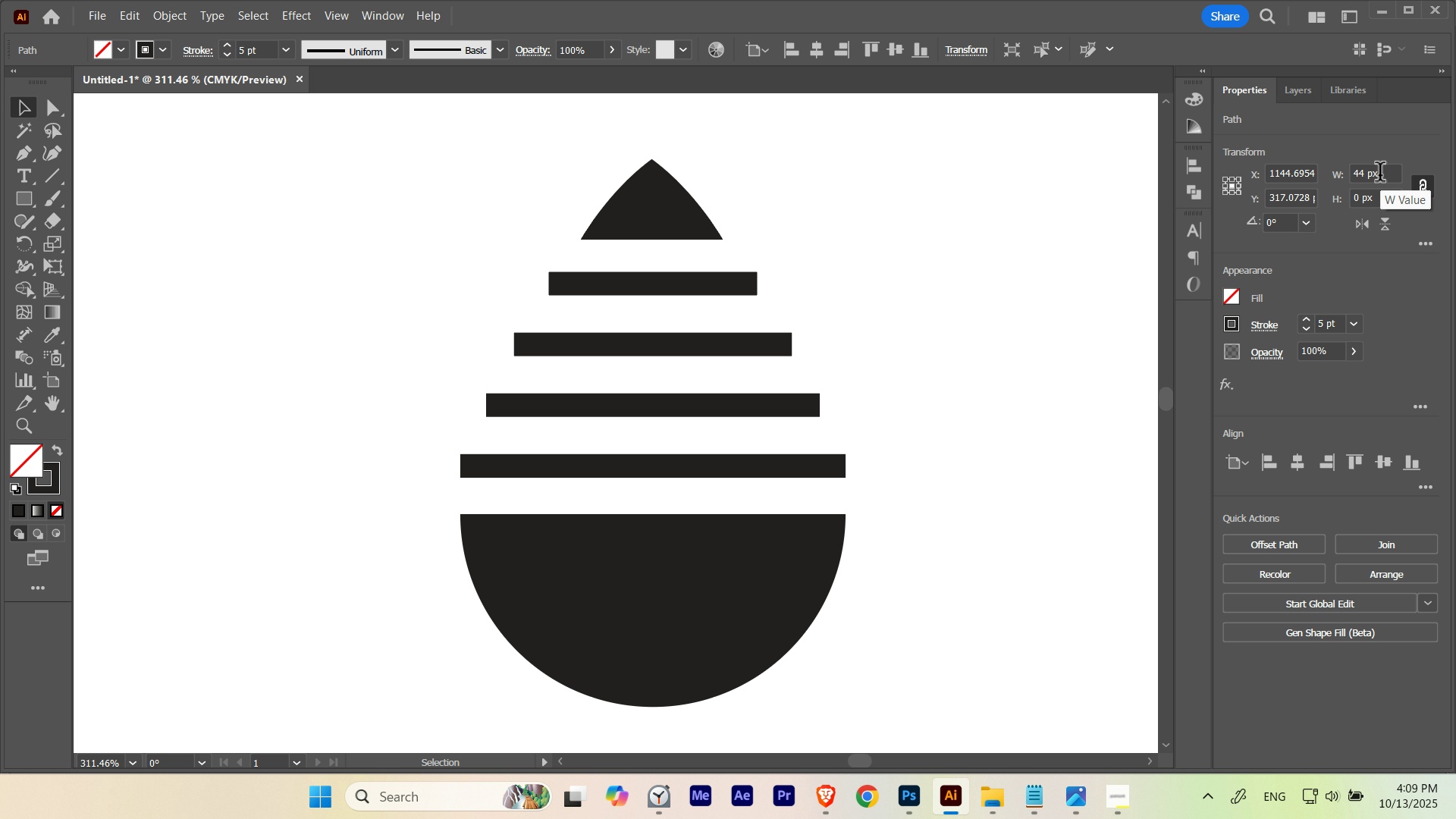 
scroll: coordinate [1380, 175], scroll_direction: down, amount: 1.0
 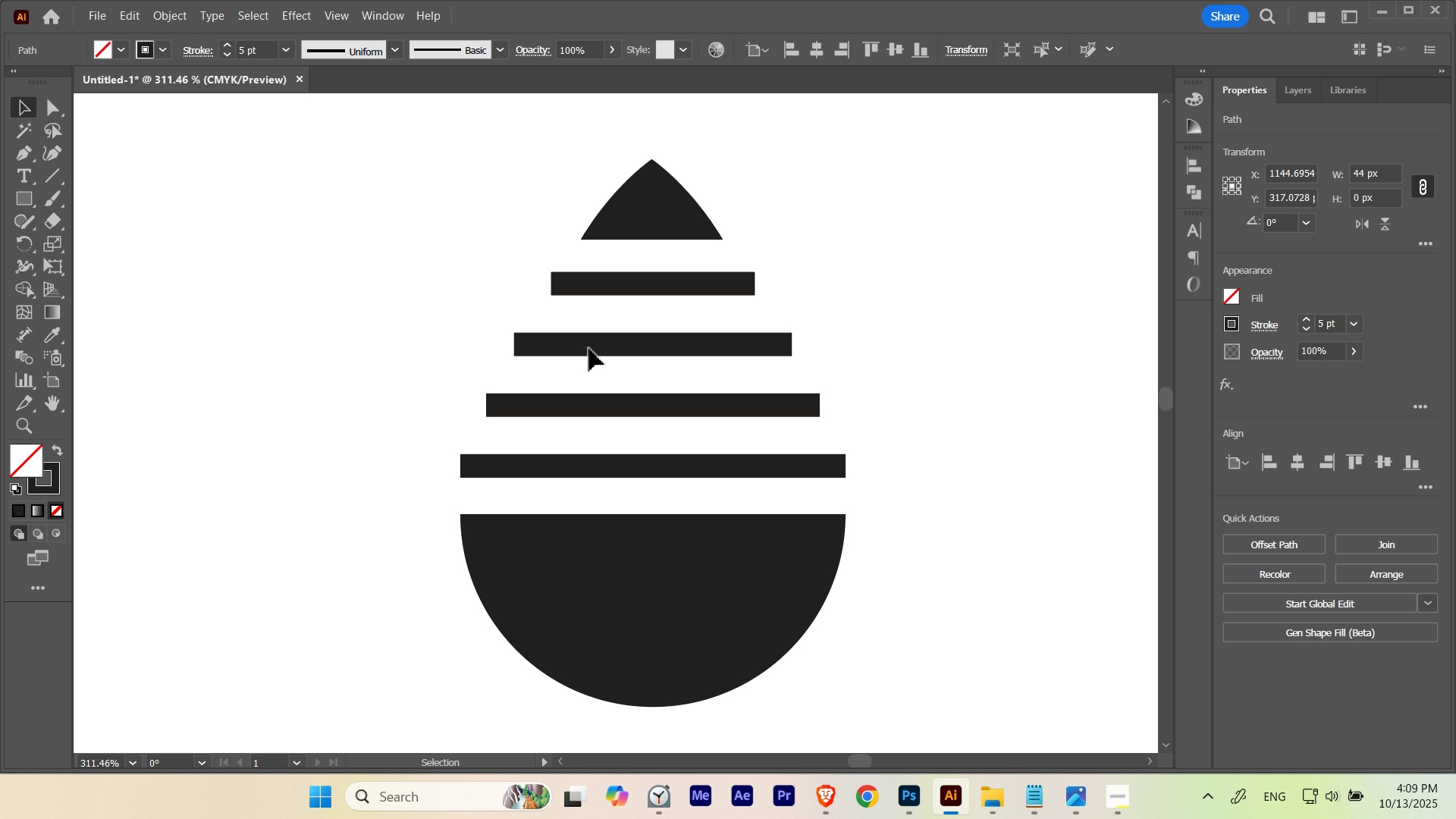 
left_click_drag(start_coordinate=[603, 321], to_coordinate=[626, 356])
 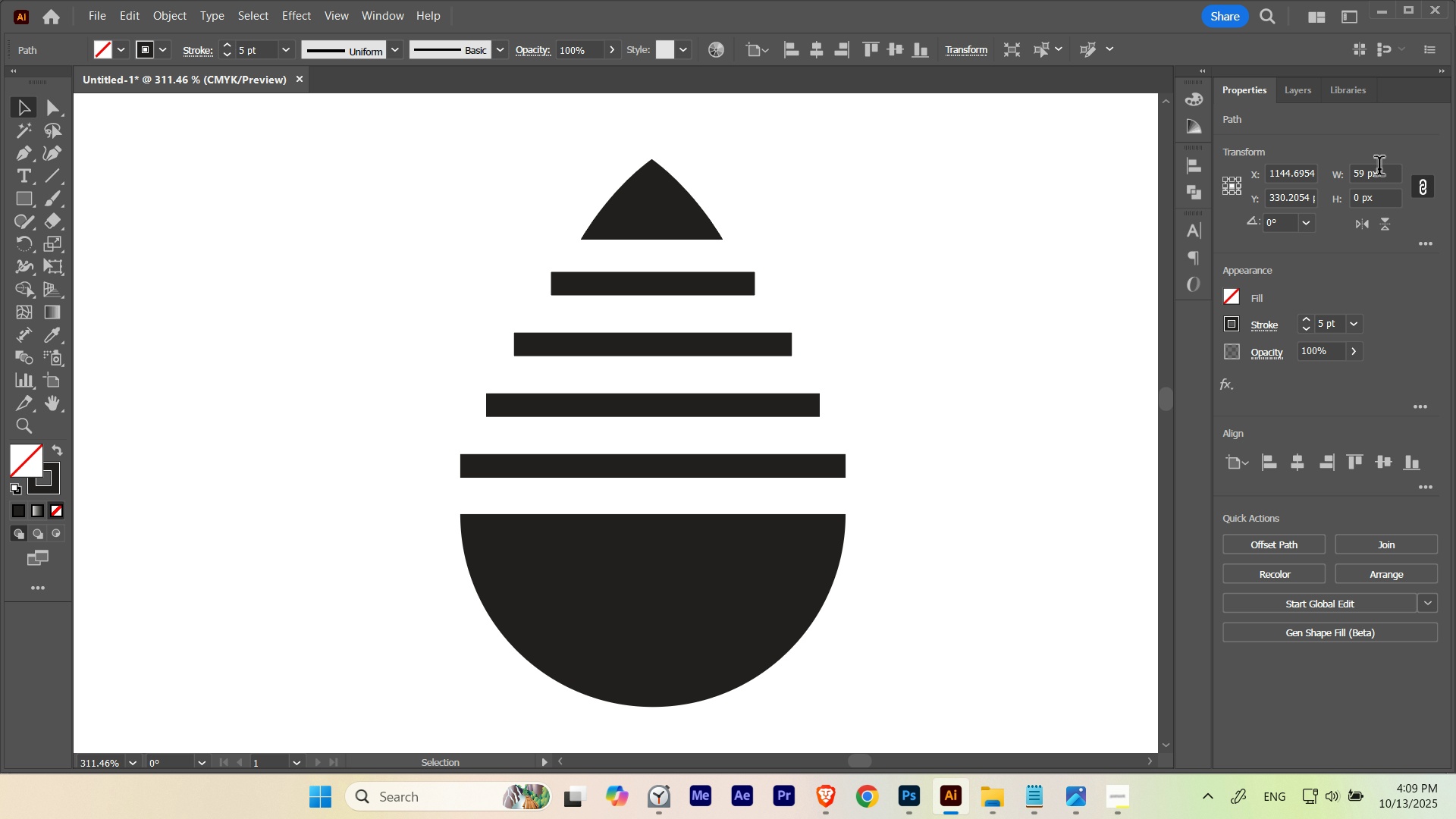 
scroll: coordinate [1379, 169], scroll_direction: down, amount: 1.0
 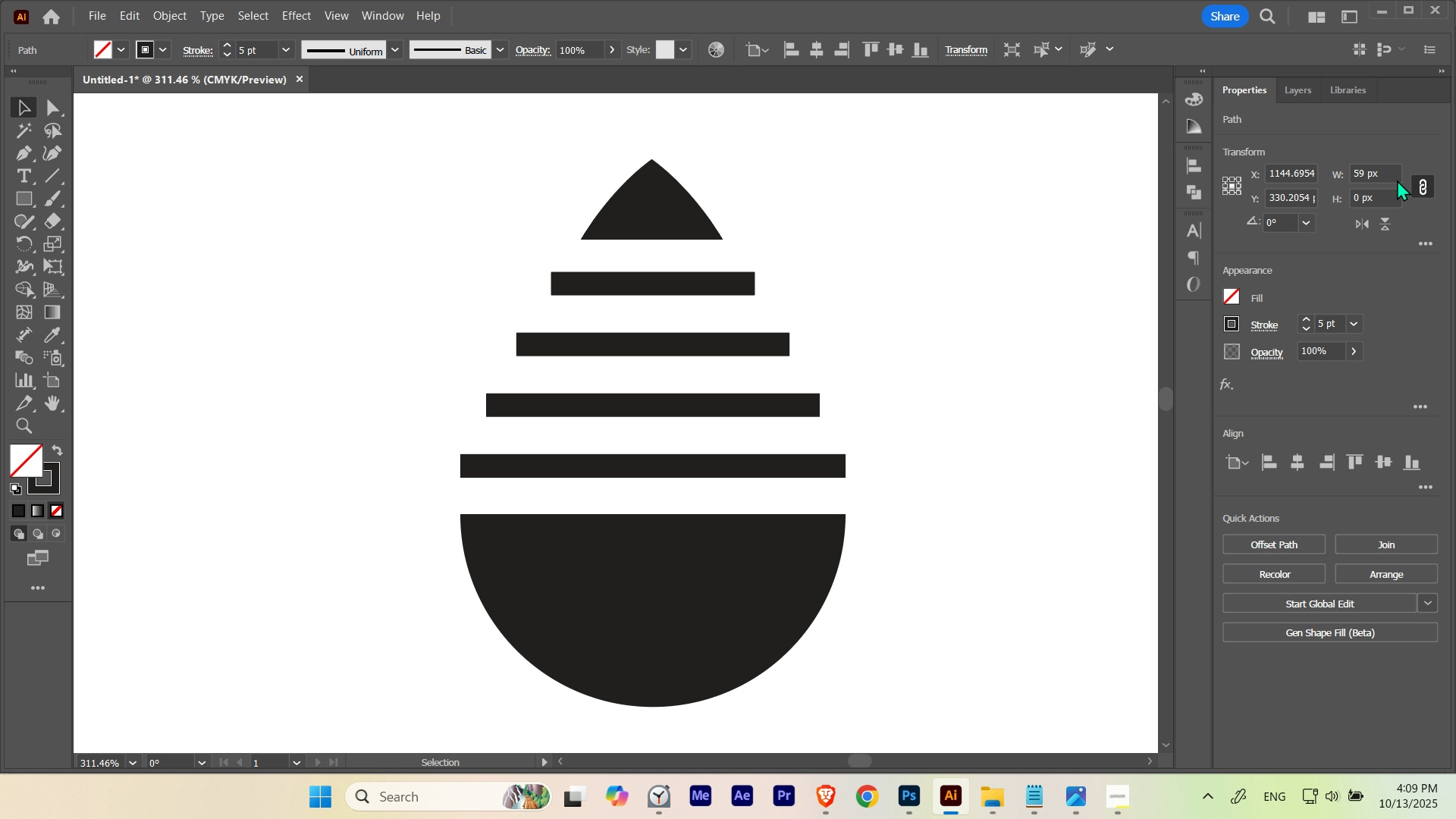 
scroll: coordinate [1390, 173], scroll_direction: up, amount: 1.0
 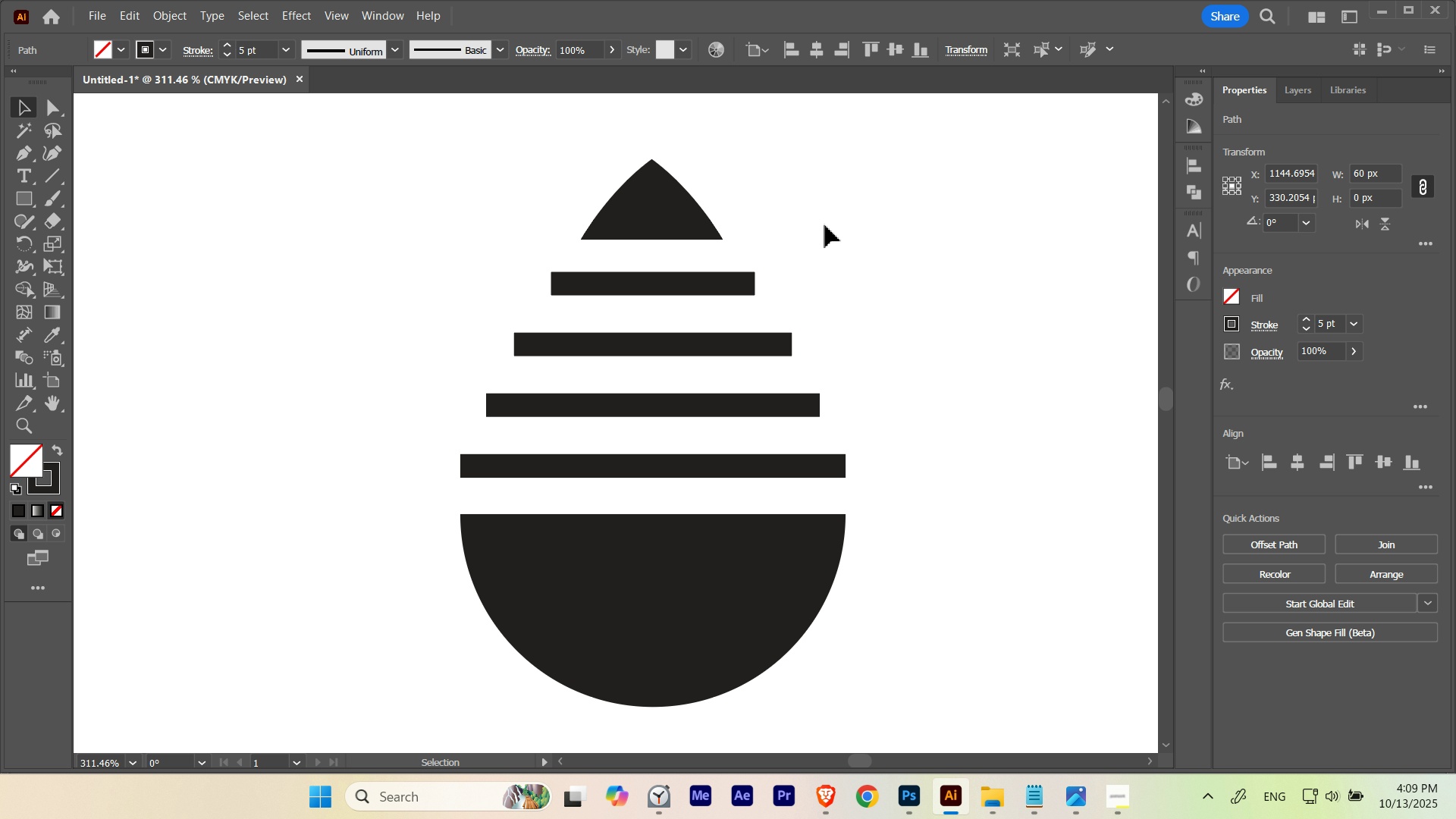 
left_click([825, 225])
 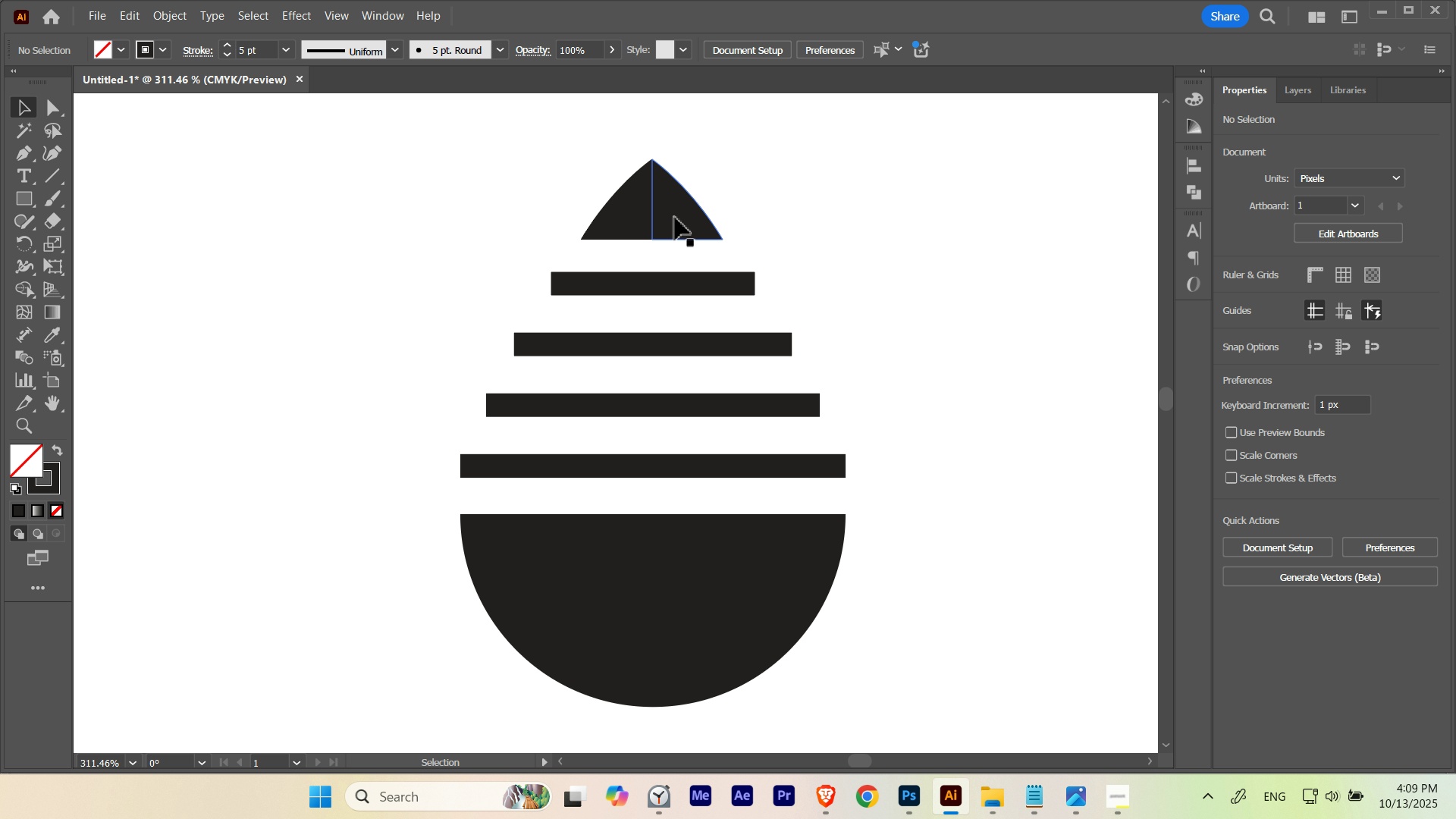 
left_click([675, 218])
 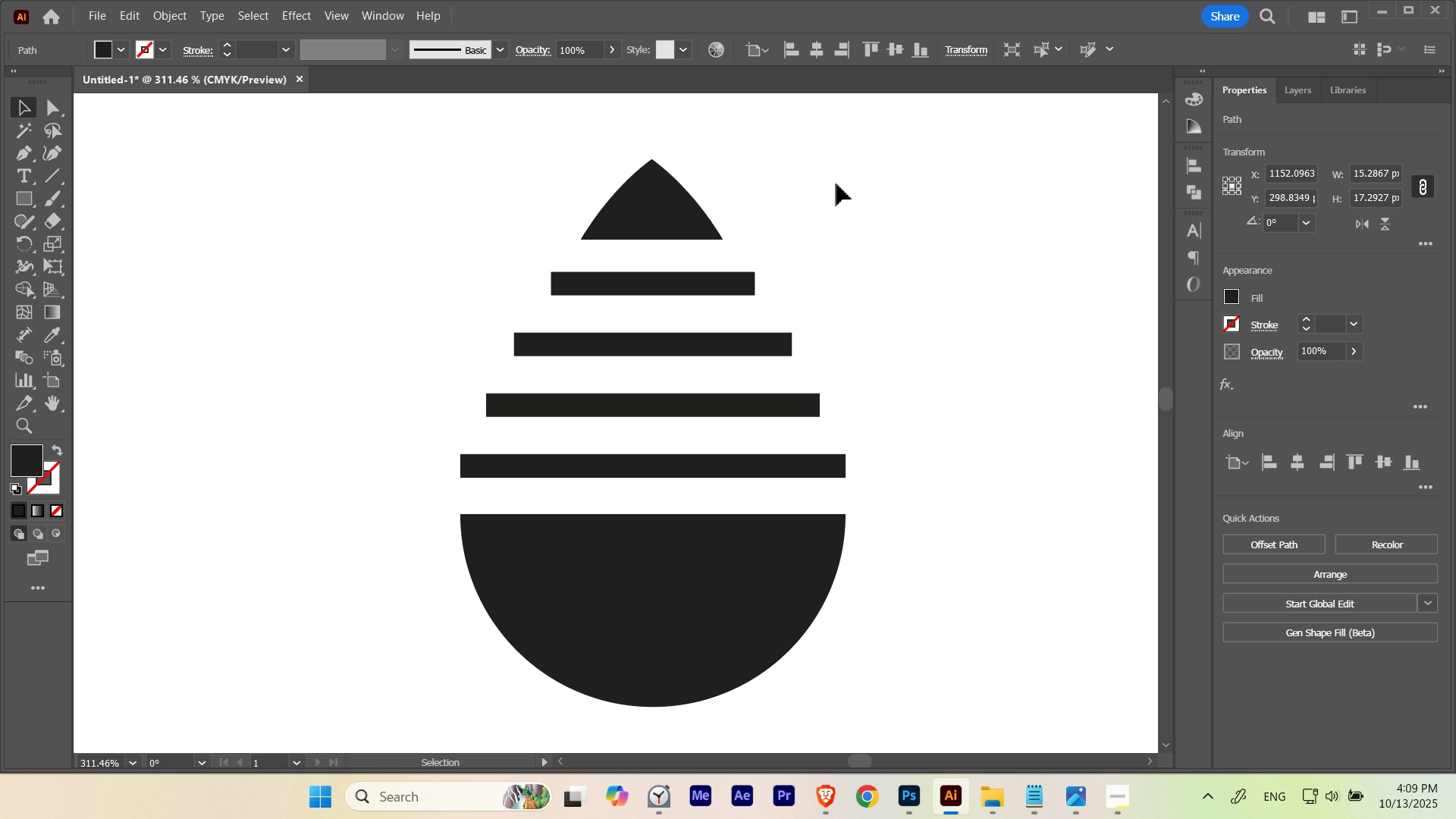 
left_click_drag(start_coordinate=[748, 174], to_coordinate=[535, 224])
 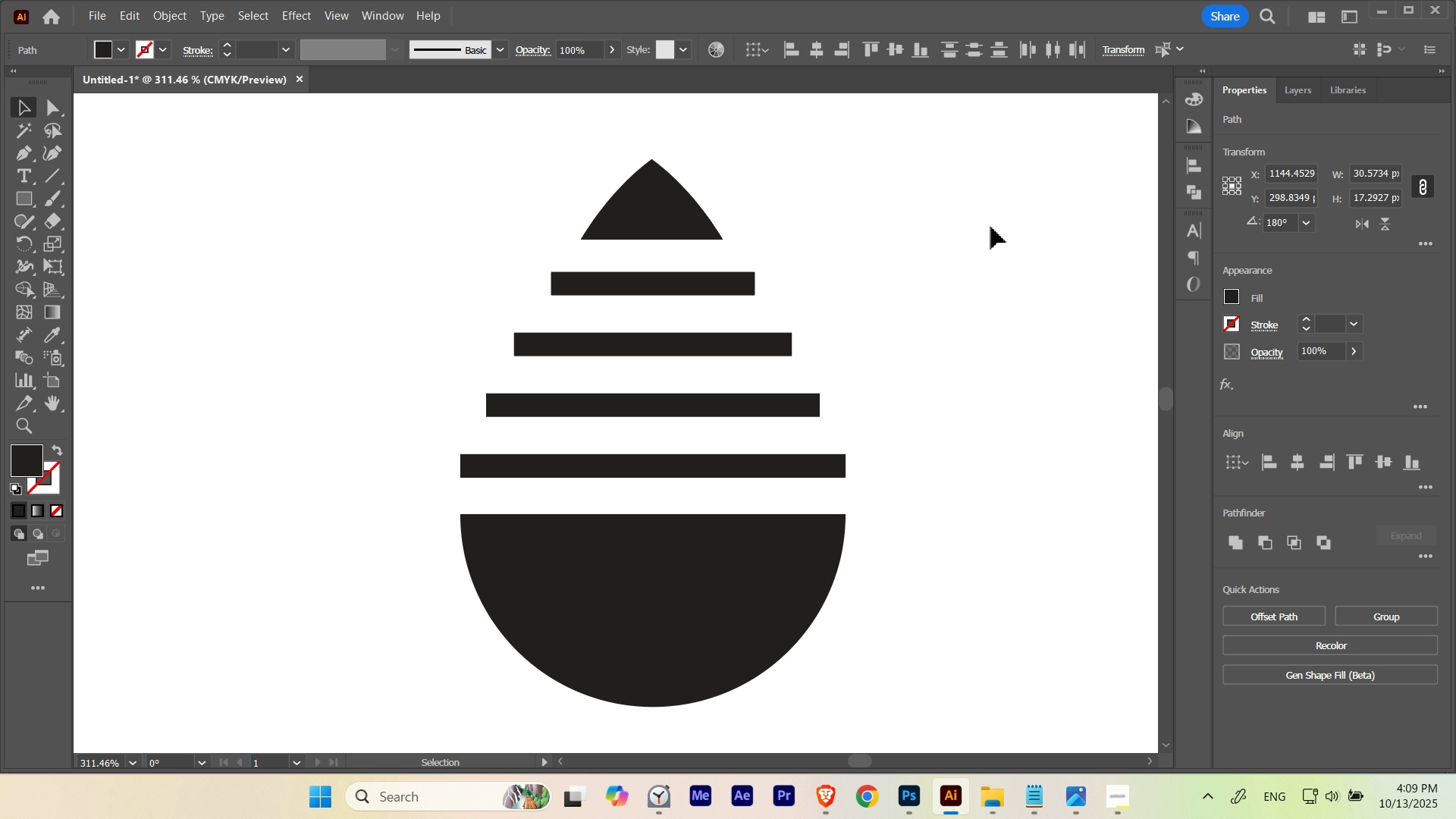 
key(Control+ControlLeft)
 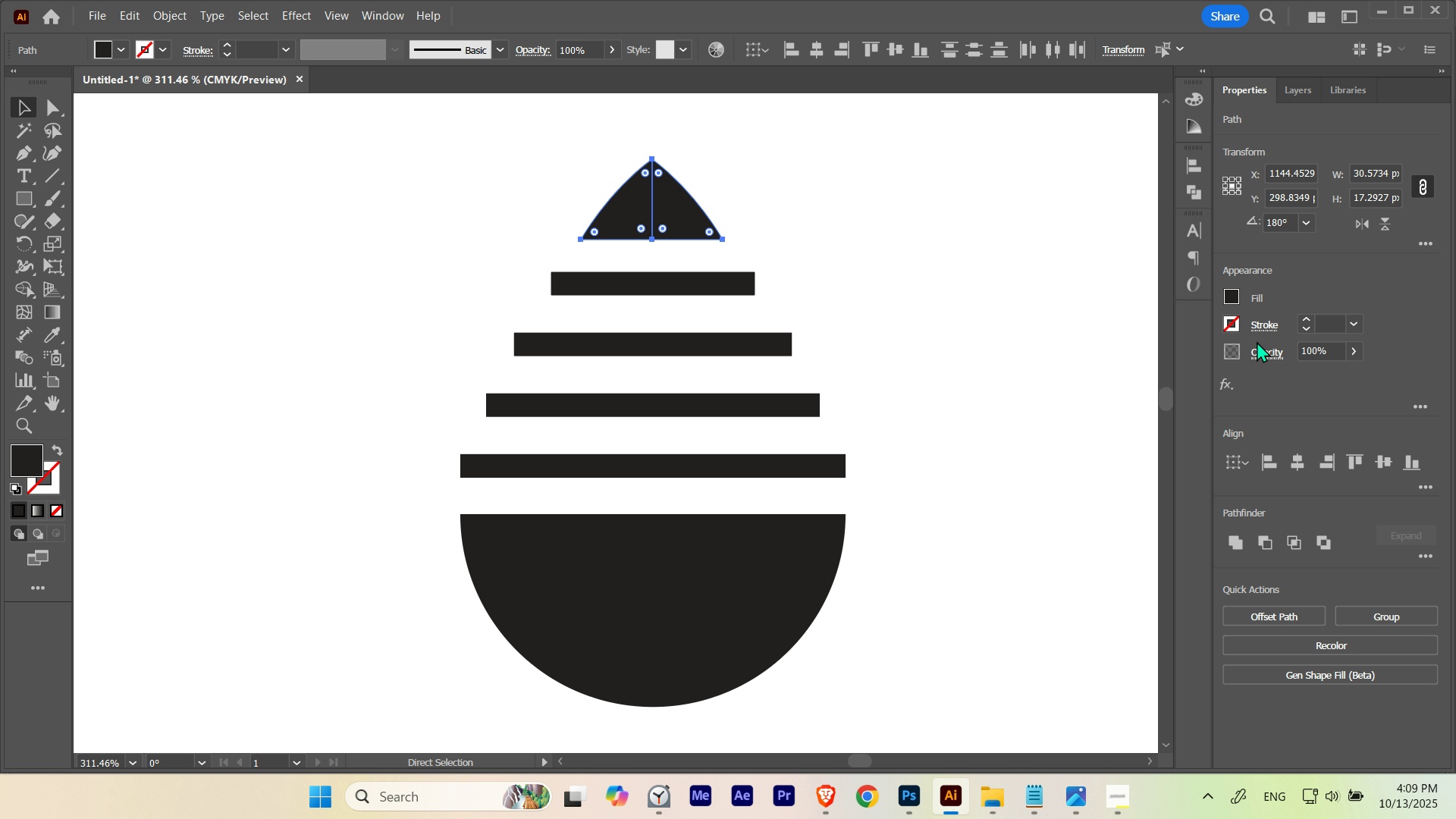 
key(Control+H)
 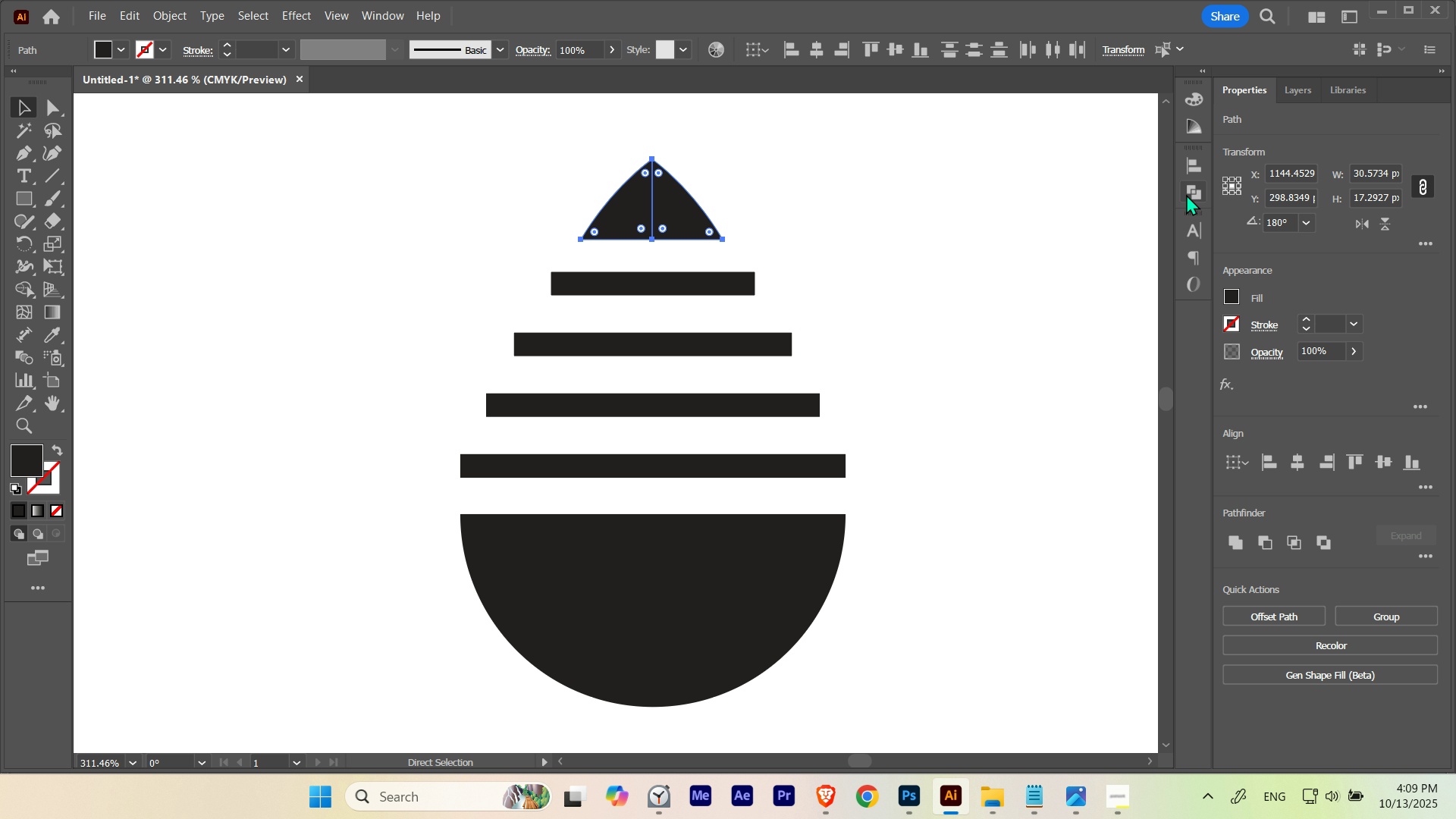 
left_click([1186, 196])
 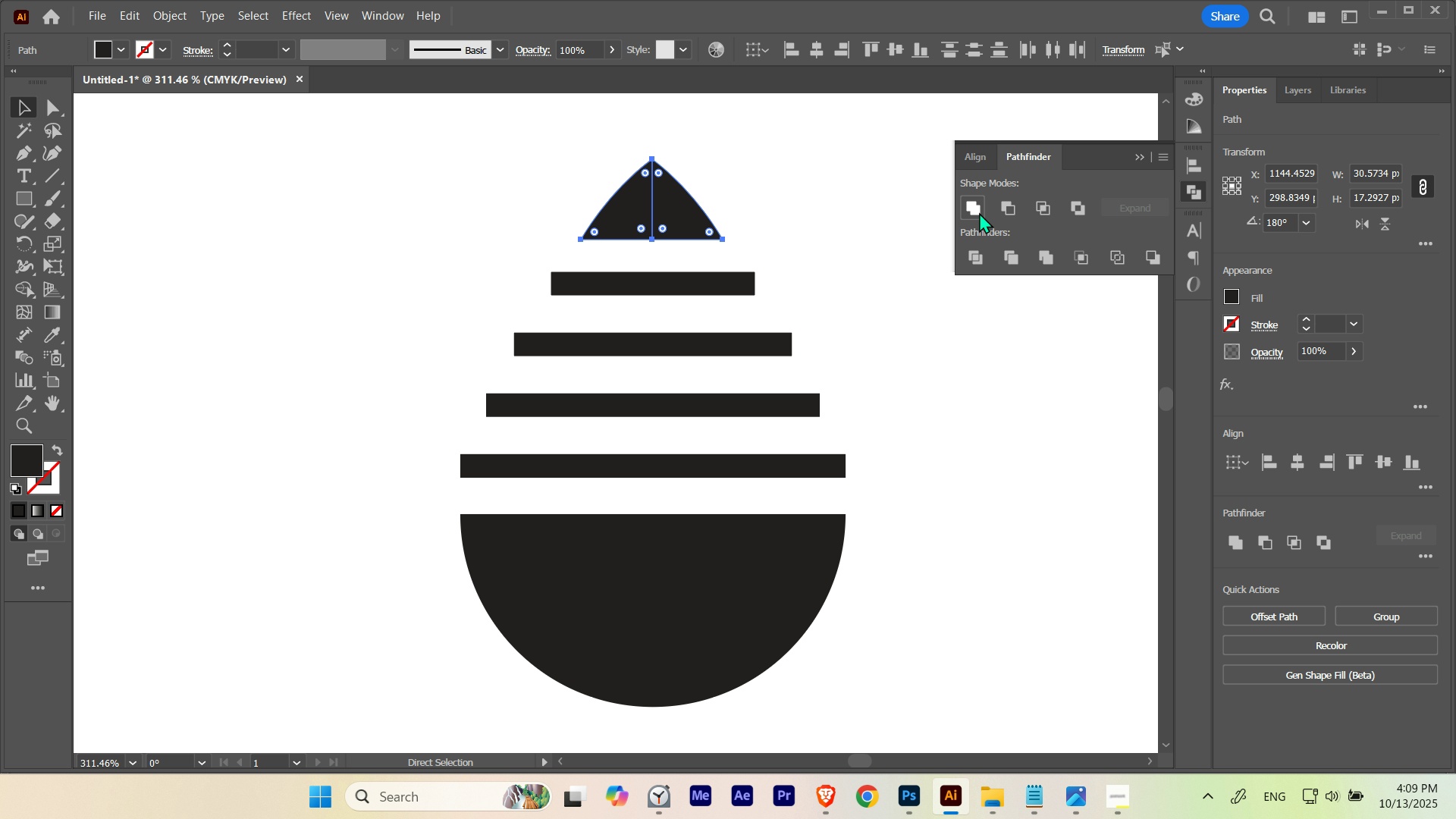 
left_click([979, 212])
 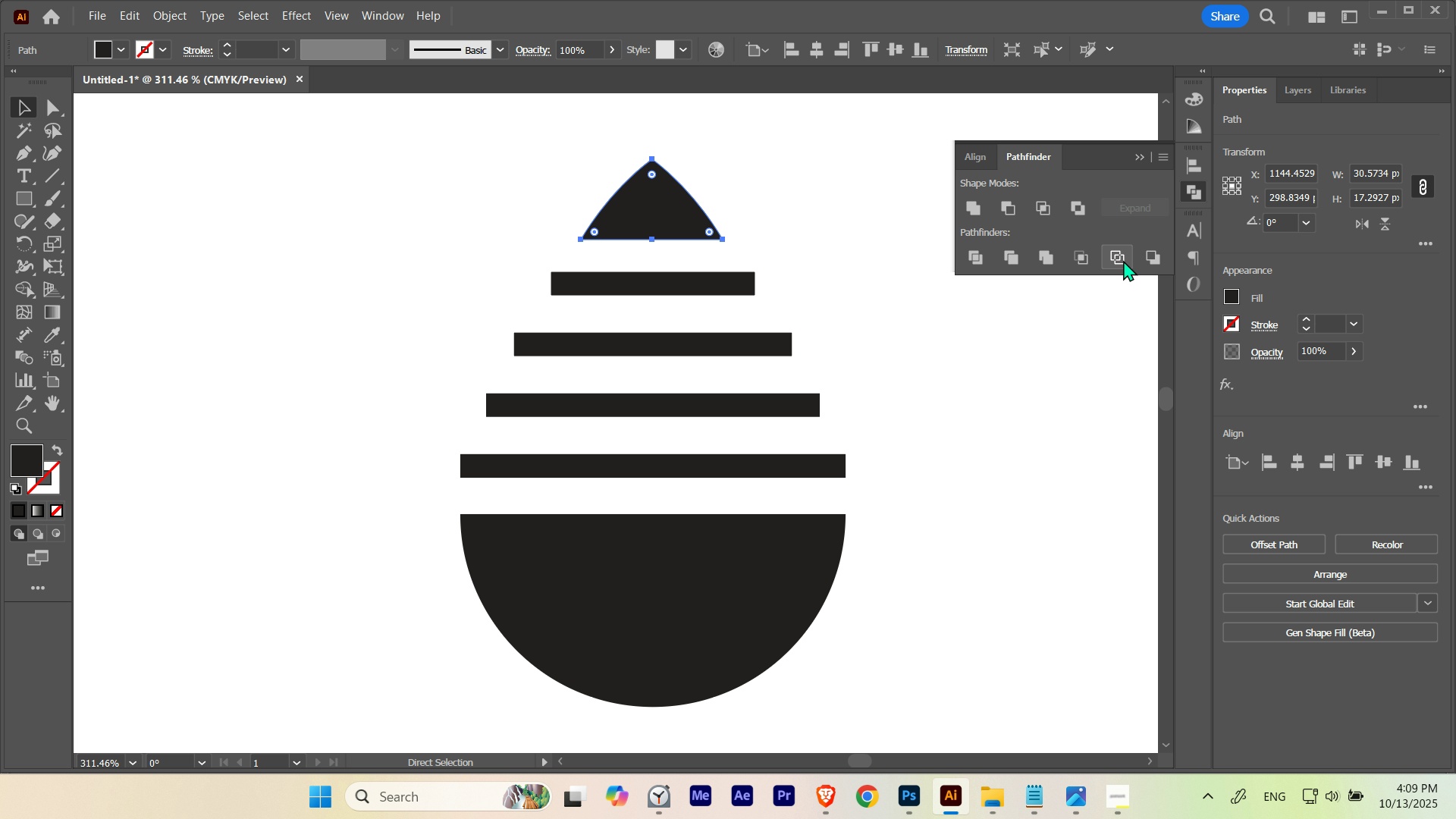 
key(Control+ControlLeft)
 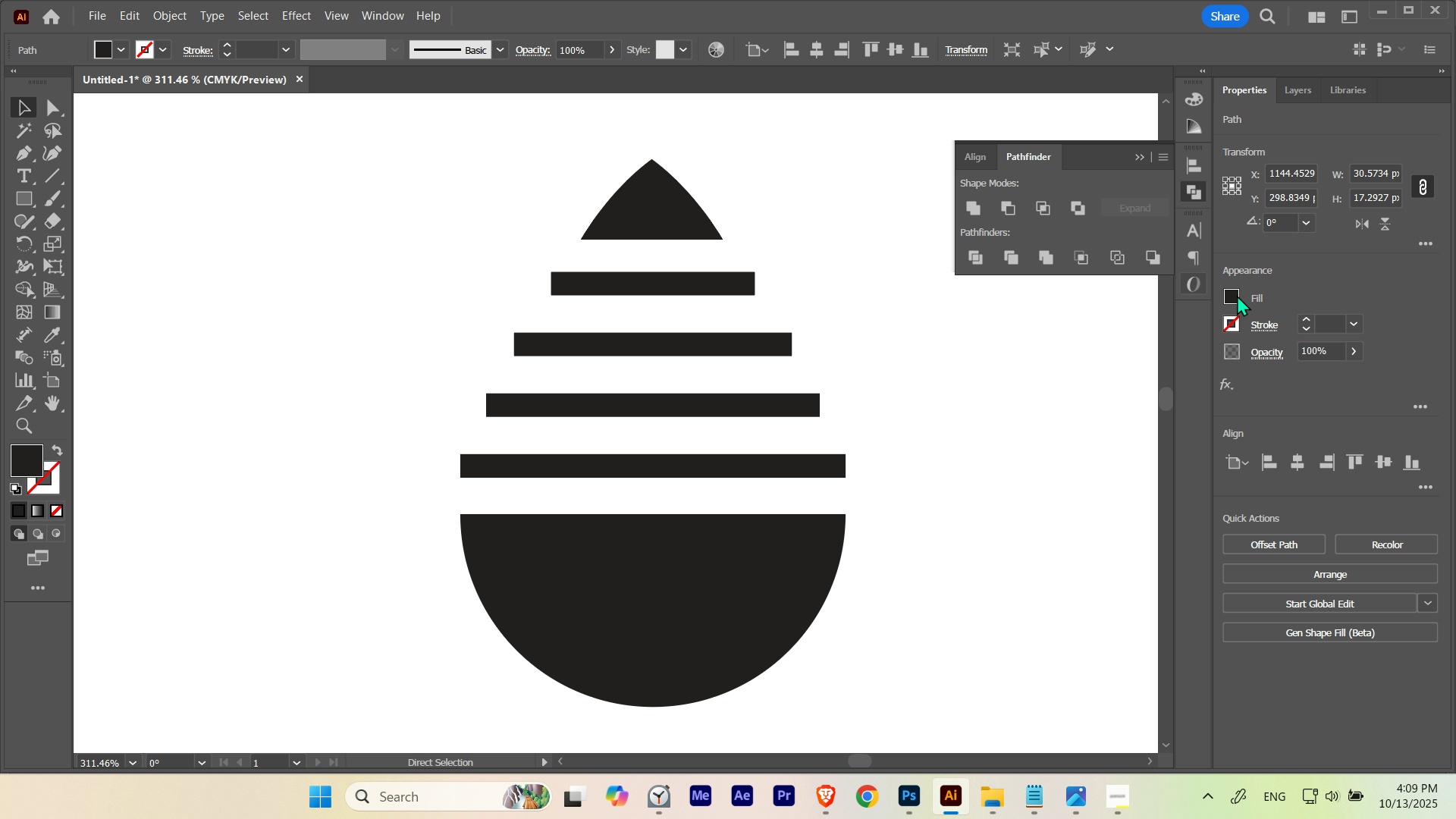 
key(Control+H)
 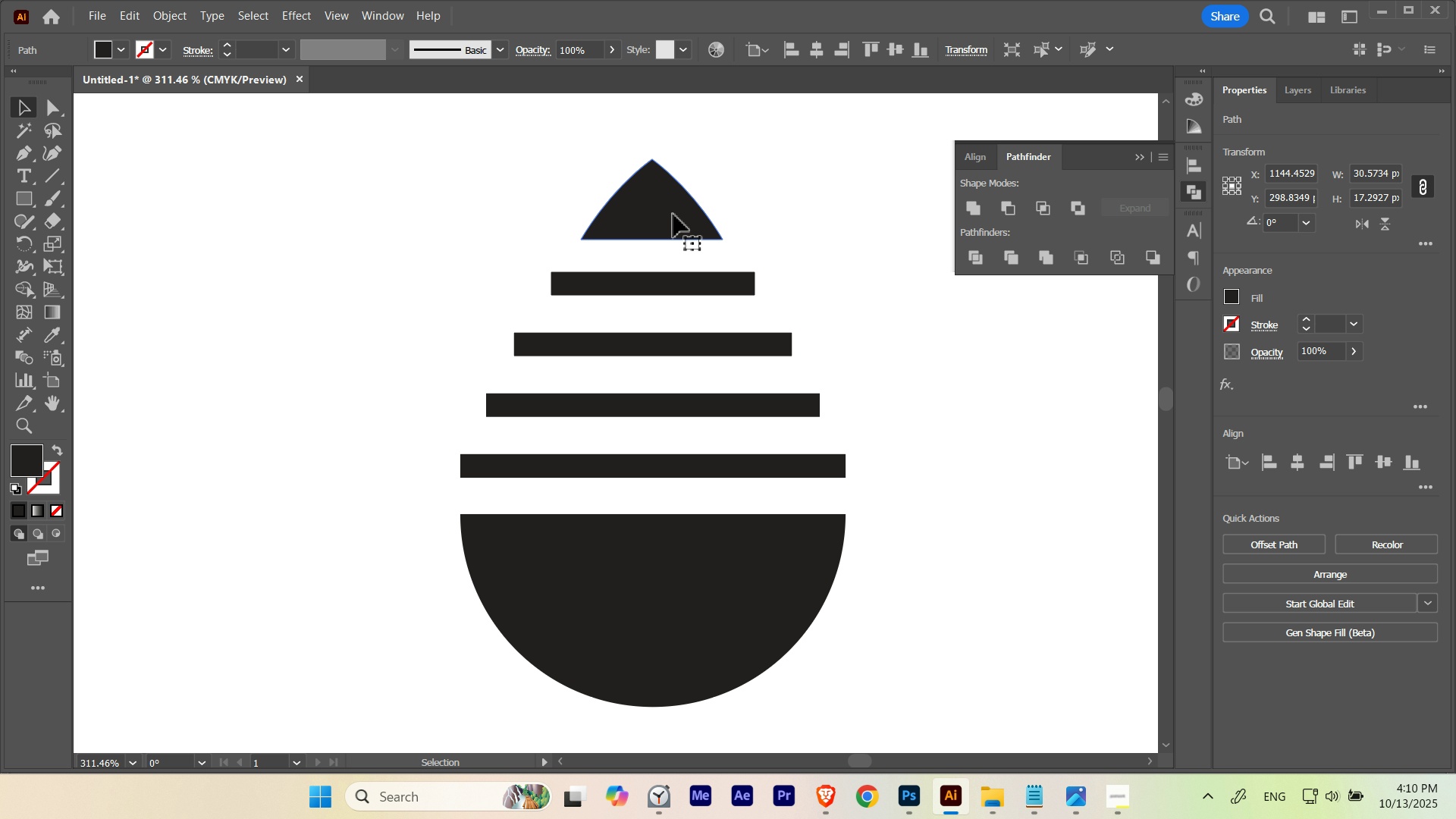 
left_click([672, 210])
 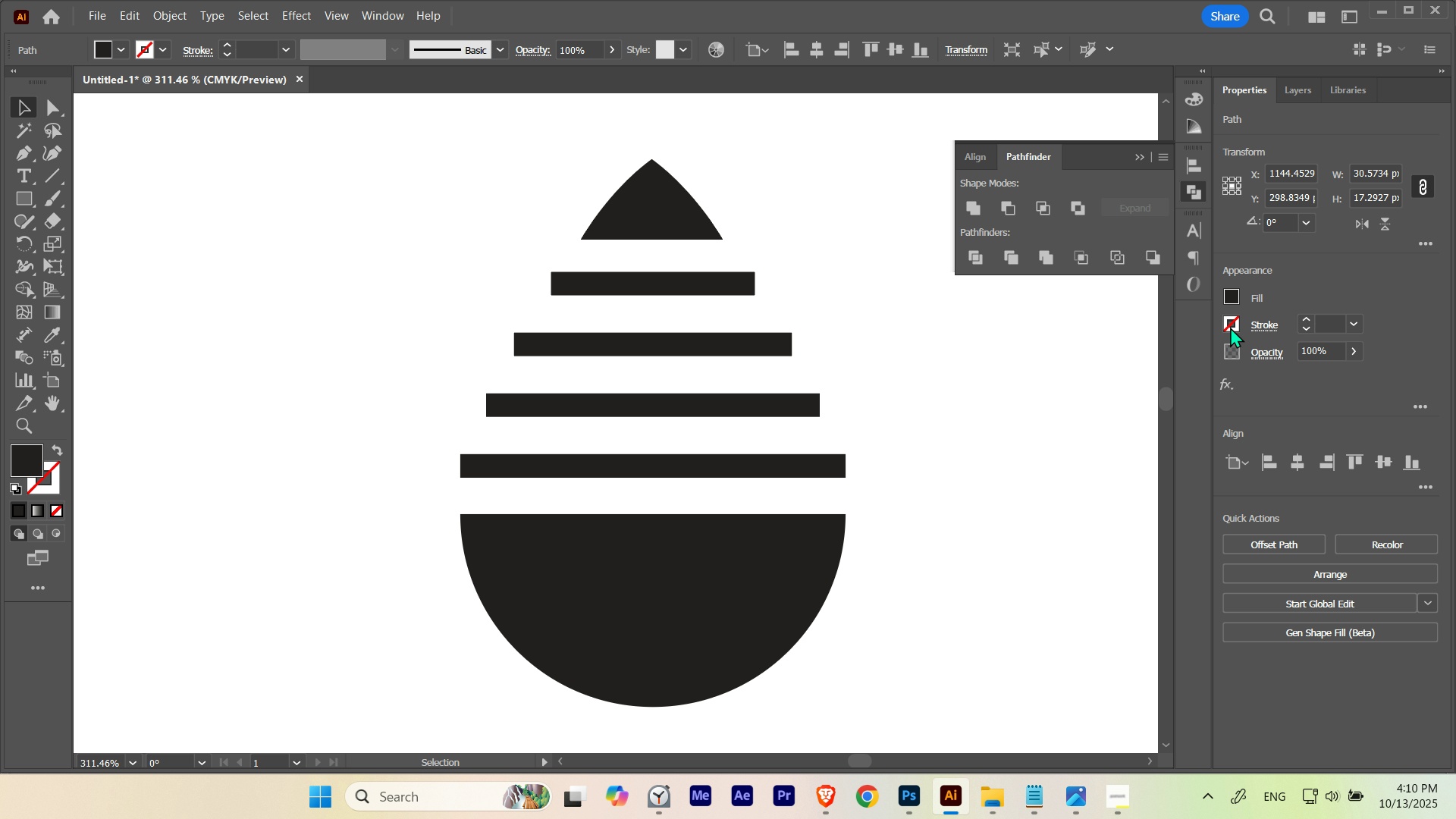 
key(Control+ControlLeft)
 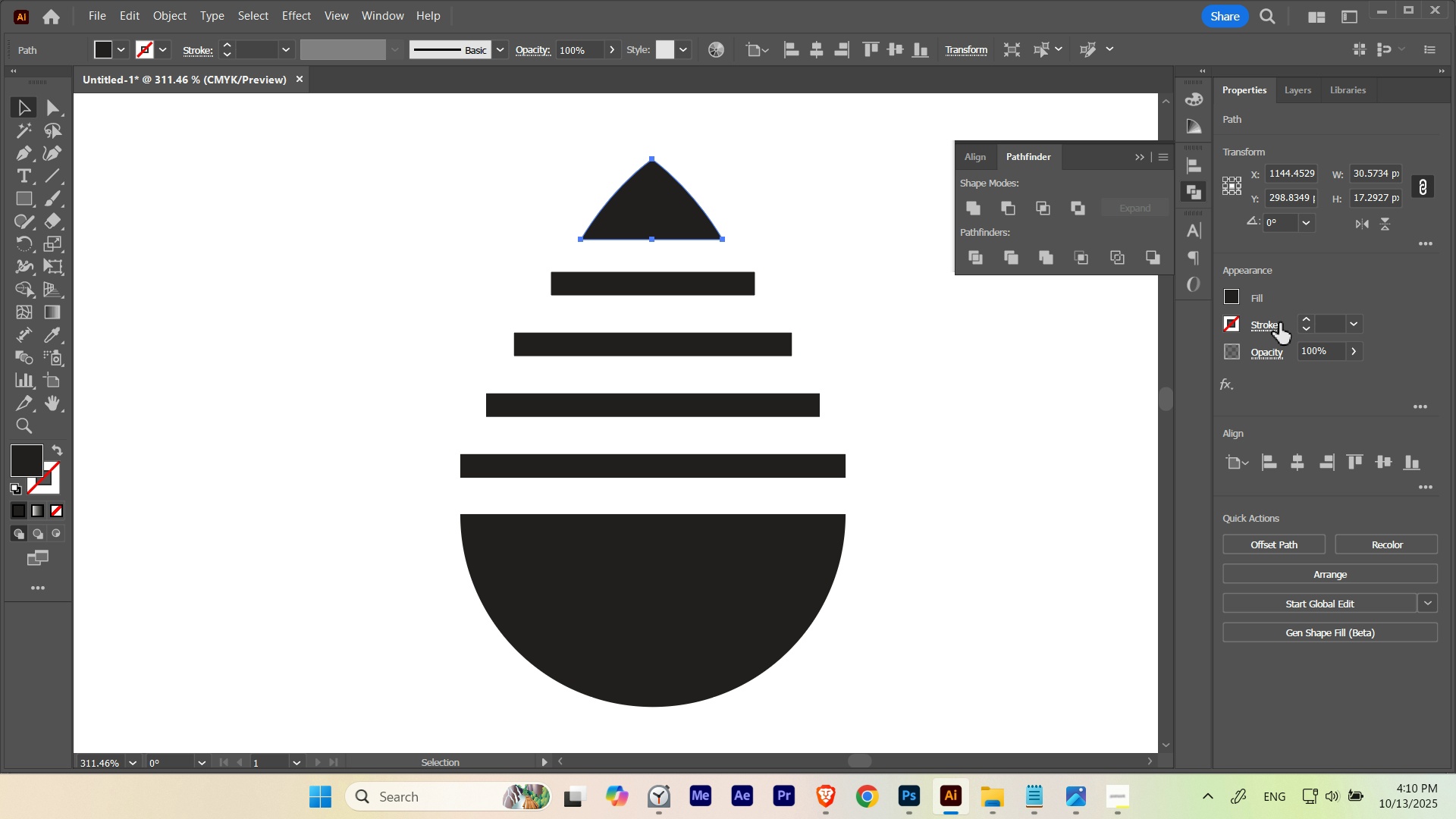 
key(Control+H)
 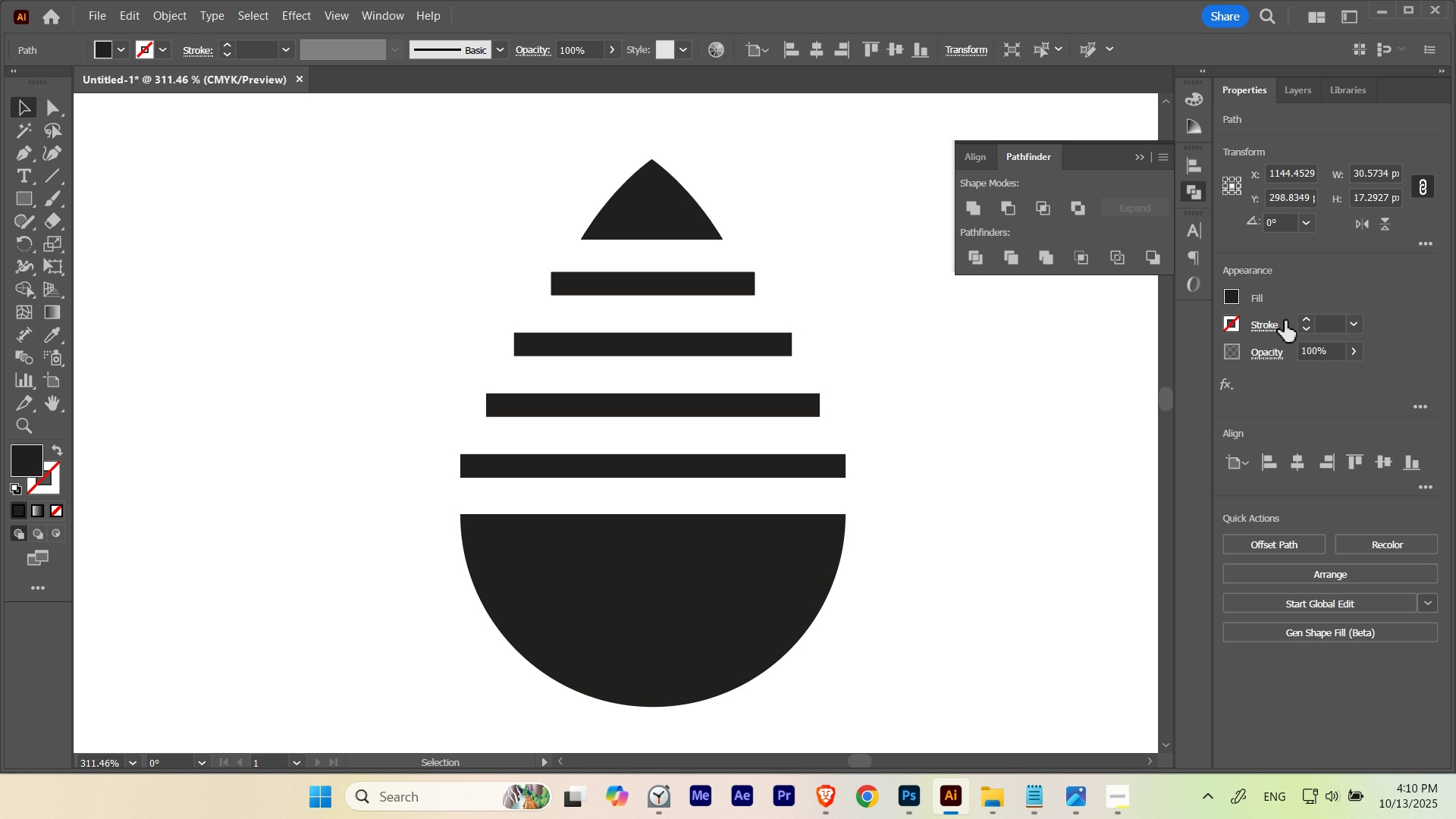 
key(Control+ControlLeft)
 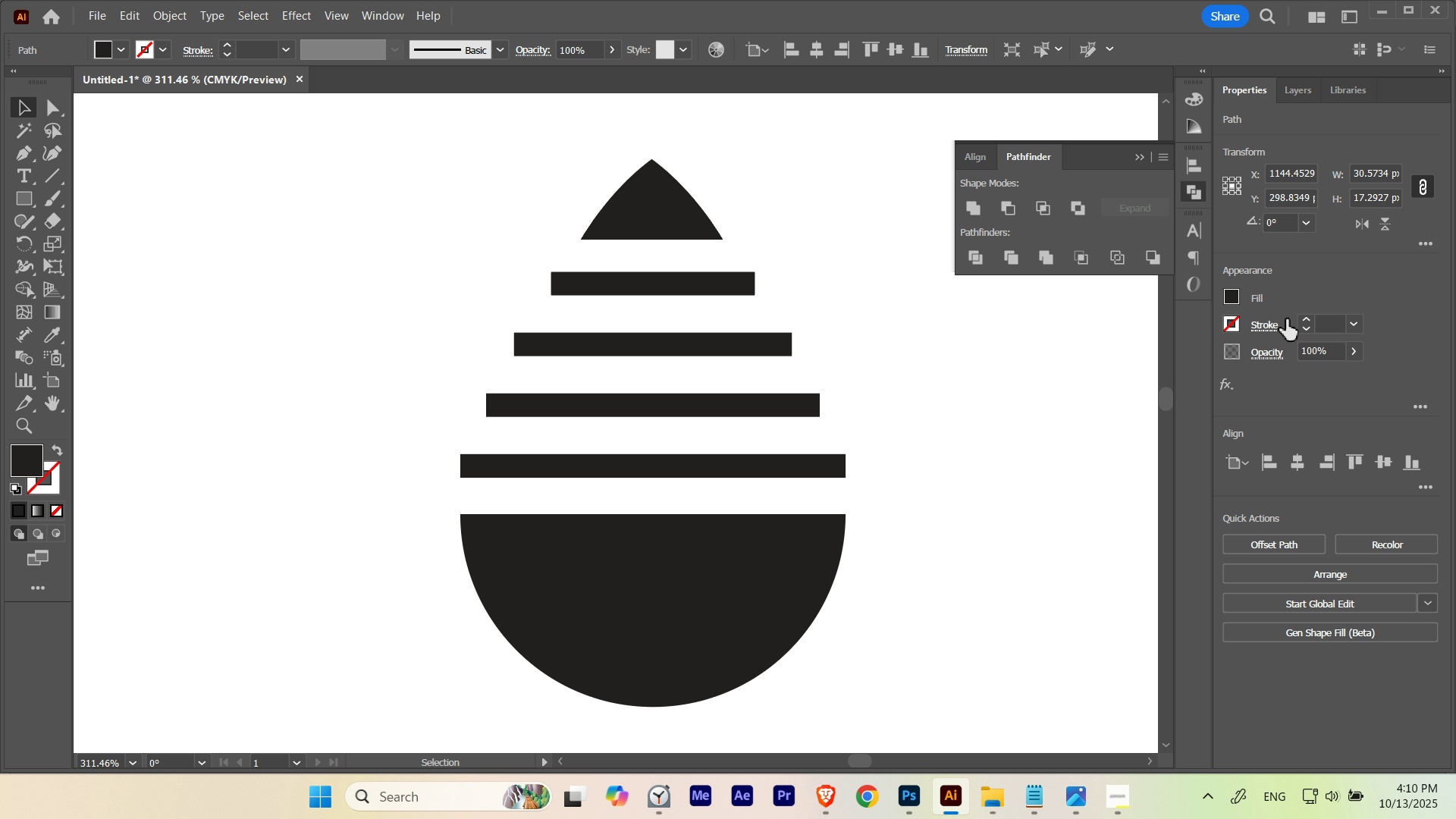 
key(Control+H)
 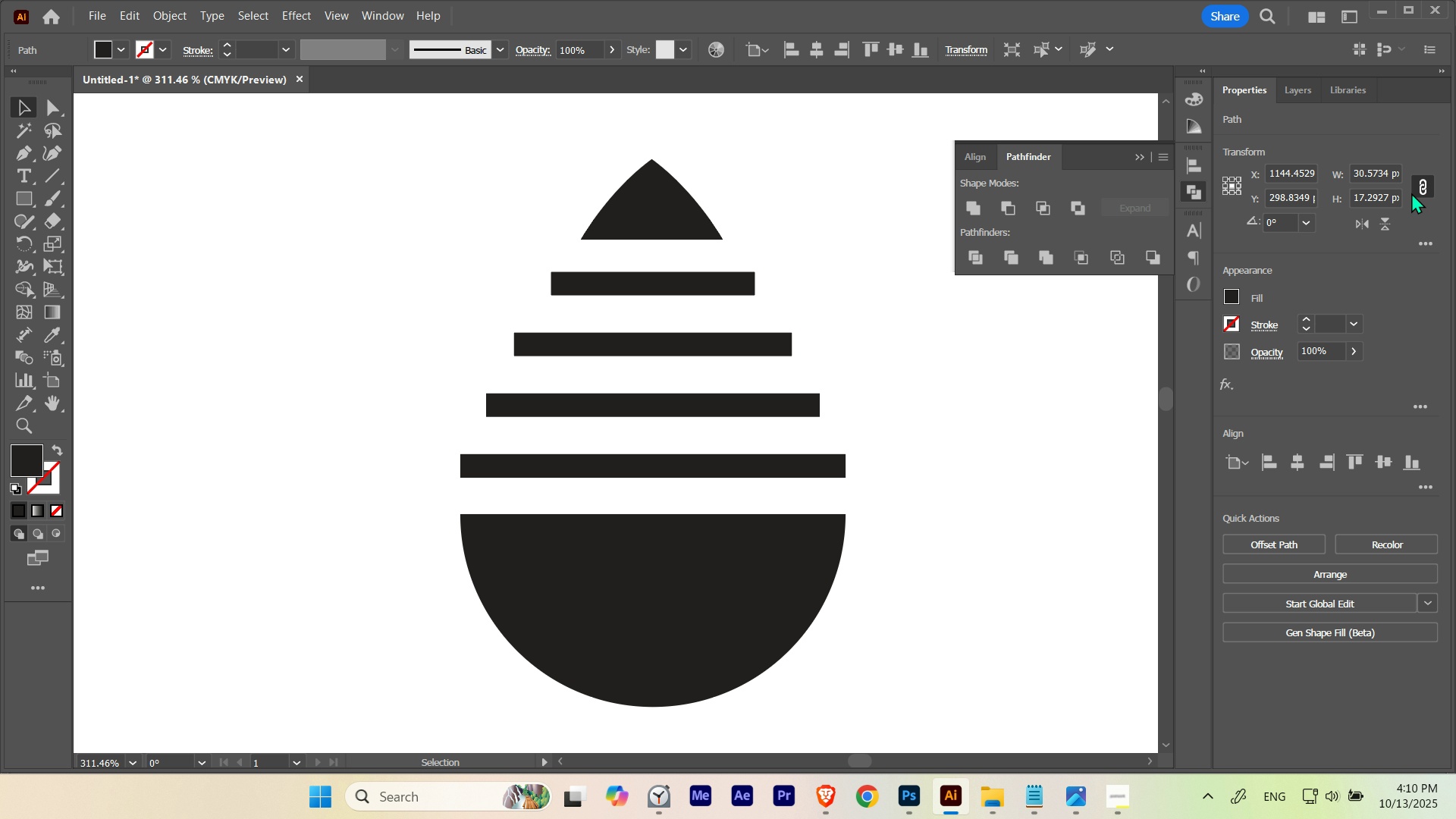 
left_click([1417, 187])
 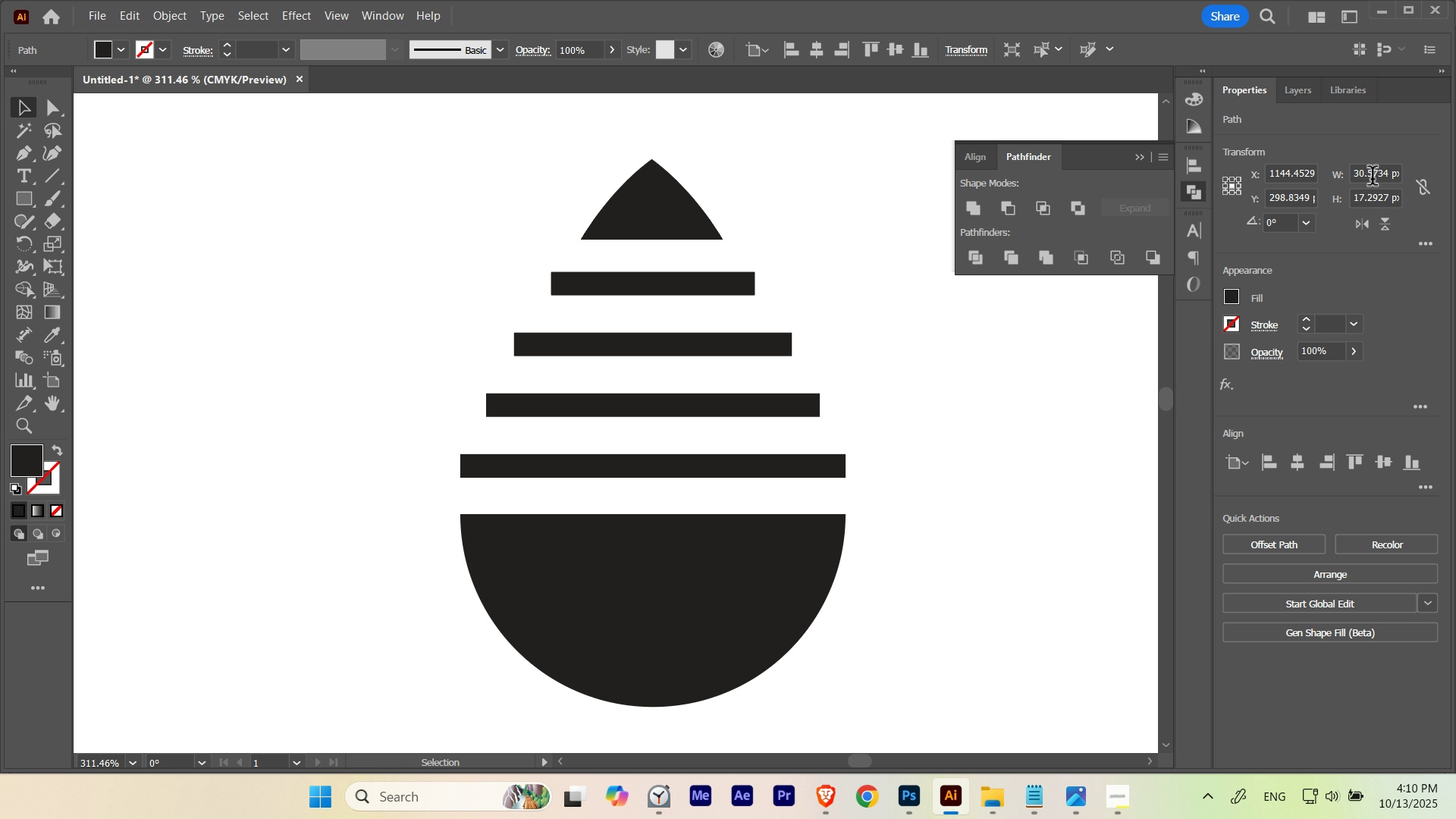 
scroll: coordinate [1373, 179], scroll_direction: up, amount: 3.0
 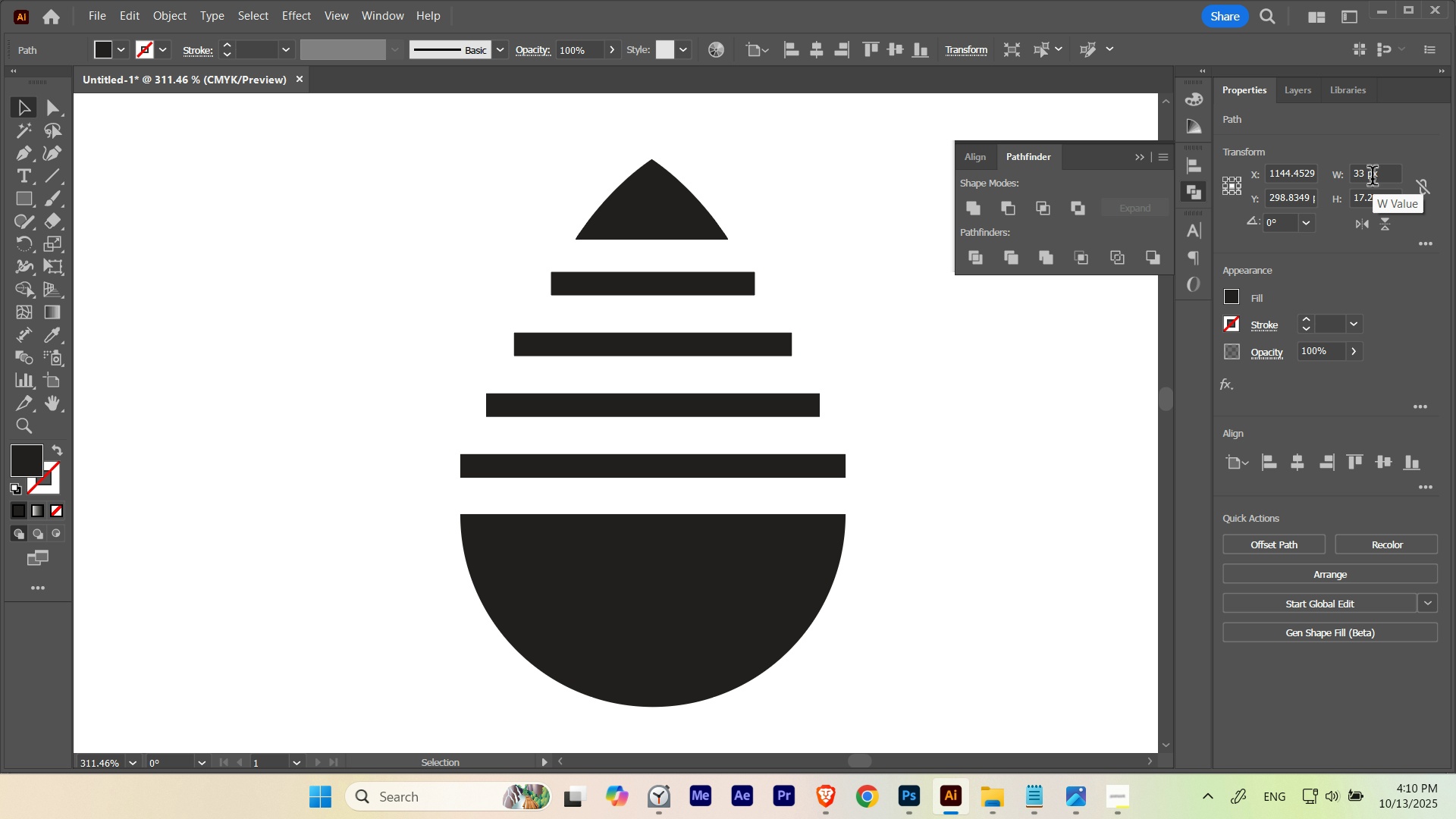 
scroll: coordinate [1373, 179], scroll_direction: none, amount: 0.0
 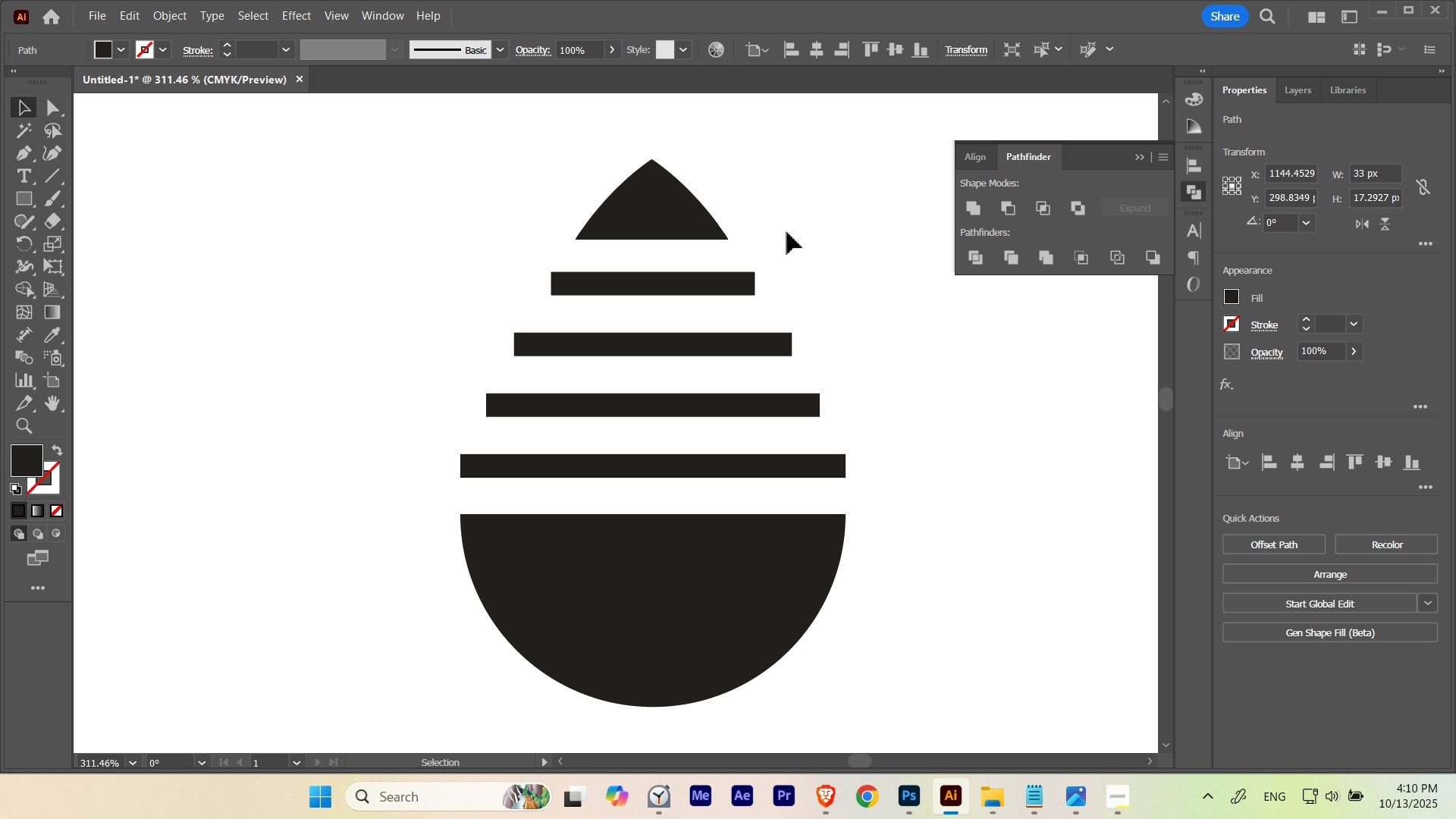 
left_click([797, 218])
 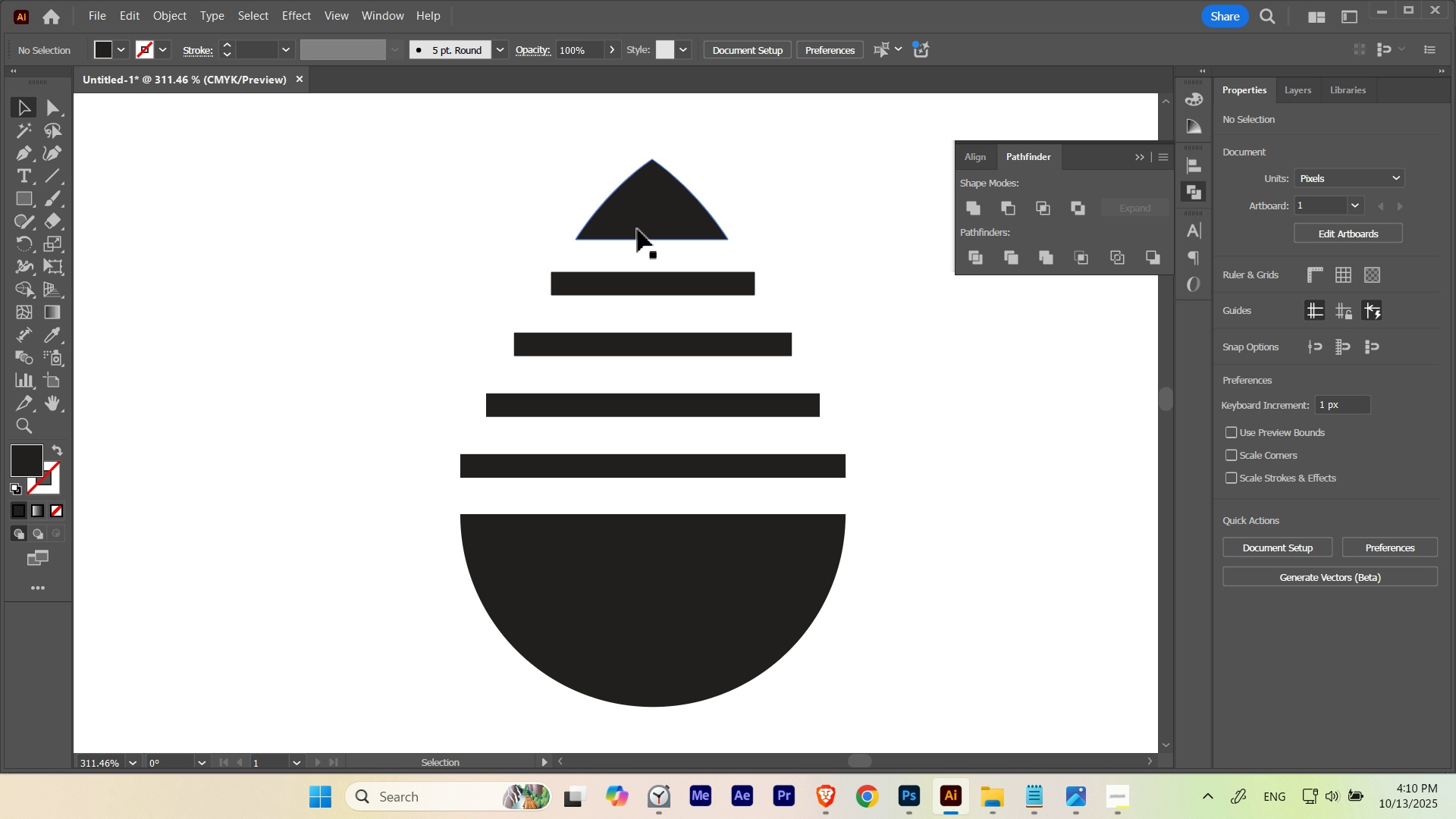 
left_click([638, 230])
 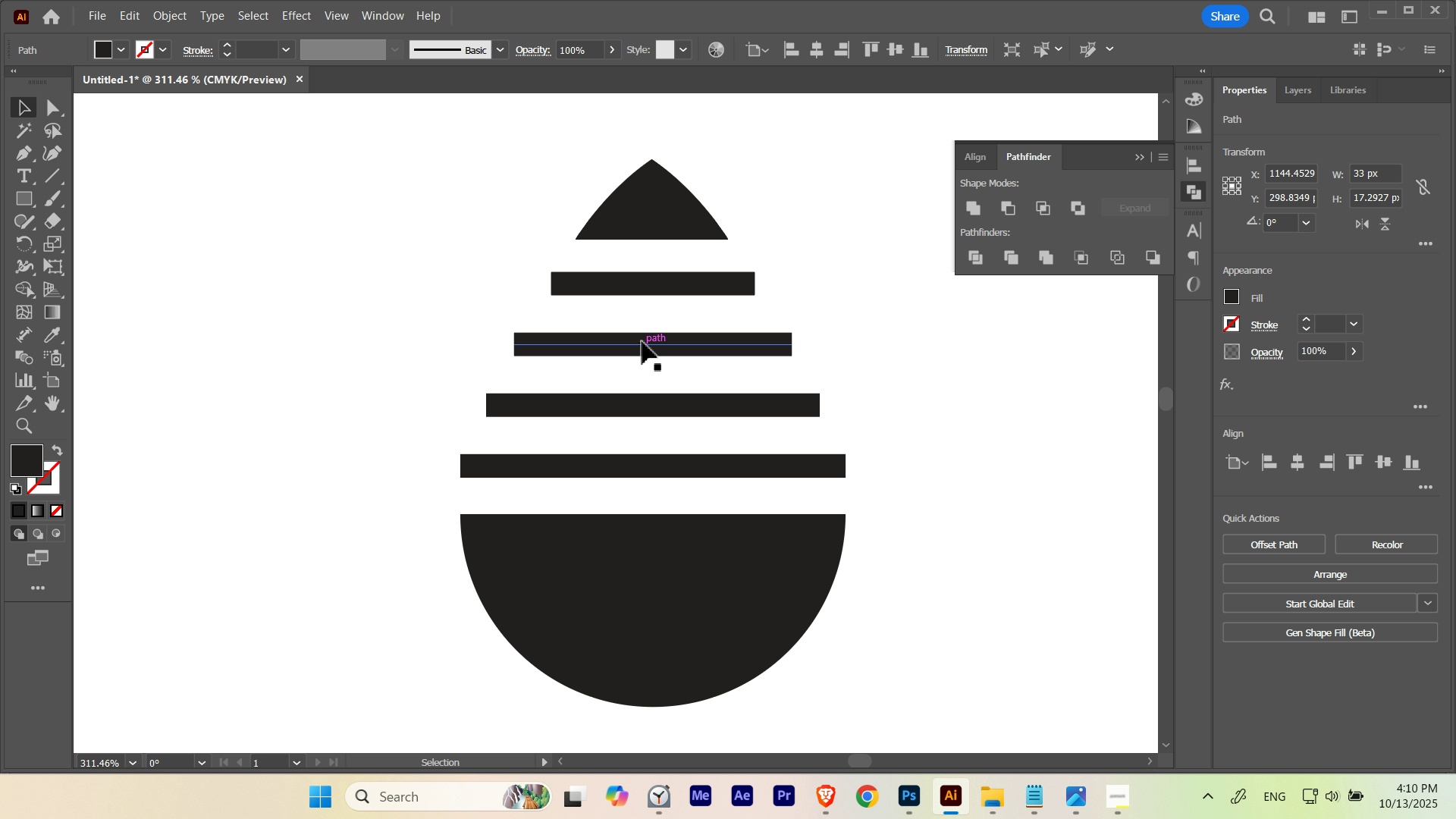 
hold_key(key=Space, duration=1.52)
 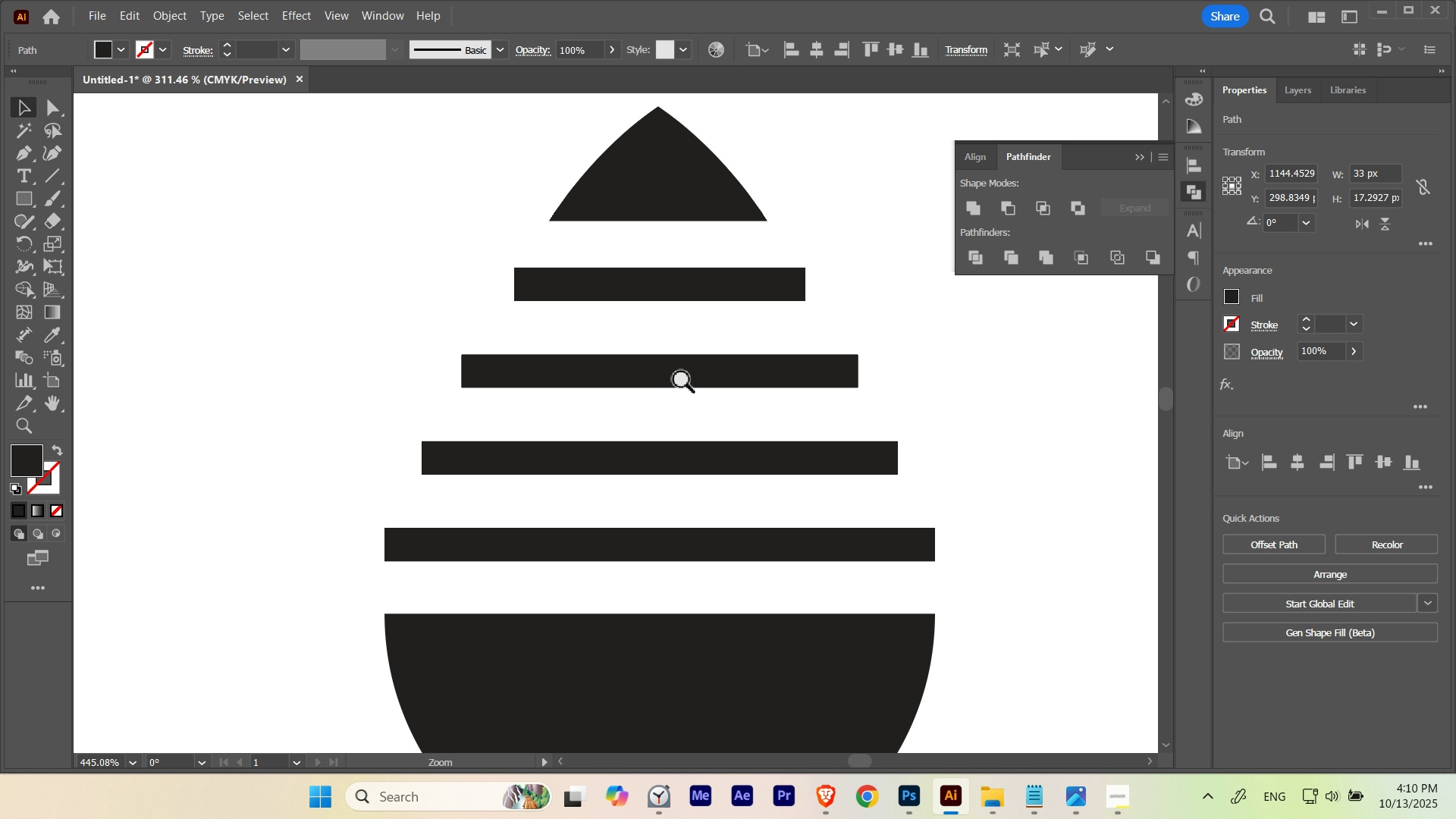 
left_click_drag(start_coordinate=[637, 282], to_coordinate=[715, 381])
 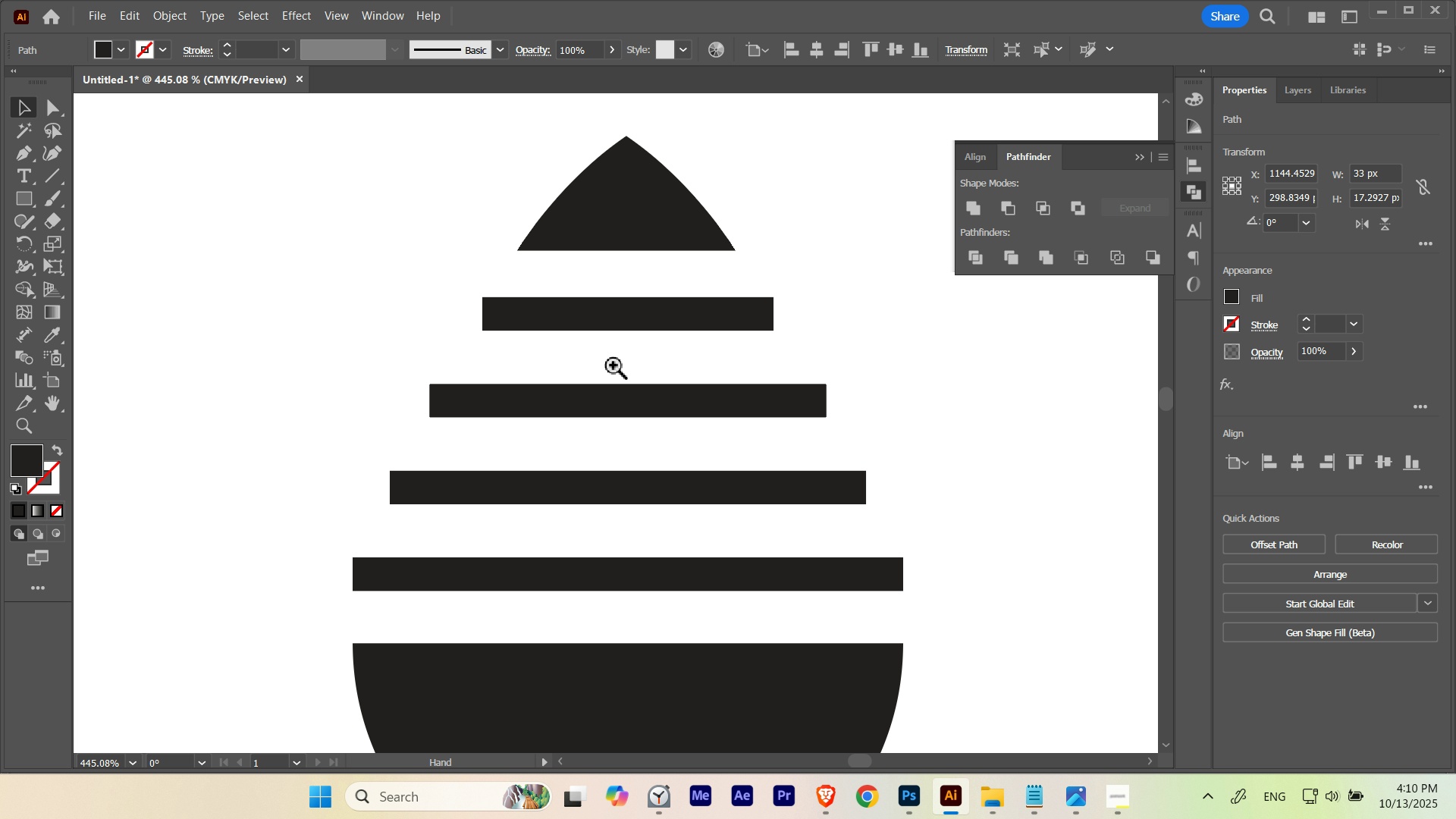 
hold_key(key=Space, duration=2.01)
 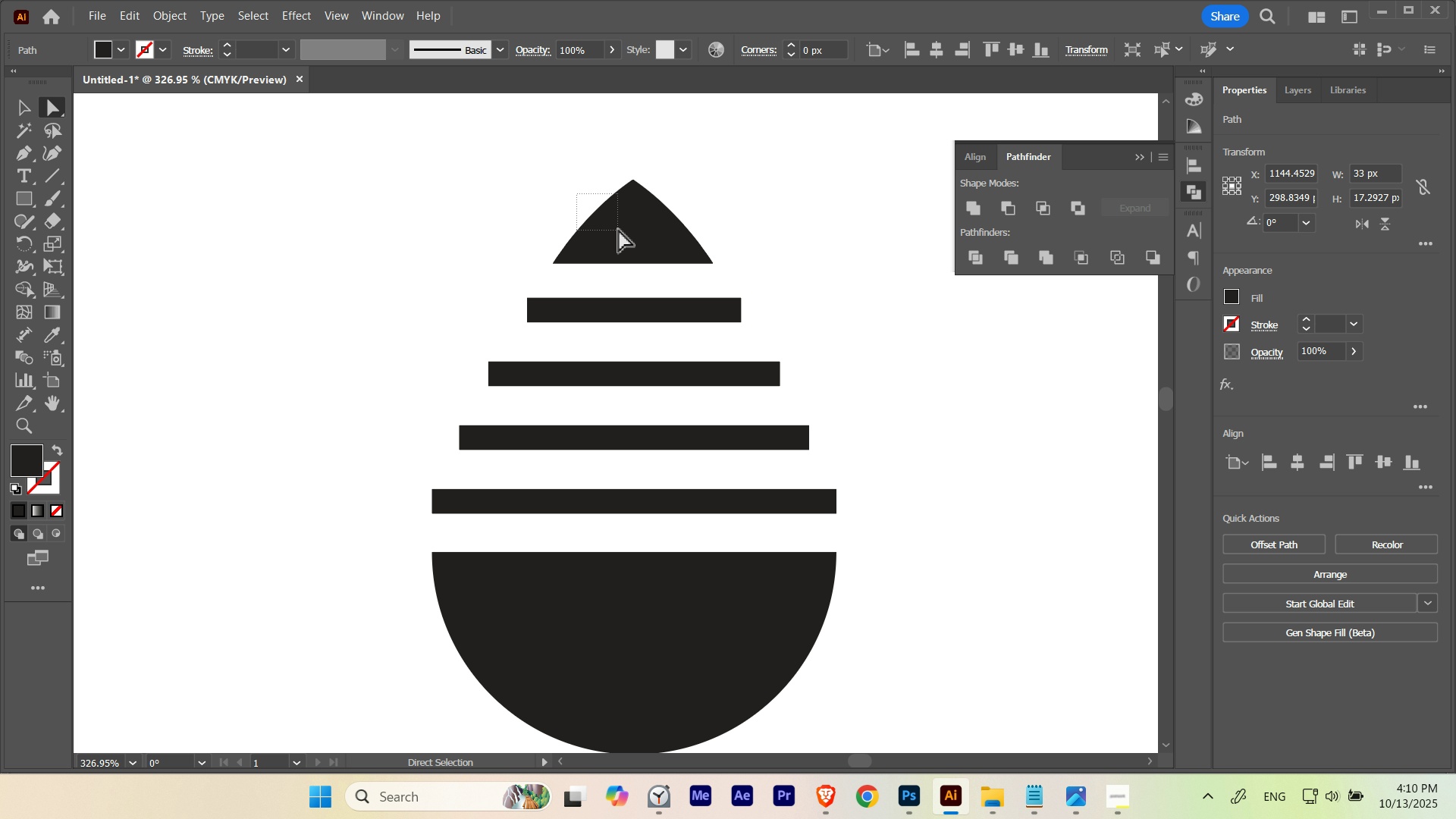 
left_click_drag(start_coordinate=[645, 337], to_coordinate=[613, 366])
 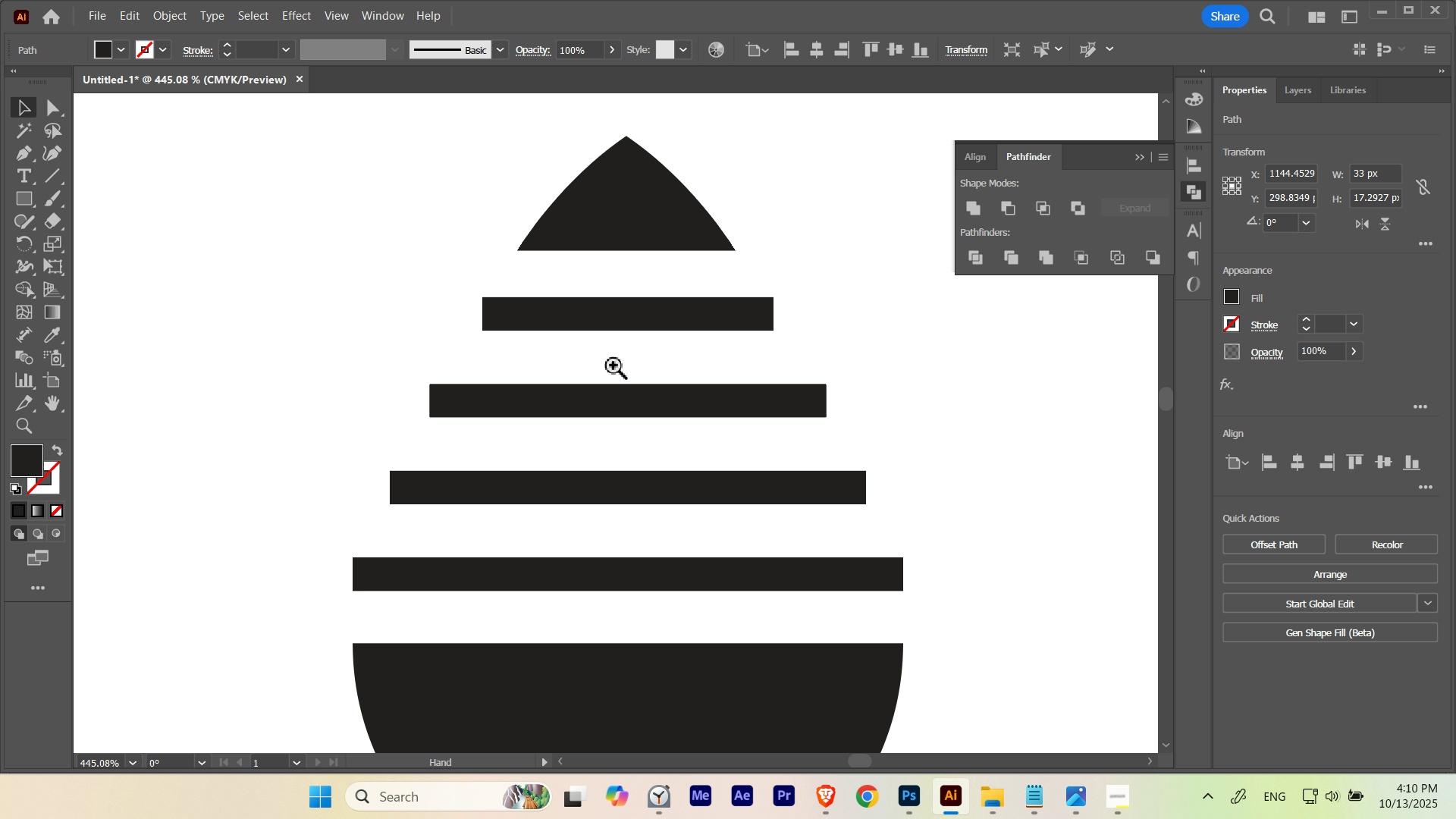 
hold_key(key=ControlLeft, duration=0.87)
left_click_drag(start_coordinate=[651, 300], to_coordinate=[584, 325])
 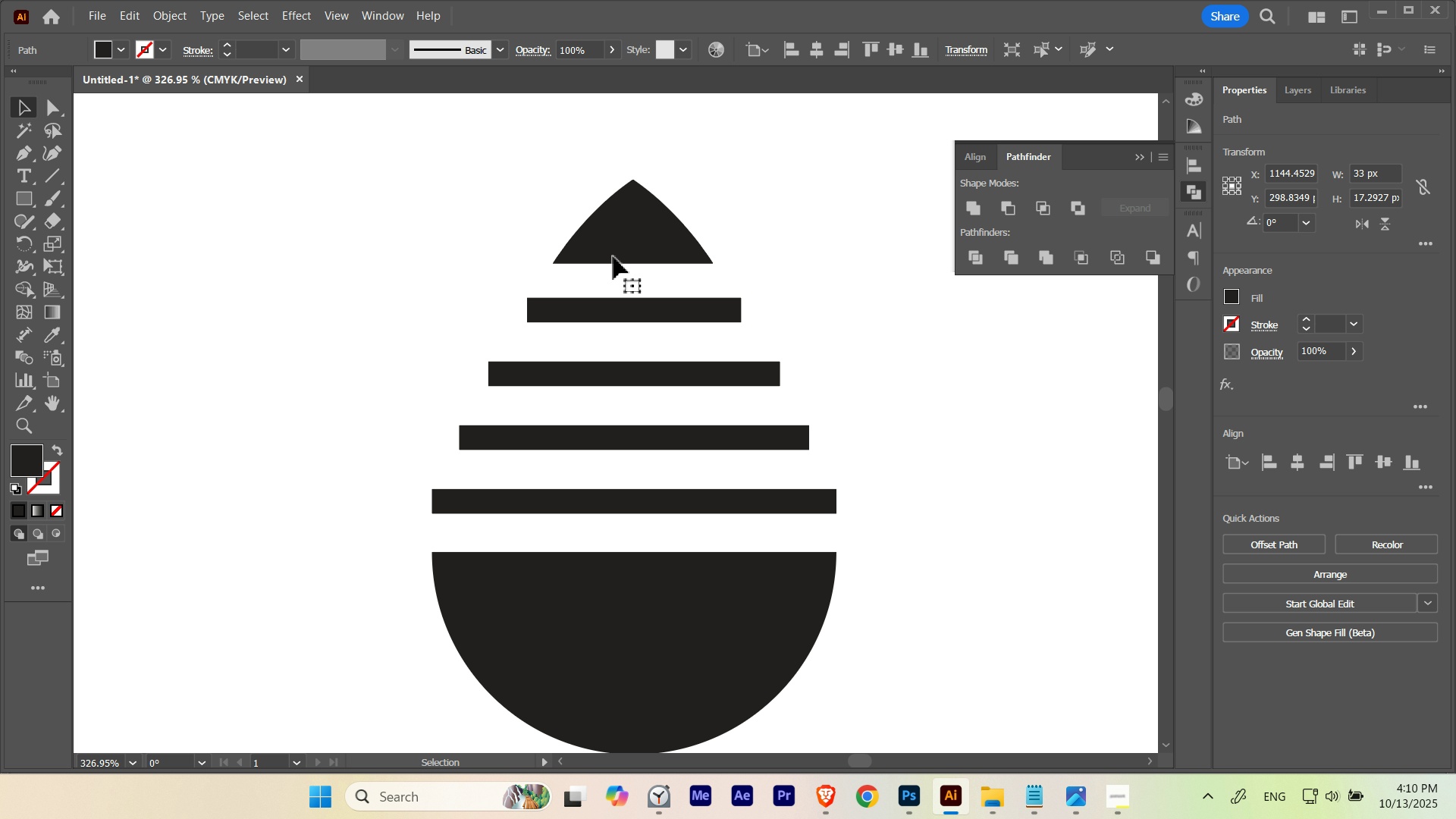 
key(A)
 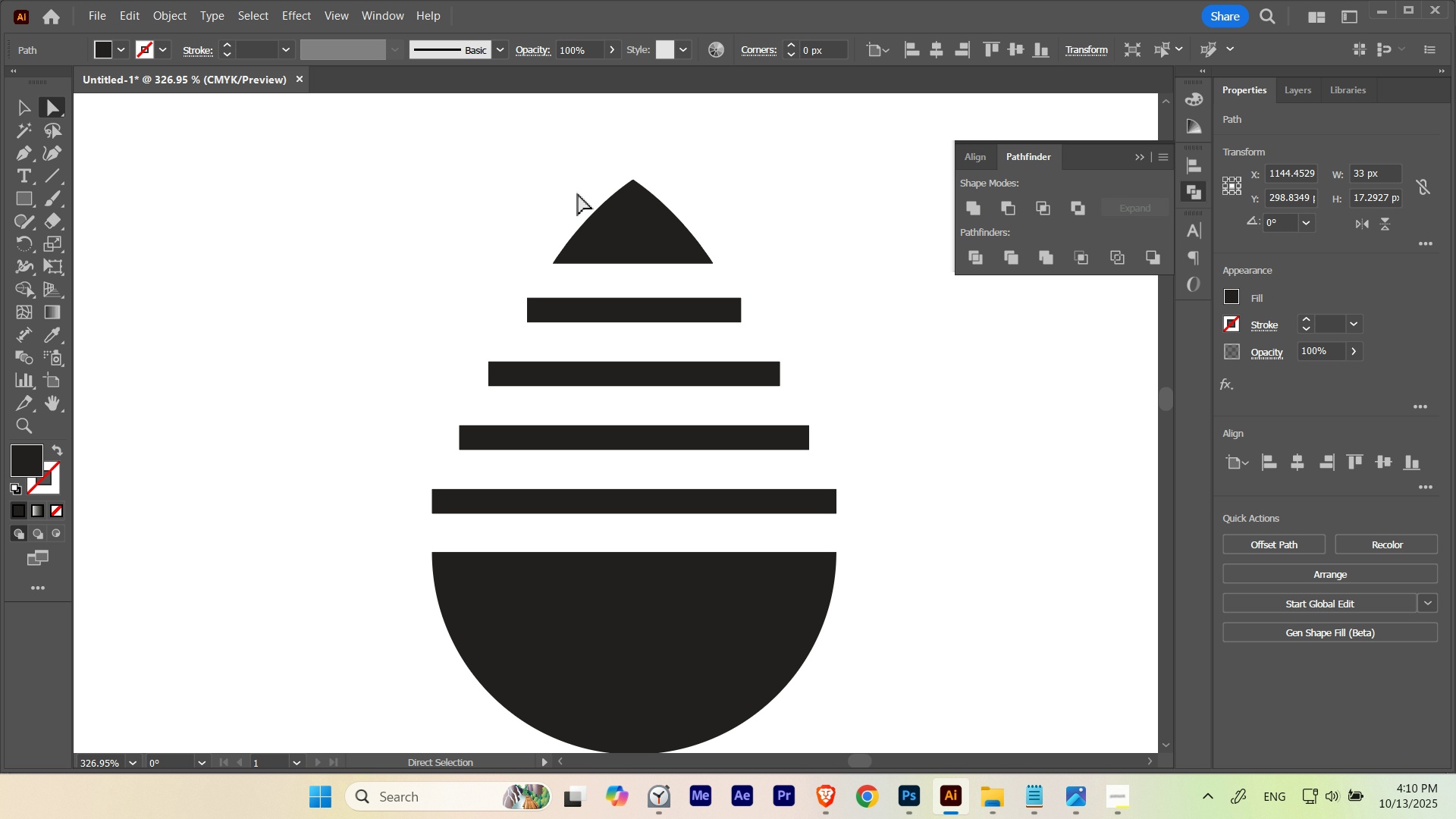 
left_click_drag(start_coordinate=[578, 193], to_coordinate=[619, 230])
 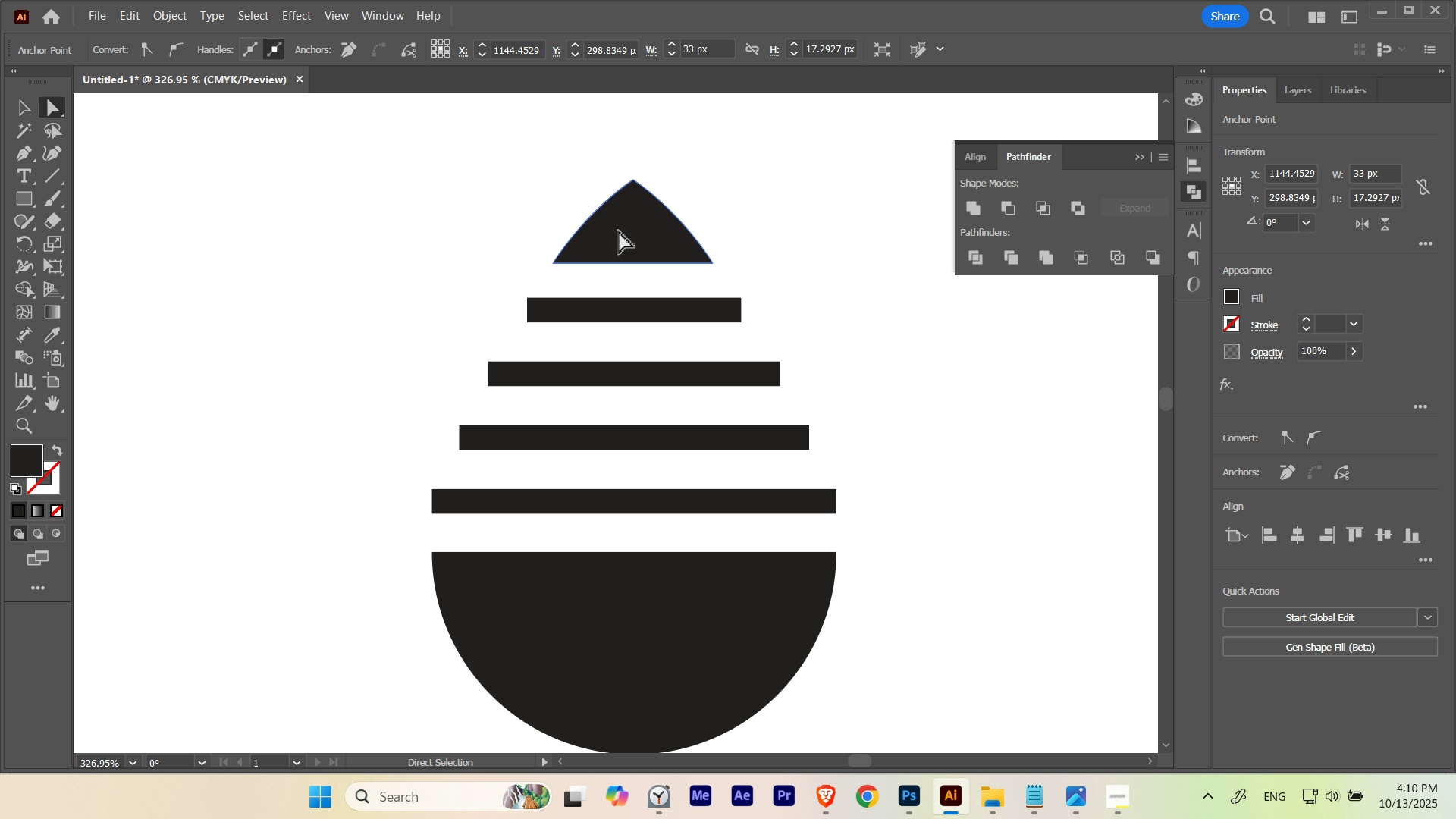 
hold_key(key=ControlLeft, duration=0.47)
 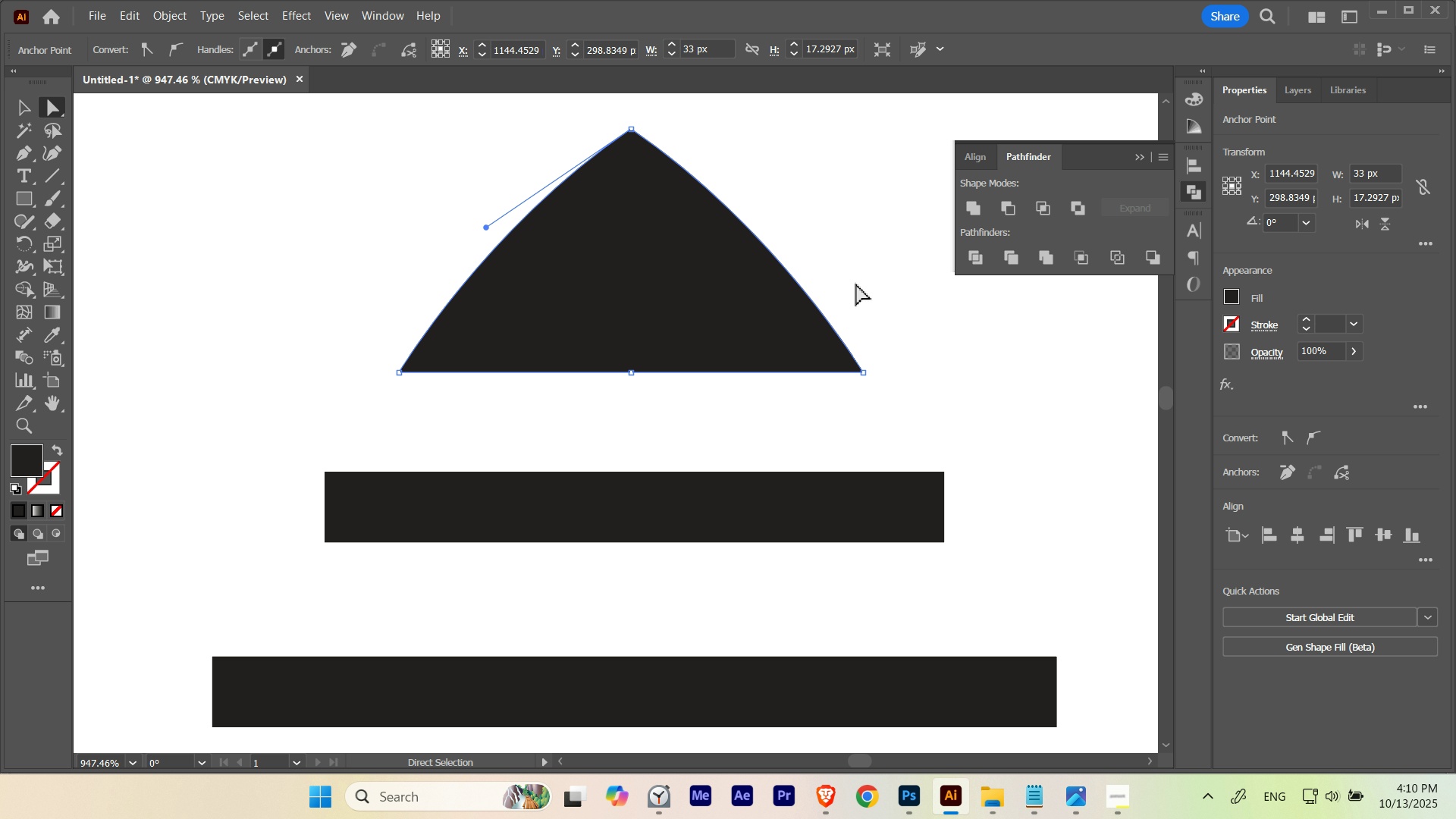 
hold_key(key=Space, duration=0.52)
 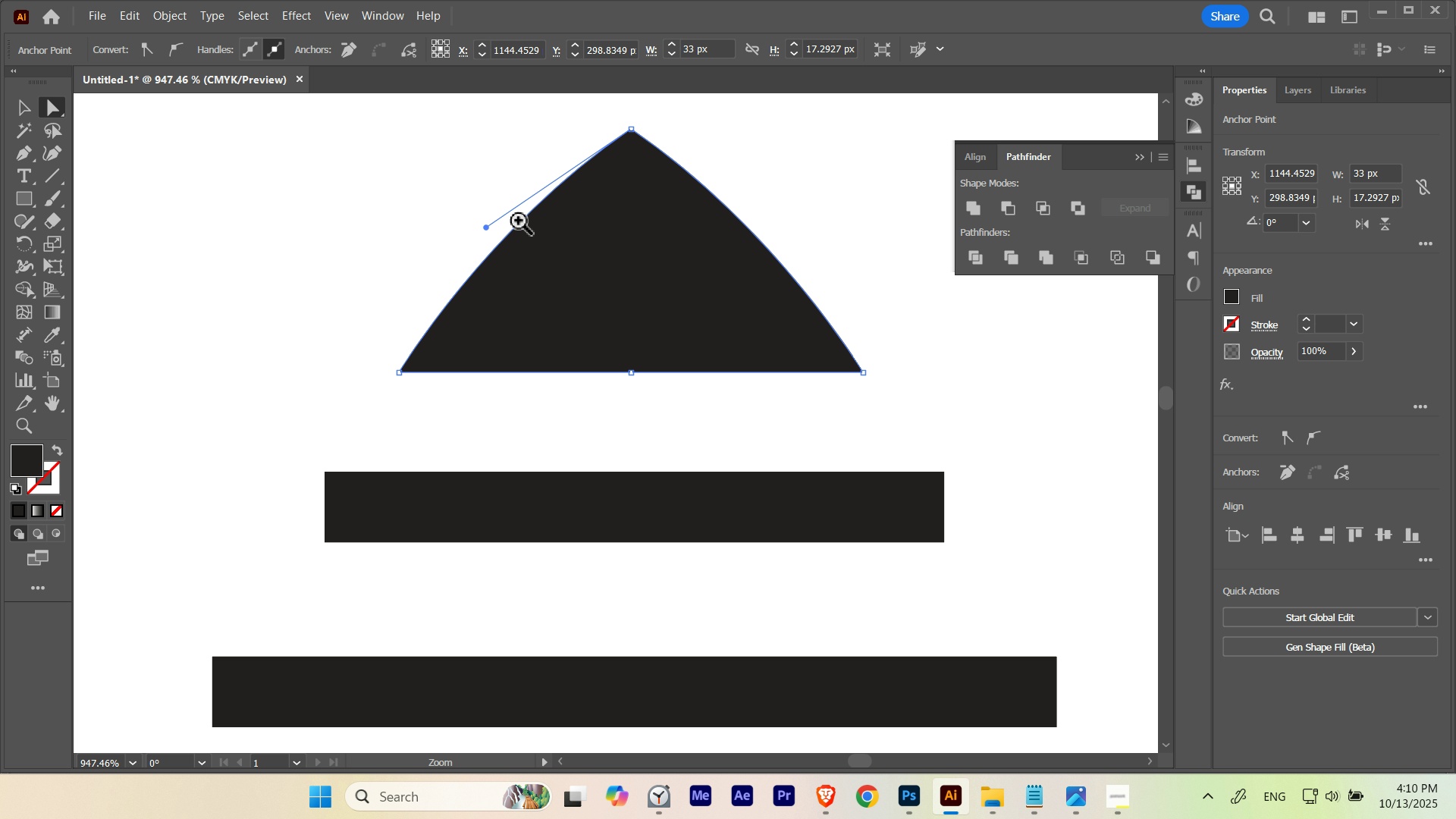 
left_click_drag(start_coordinate=[634, 206], to_coordinate=[868, 270])
 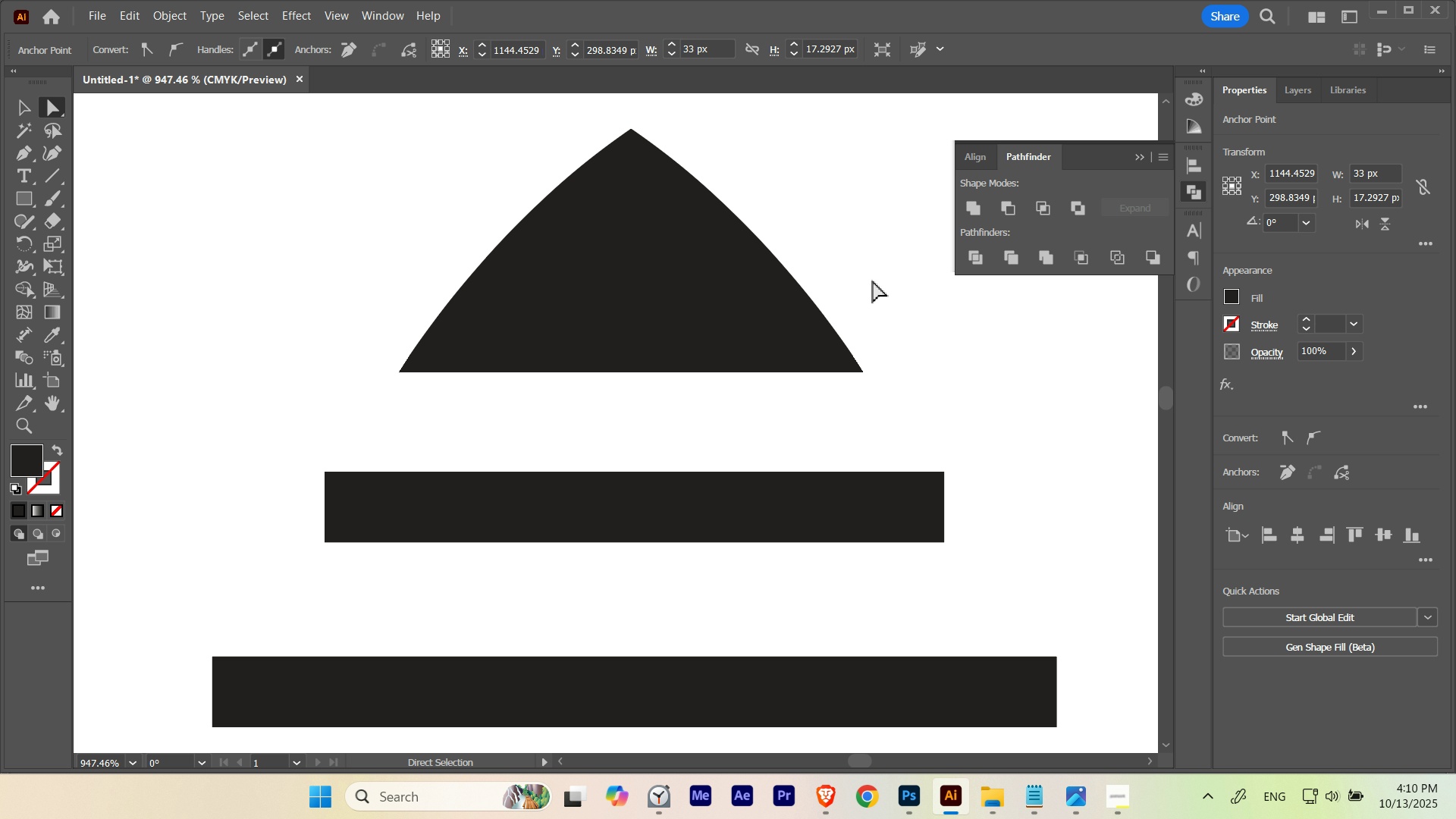 
key(Control+ControlLeft)
 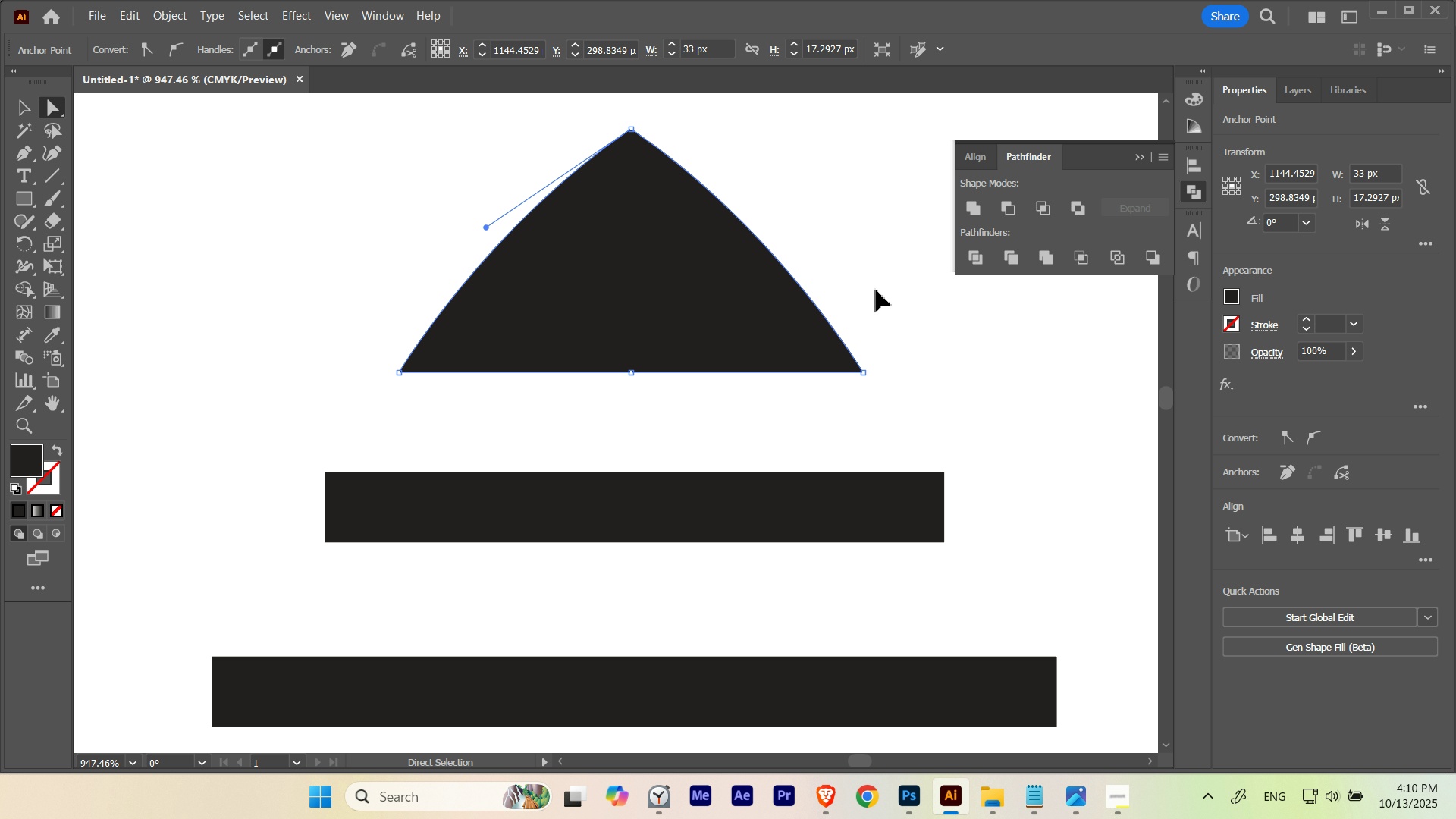 
key(Control+H)
 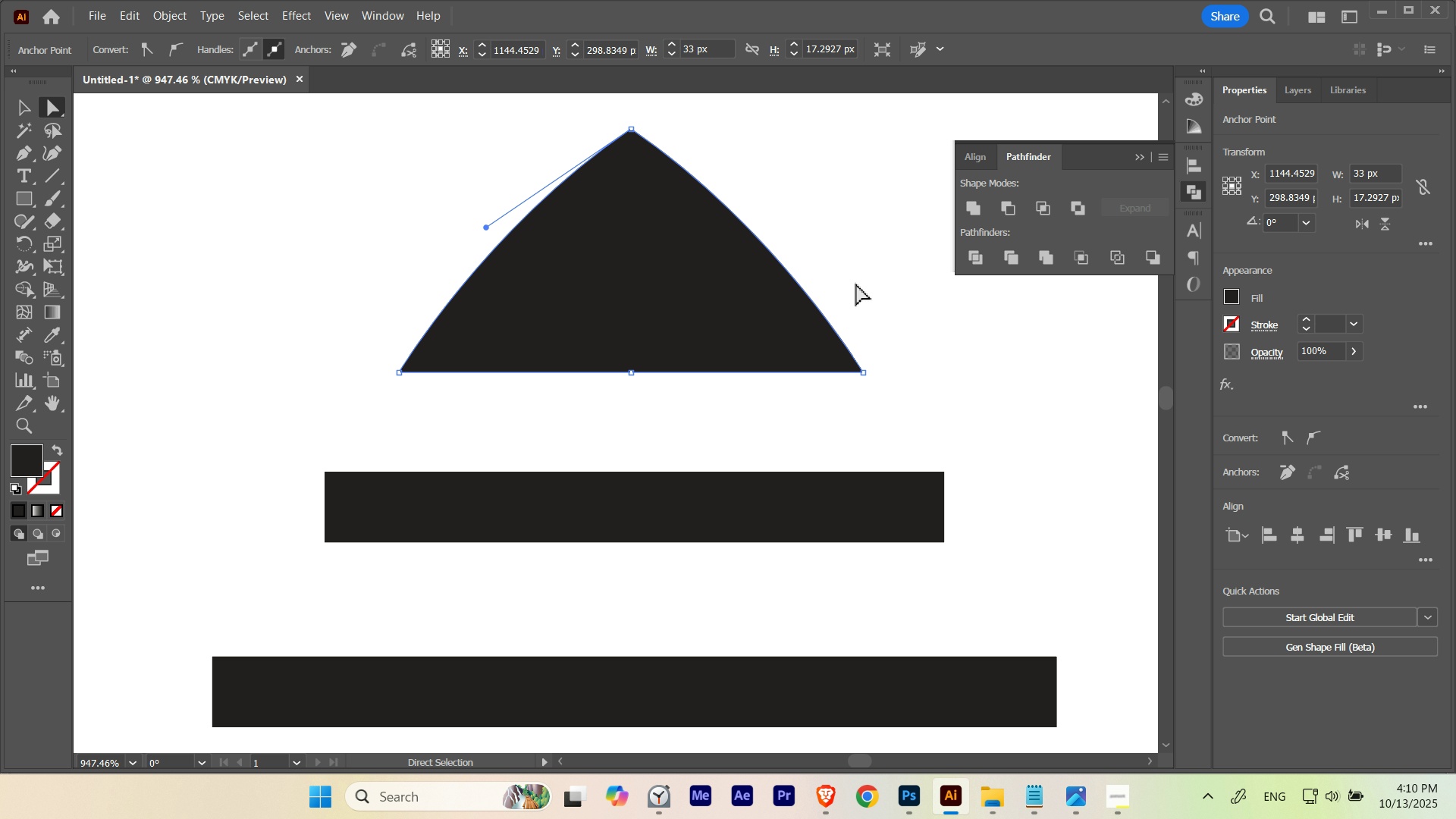 
hold_key(key=ControlLeft, duration=0.4)
 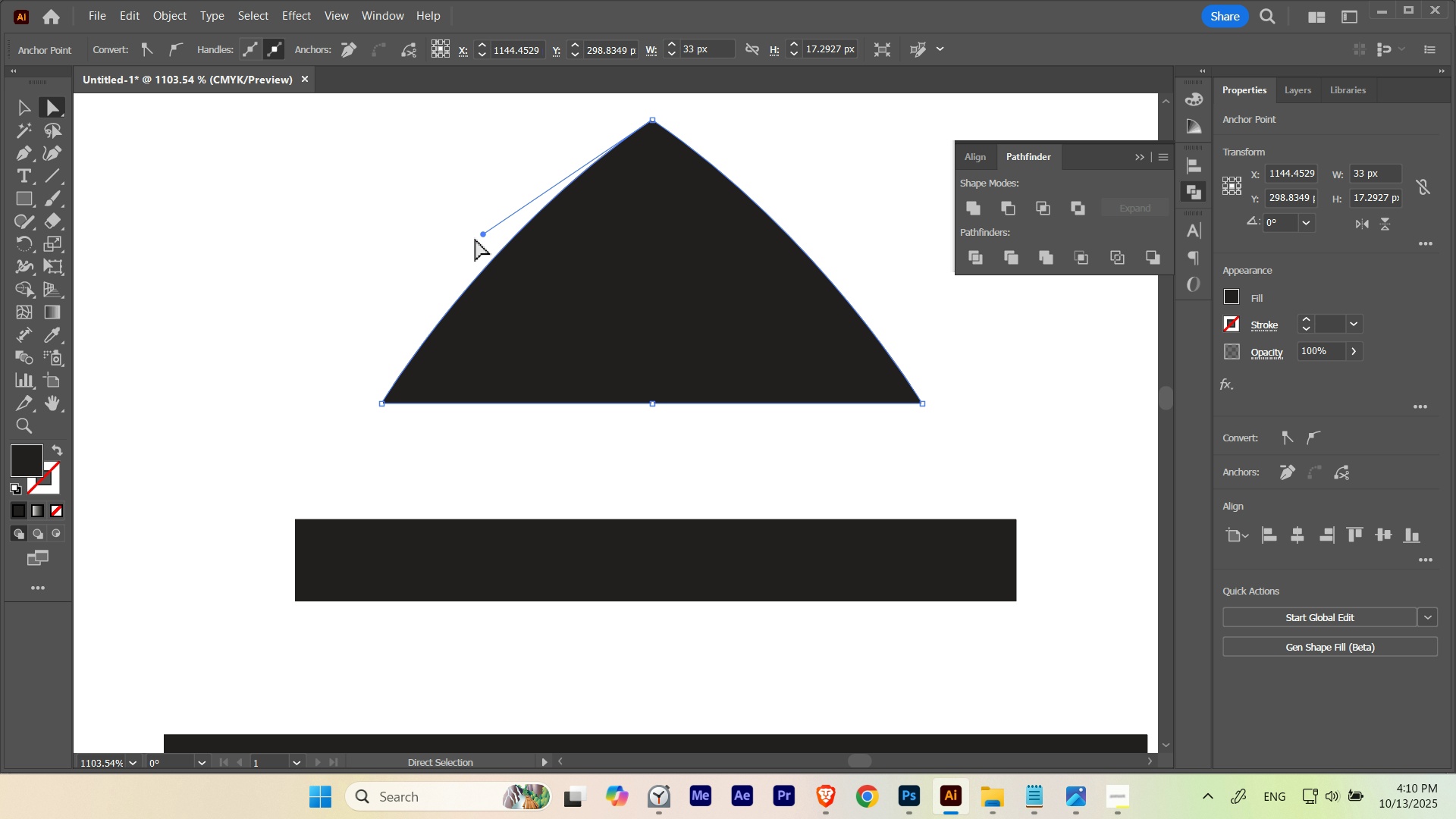 
hold_key(key=Space, duration=0.46)
 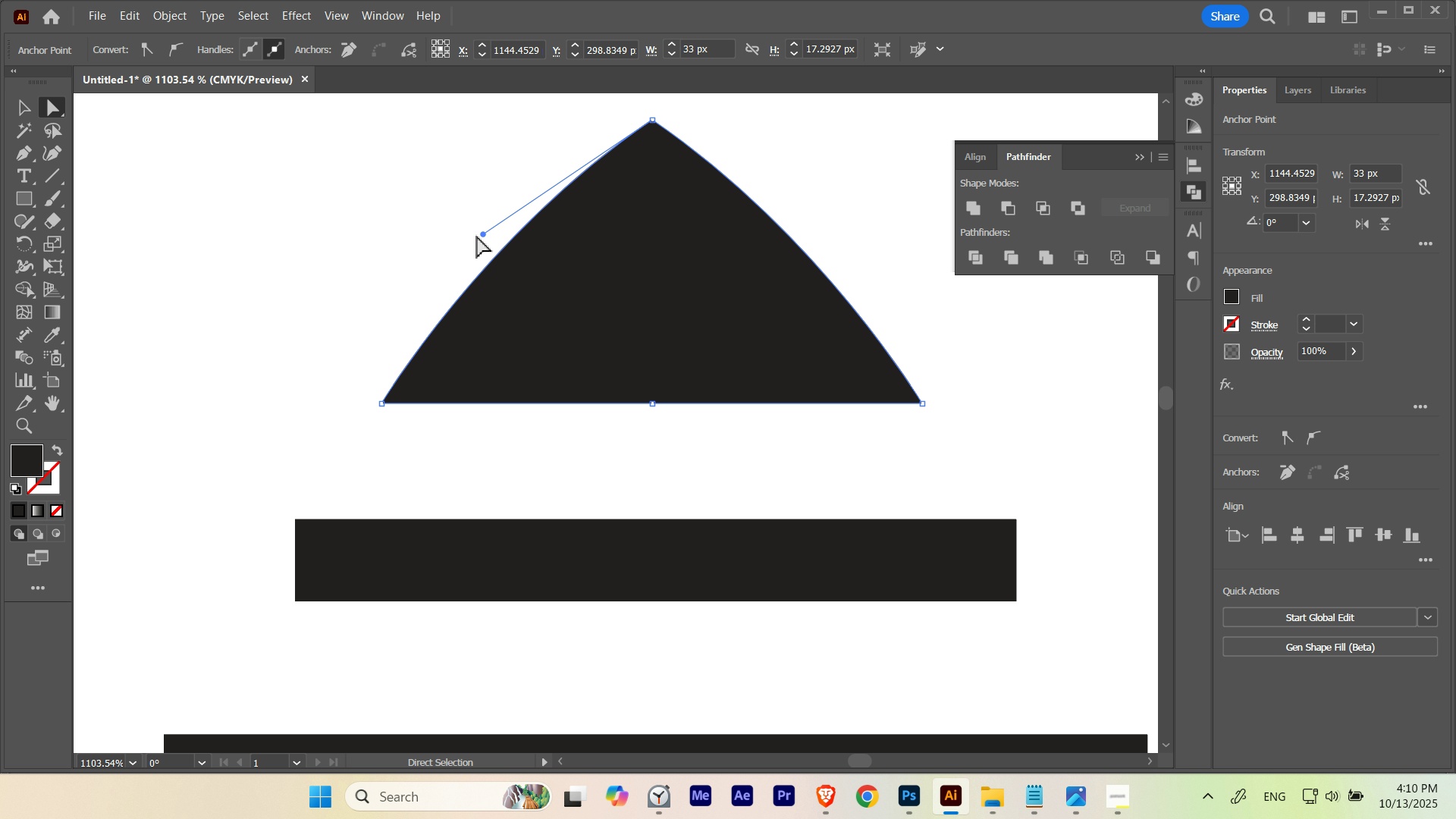 
left_click_drag(start_coordinate=[505, 184], to_coordinate=[538, 214])
 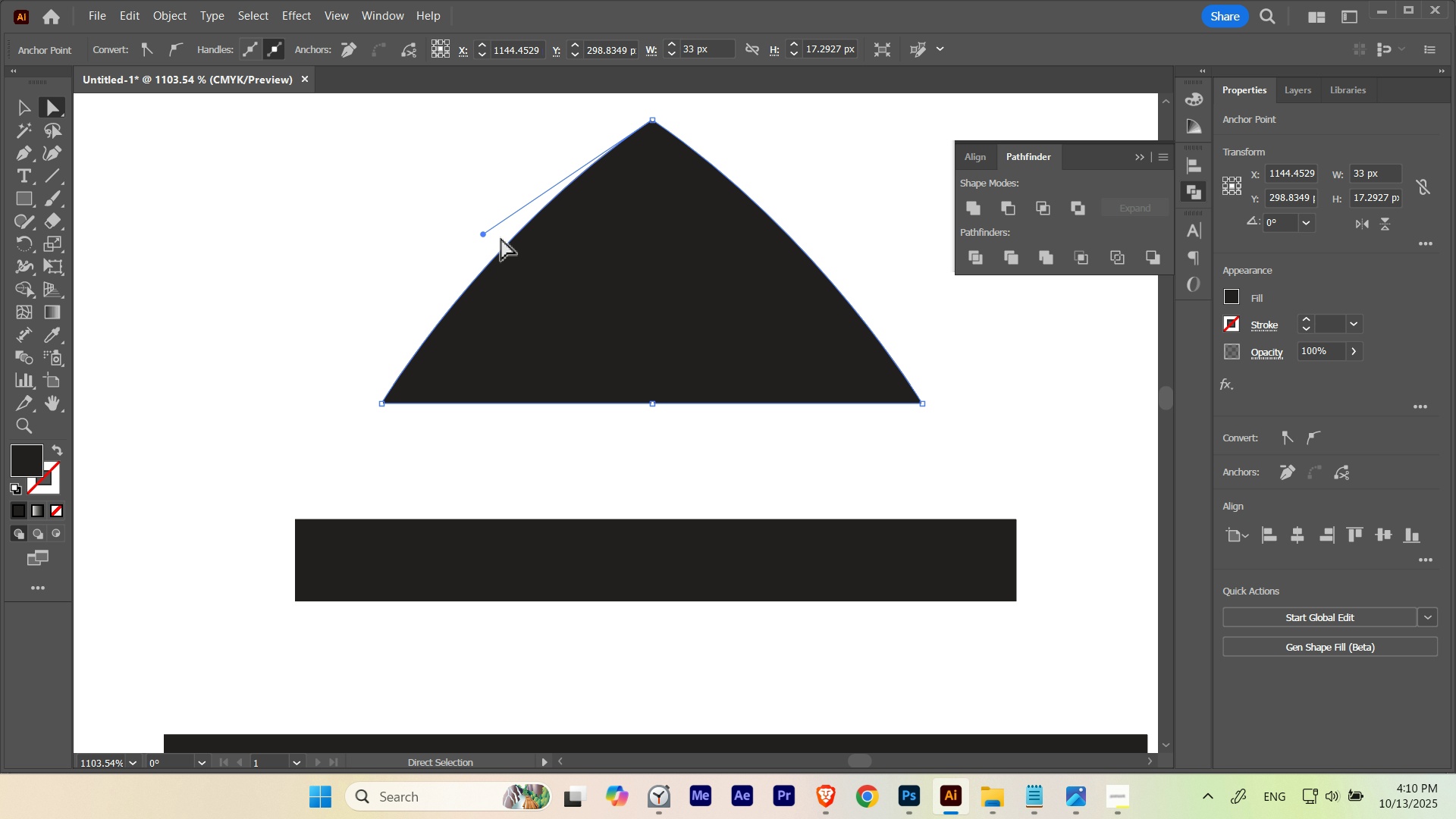 
key(A)
 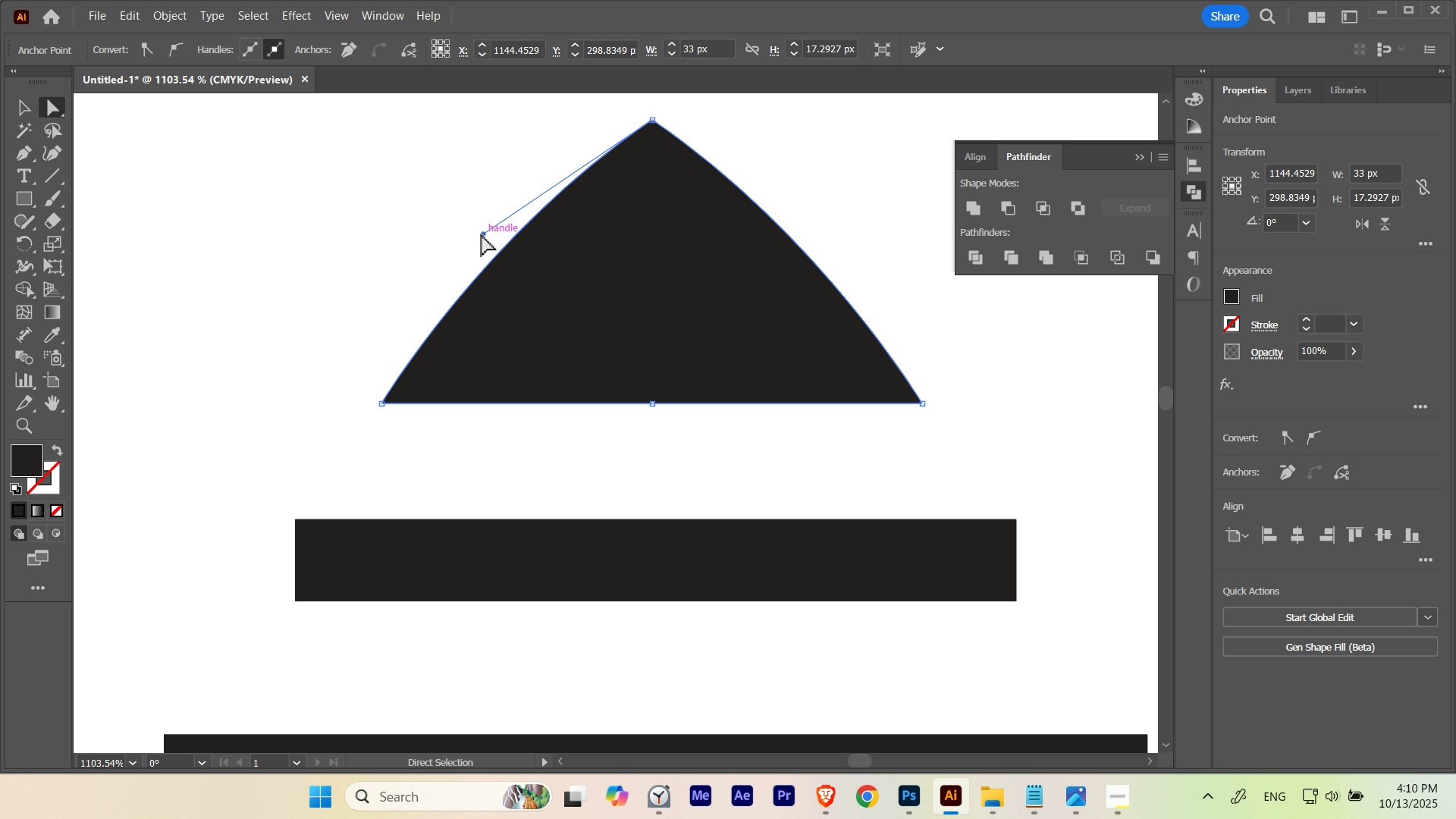 
left_click_drag(start_coordinate=[484, 233], to_coordinate=[489, 235])
 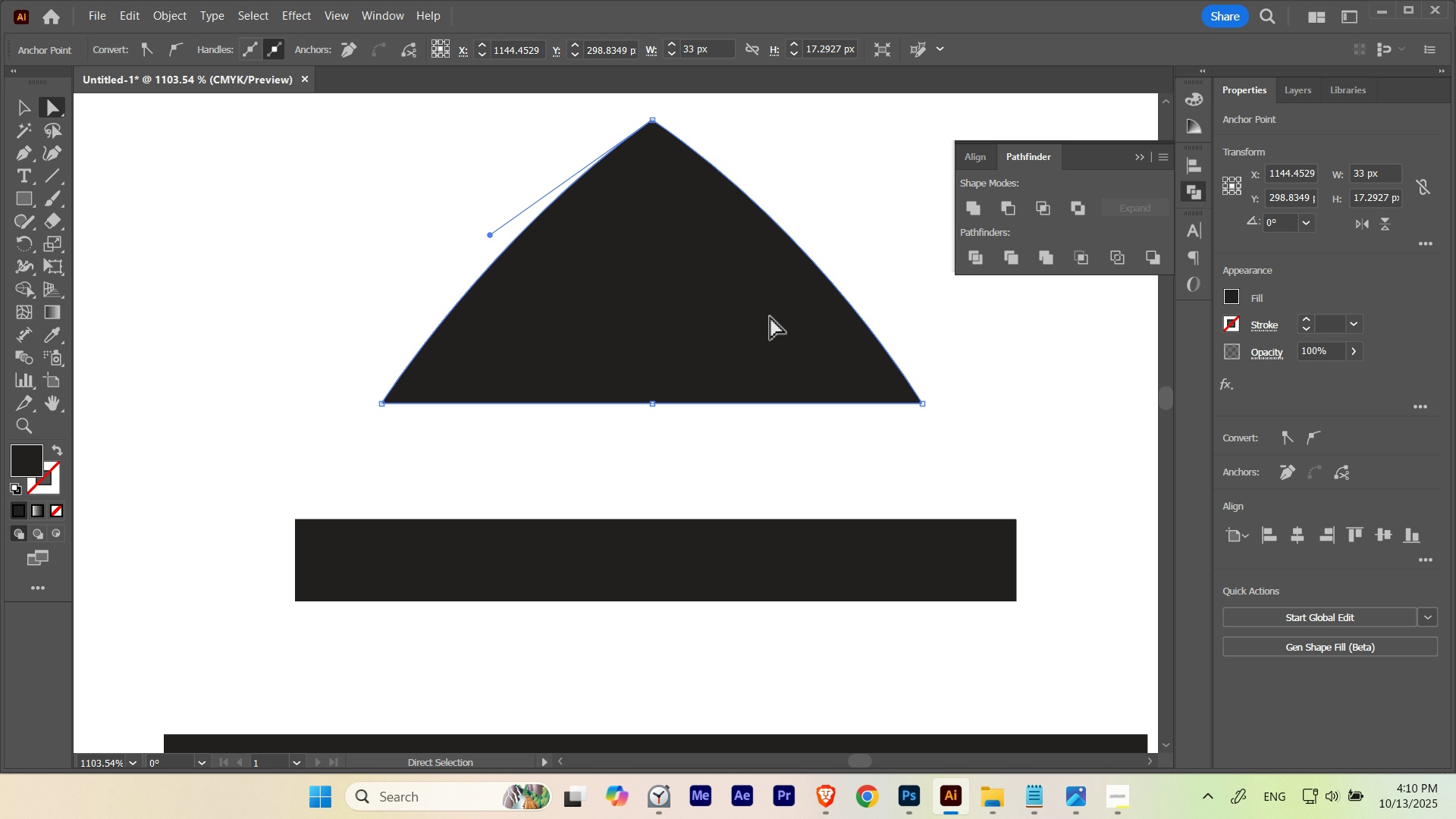 
key(A)
 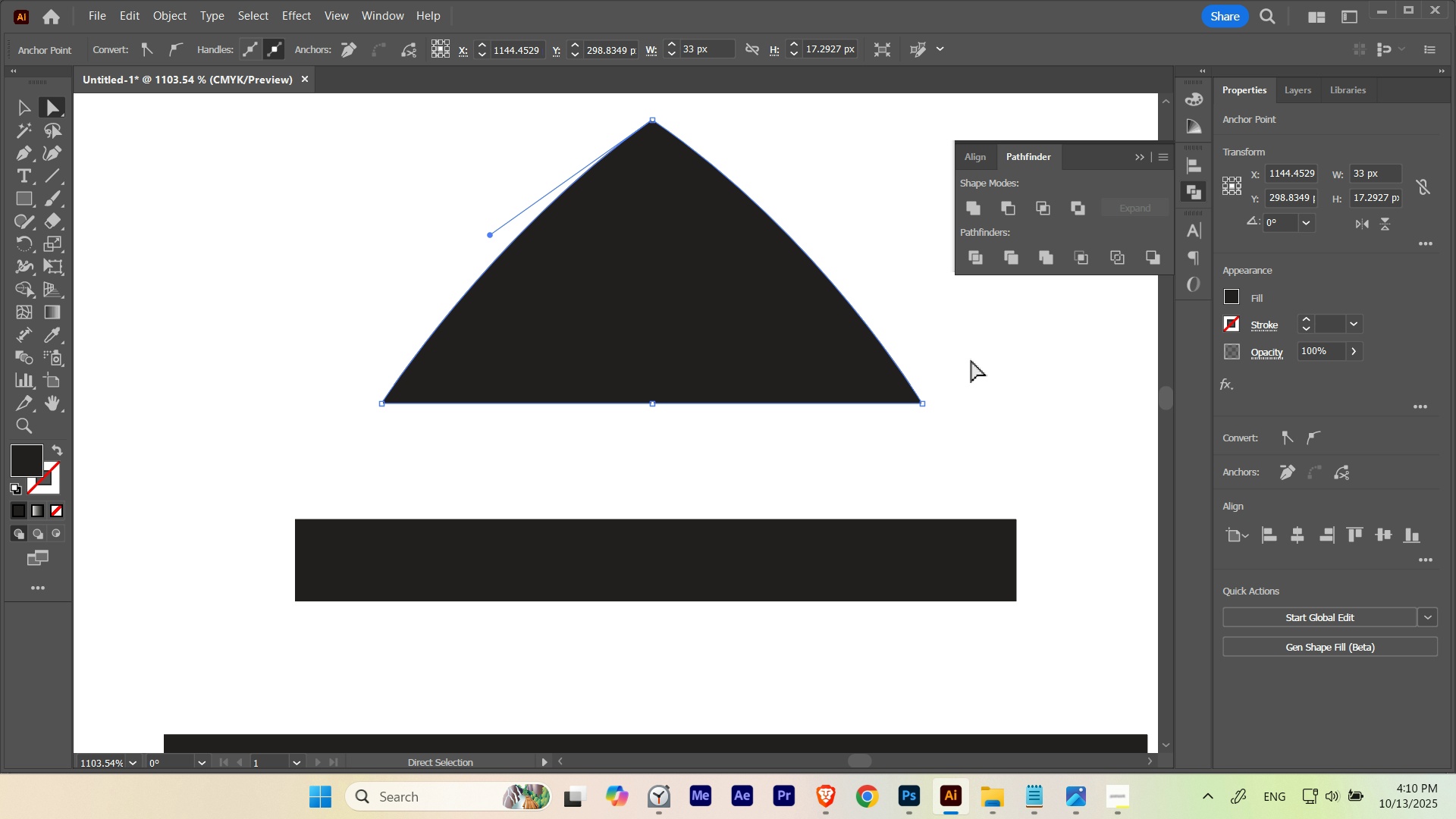 
left_click_drag(start_coordinate=[972, 359], to_coordinate=[901, 423])
 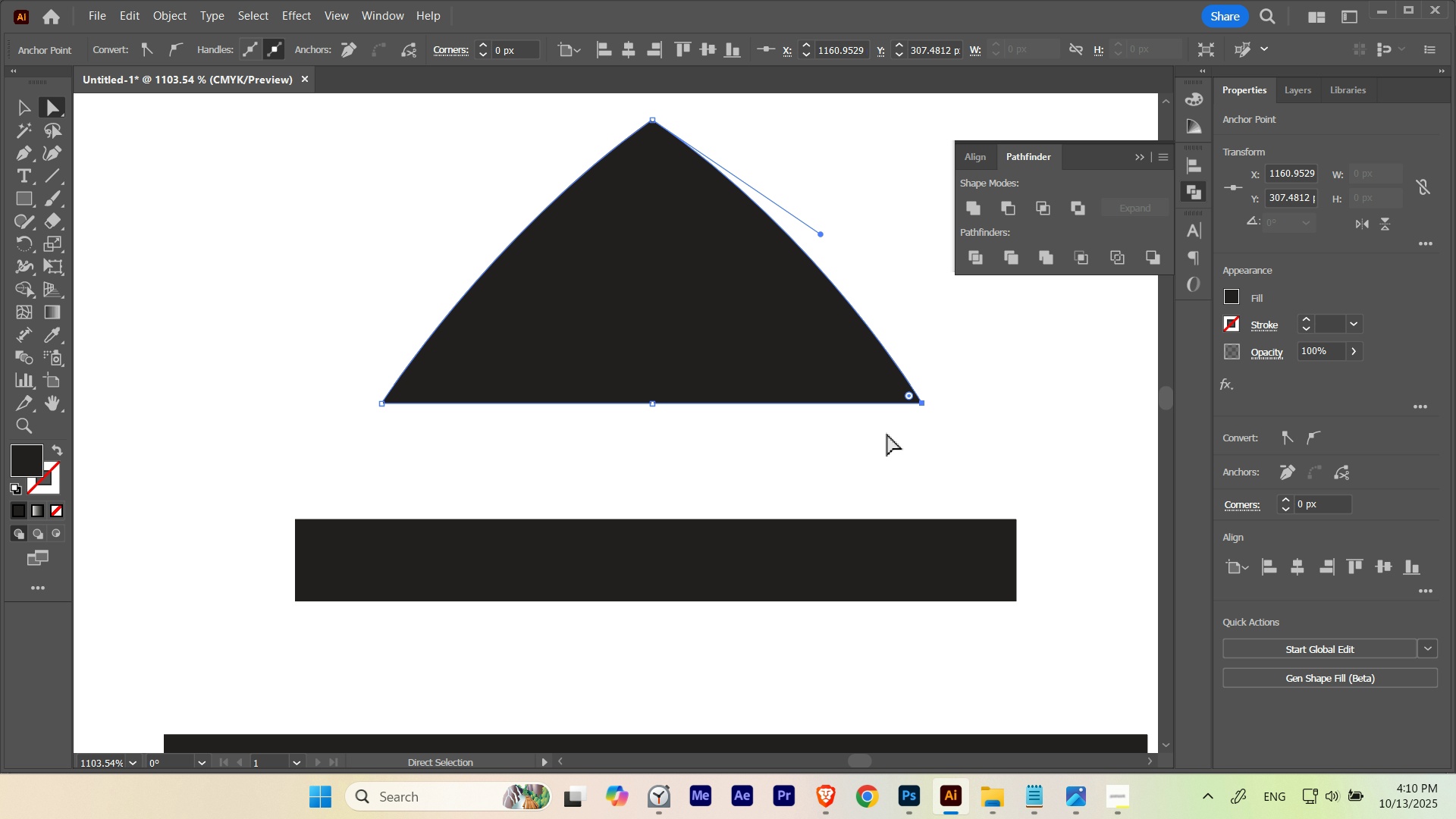 
key(Delete)
 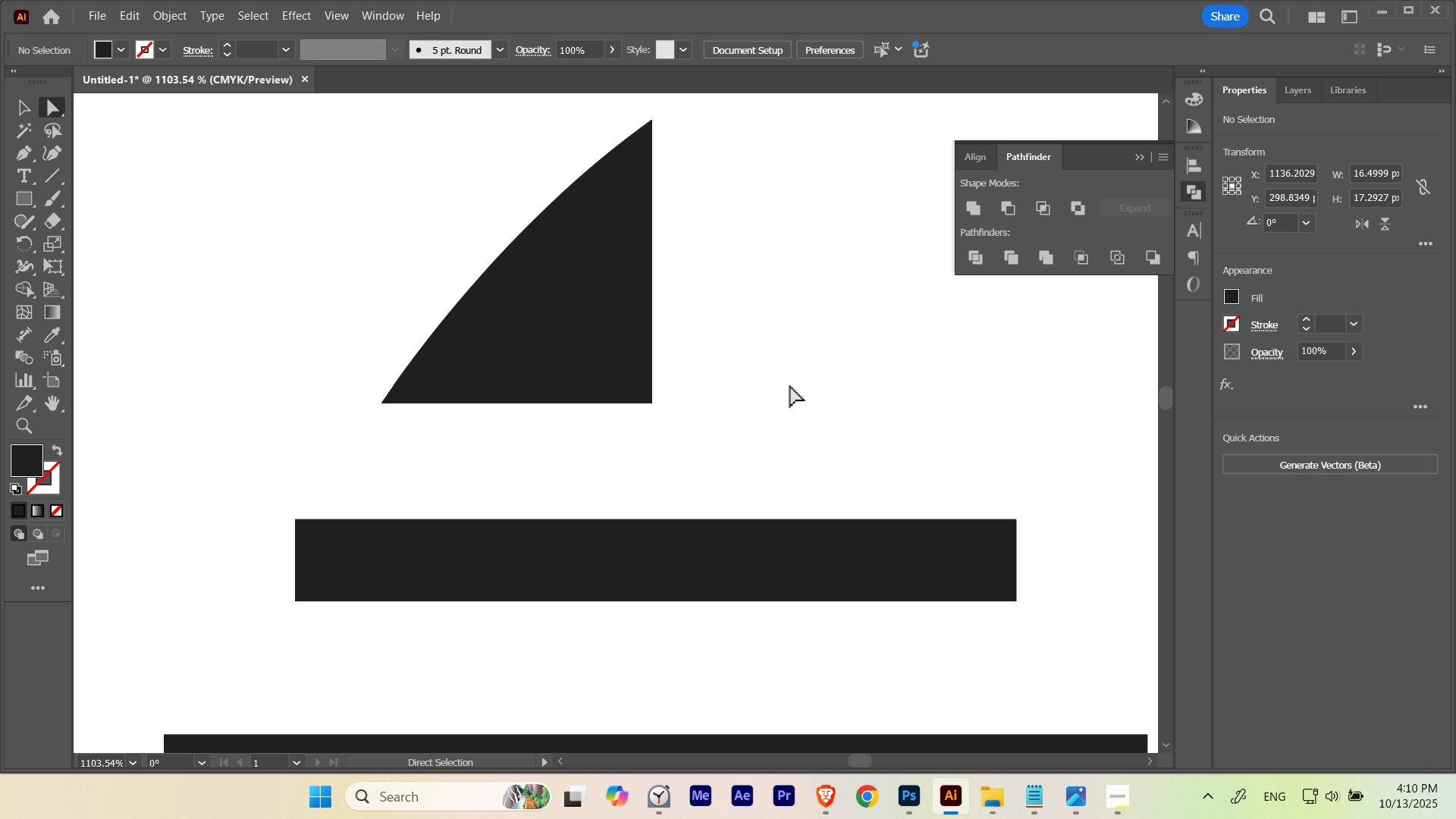 
key(A)
 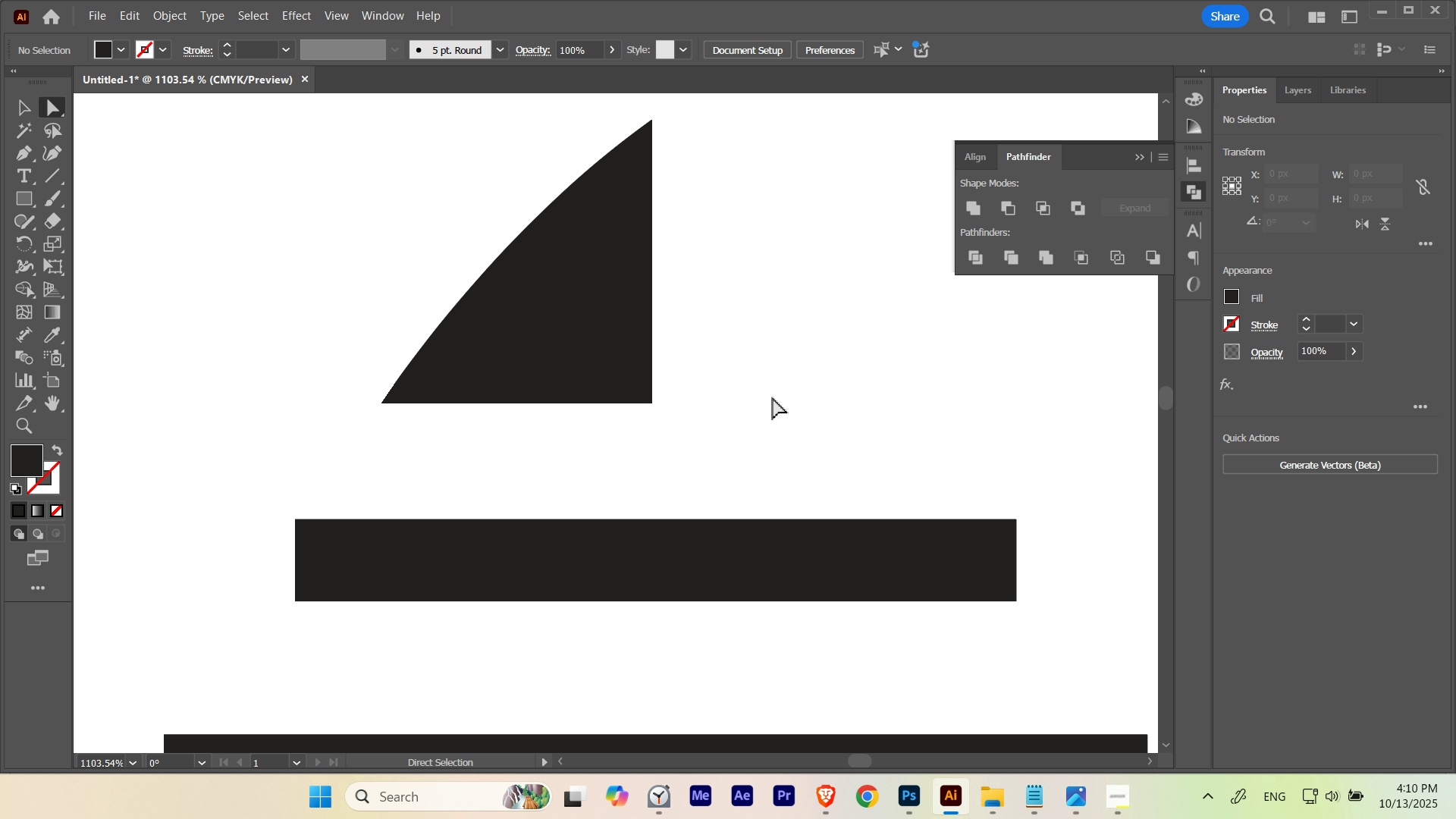 
key(Alt+AltLeft)
 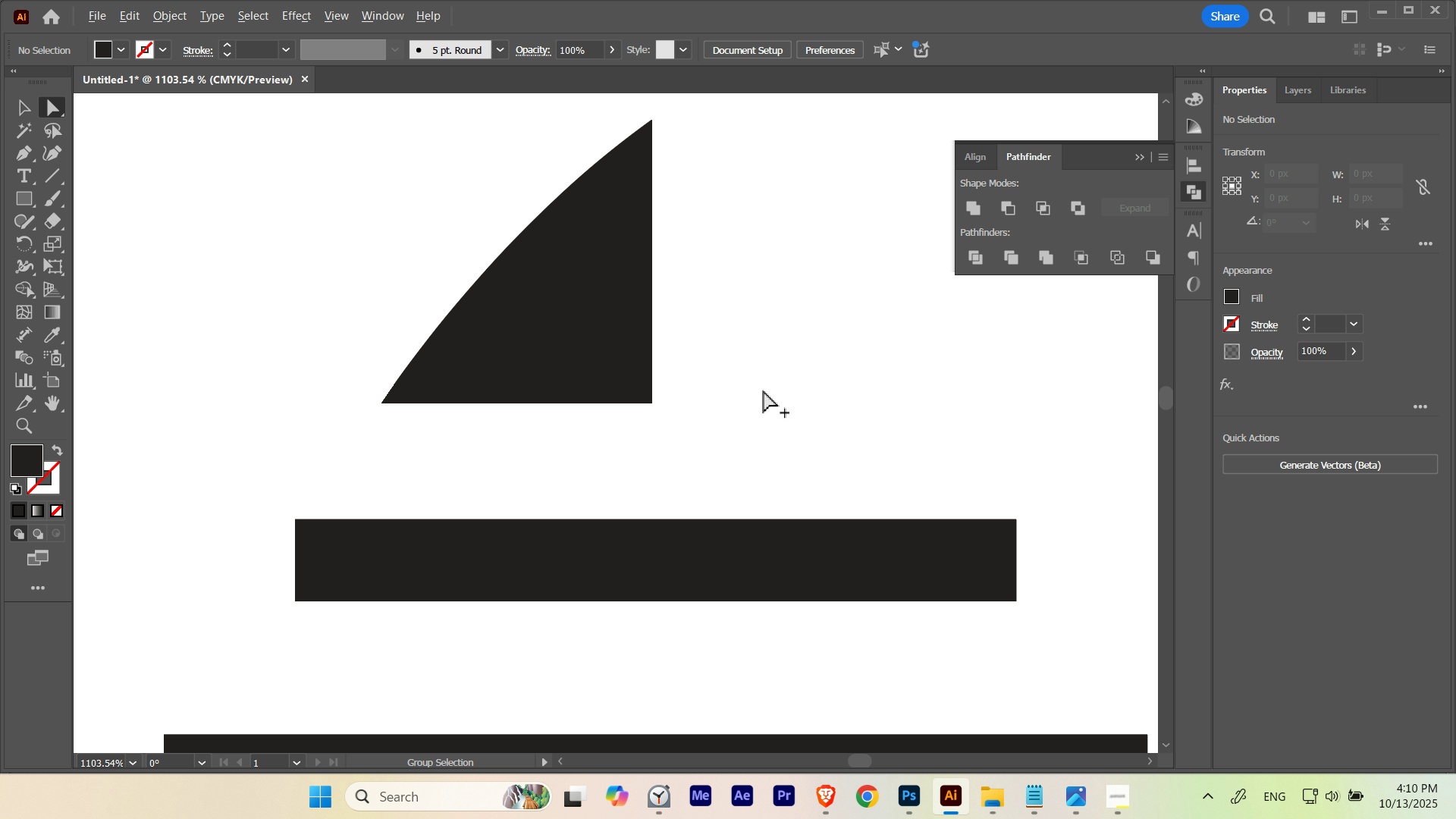 
left_click_drag(start_coordinate=[765, 386], to_coordinate=[742, 463])
 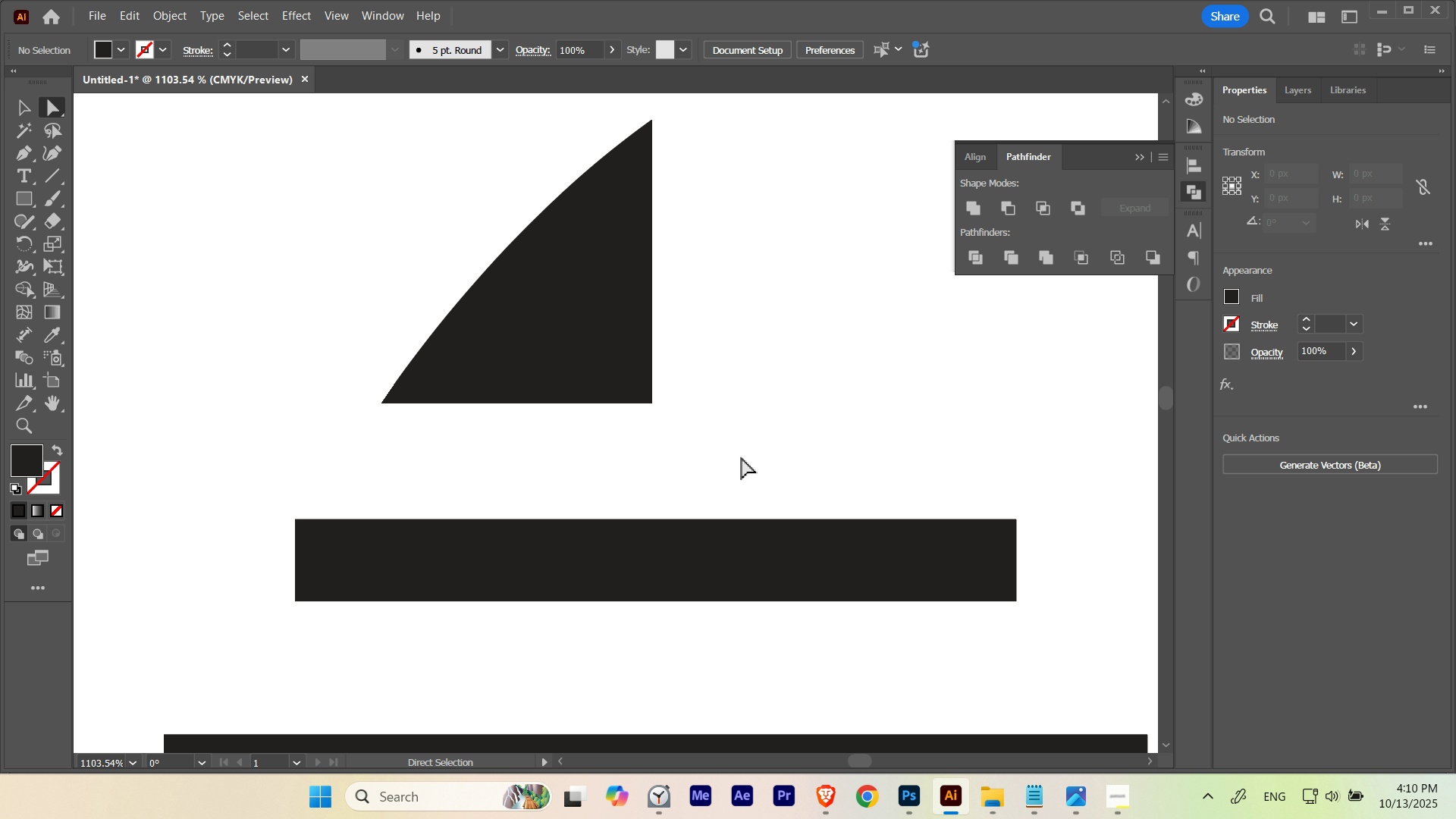 
key(A)
 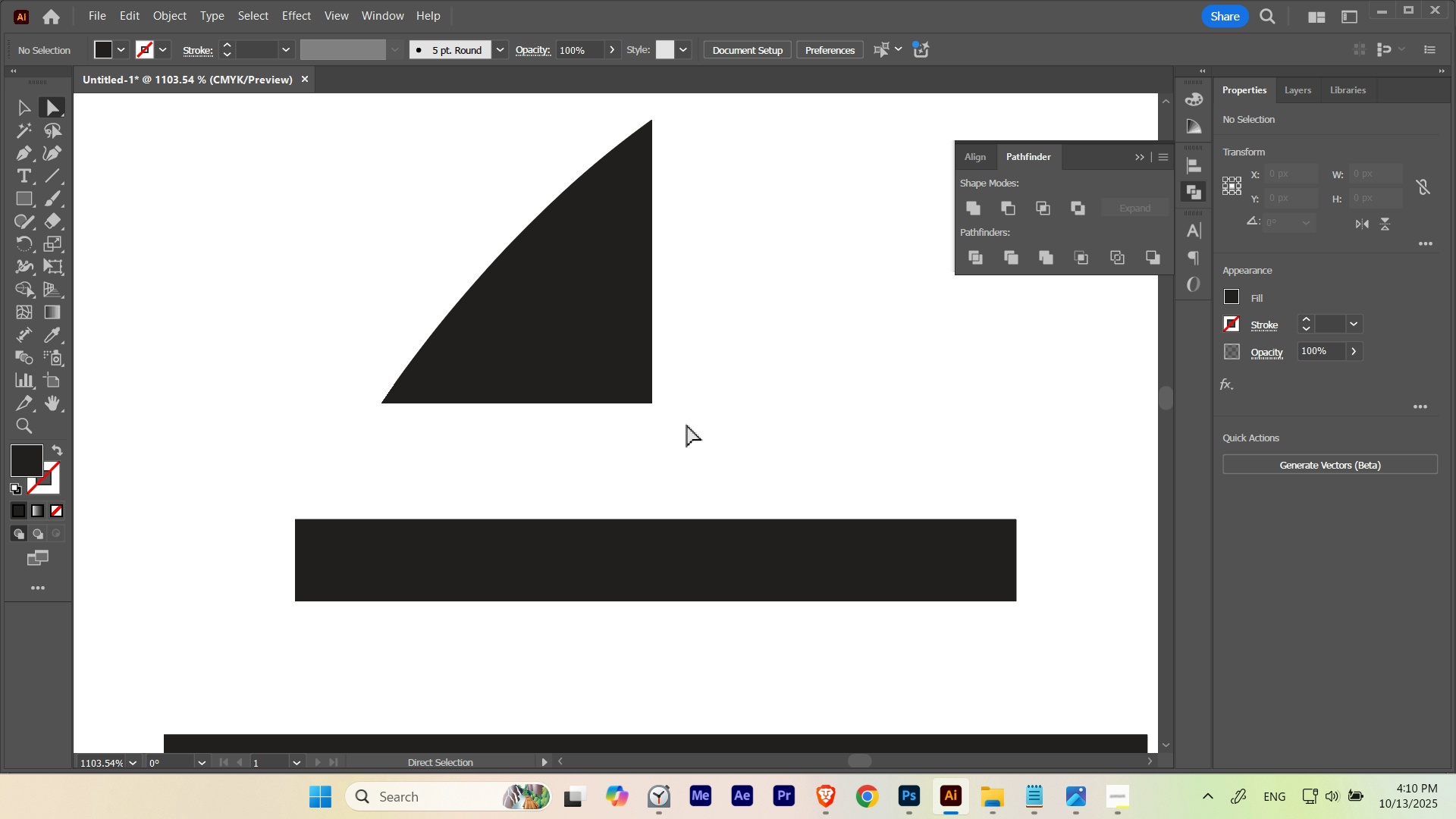 
hold_key(key=Space, duration=0.42)
 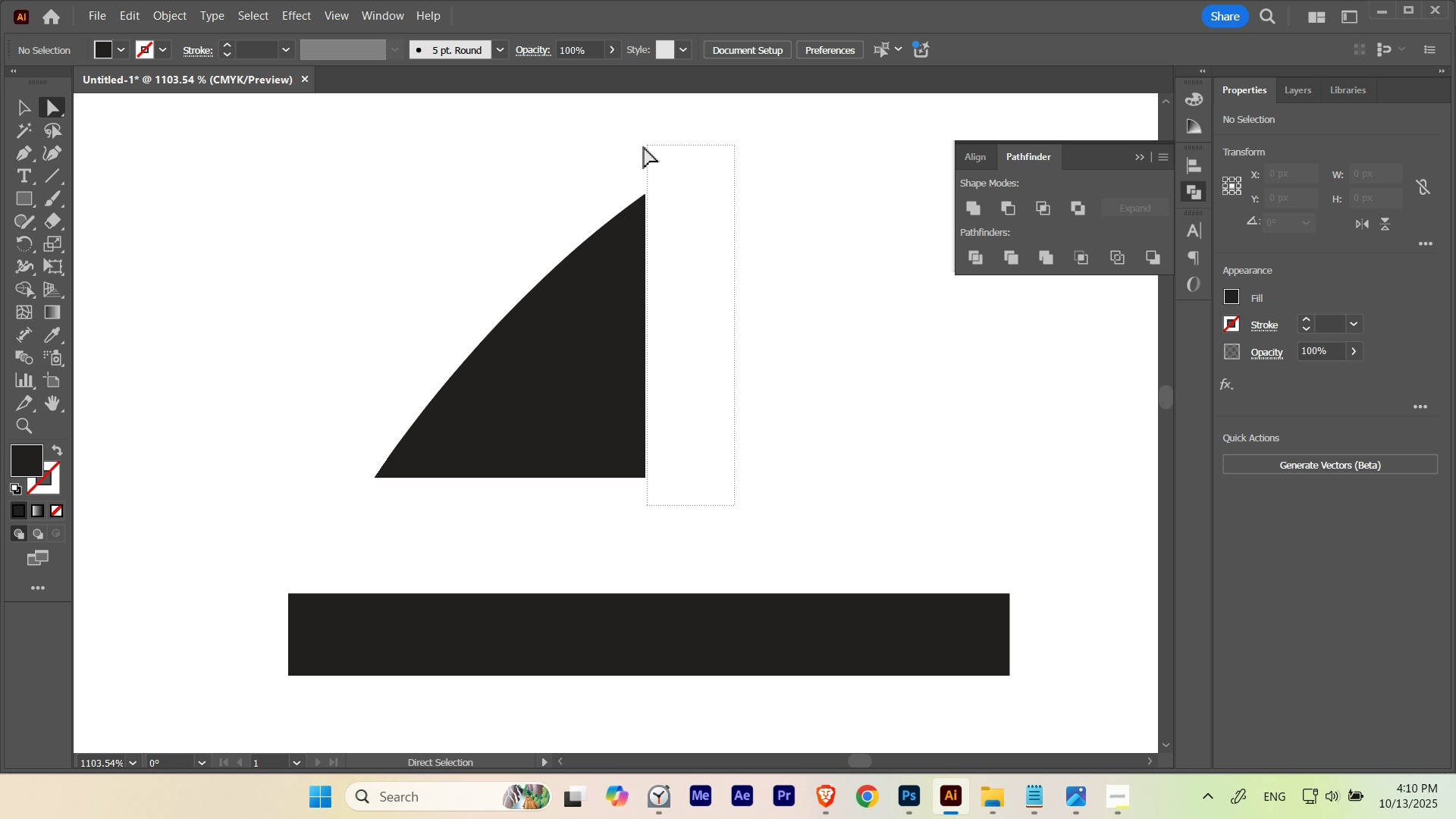 
left_click_drag(start_coordinate=[644, 340], to_coordinate=[637, 415])
 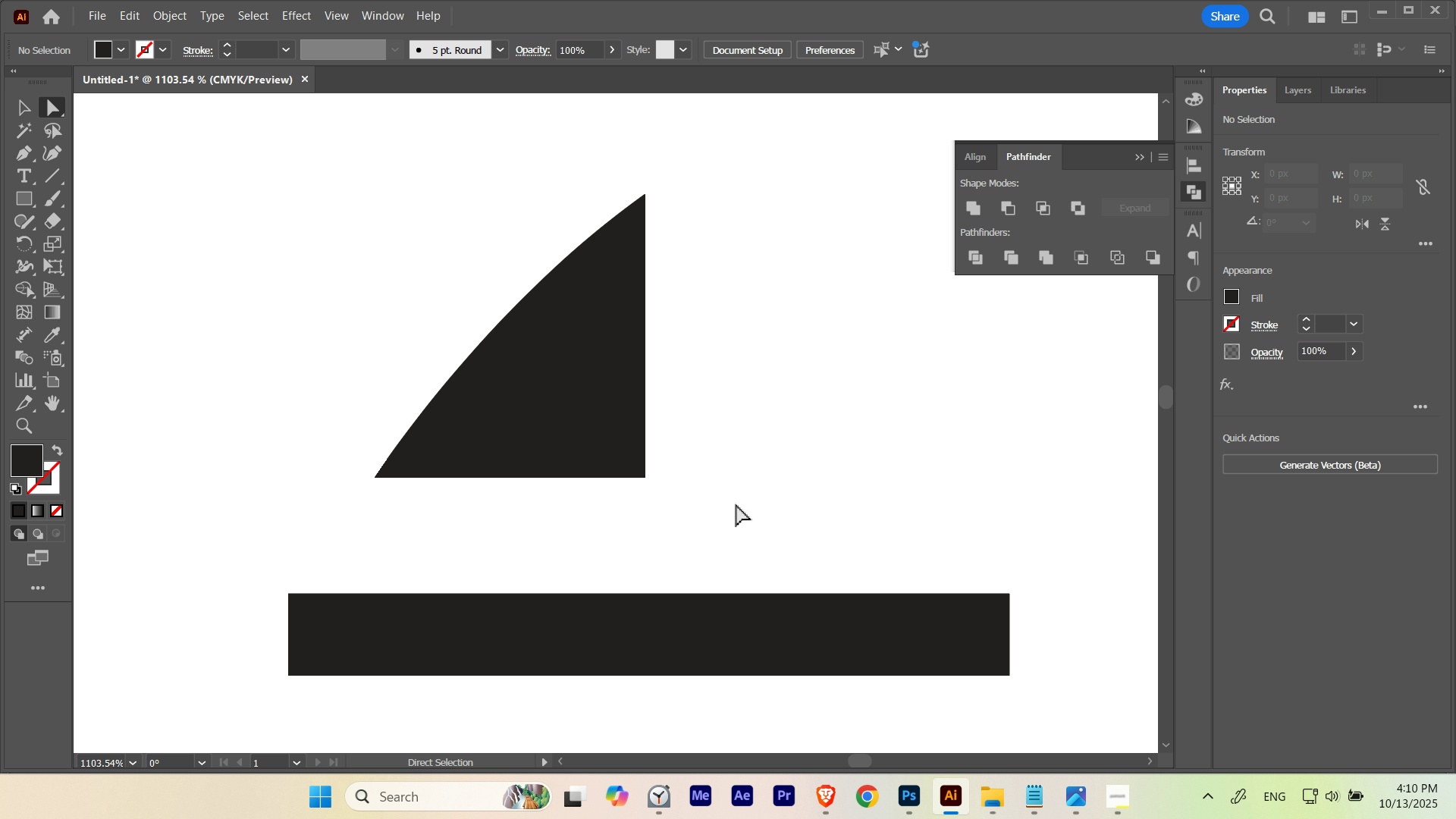 
left_click_drag(start_coordinate=[735, 505], to_coordinate=[616, 153])
 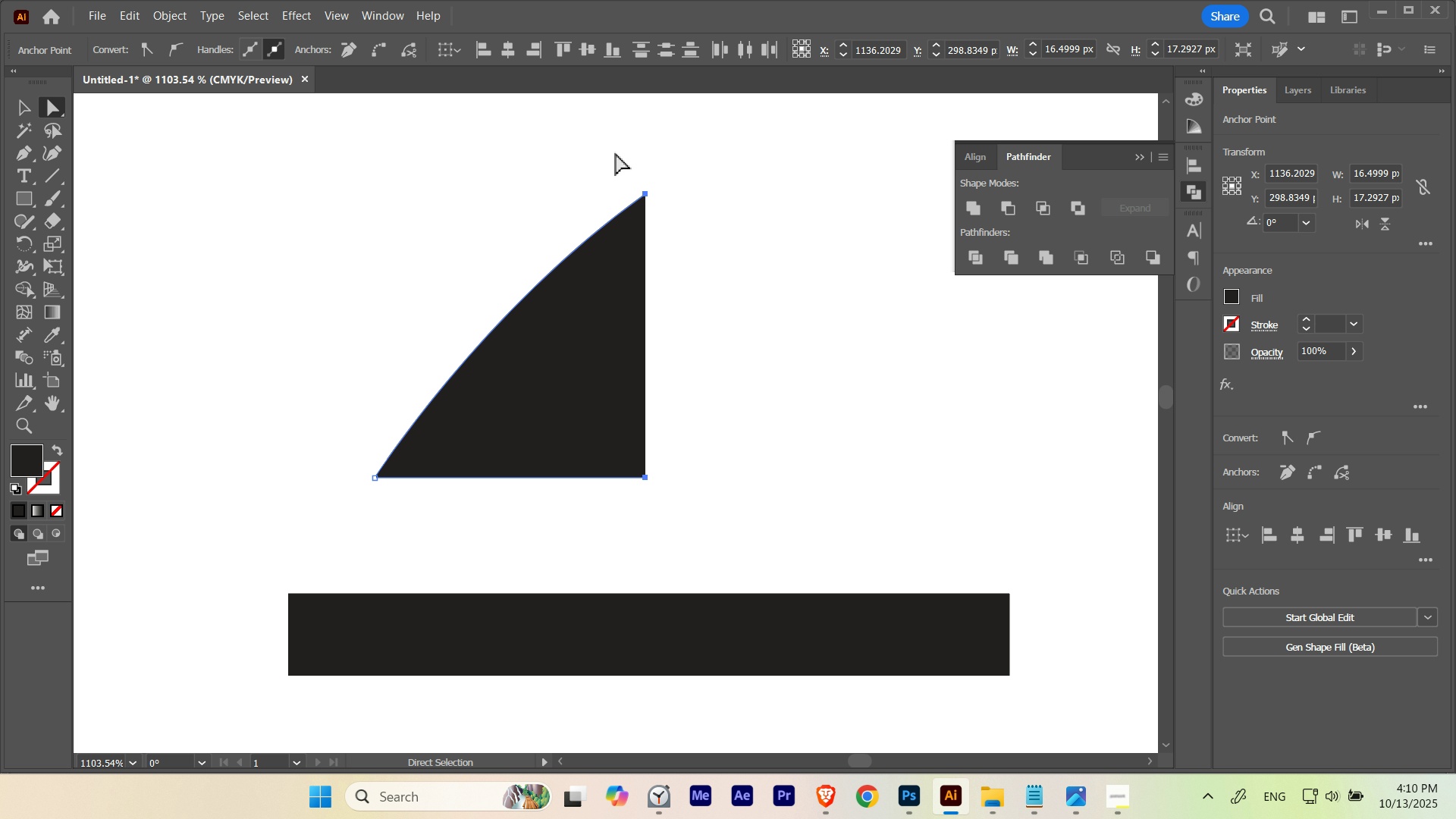 
key(Control+J)
 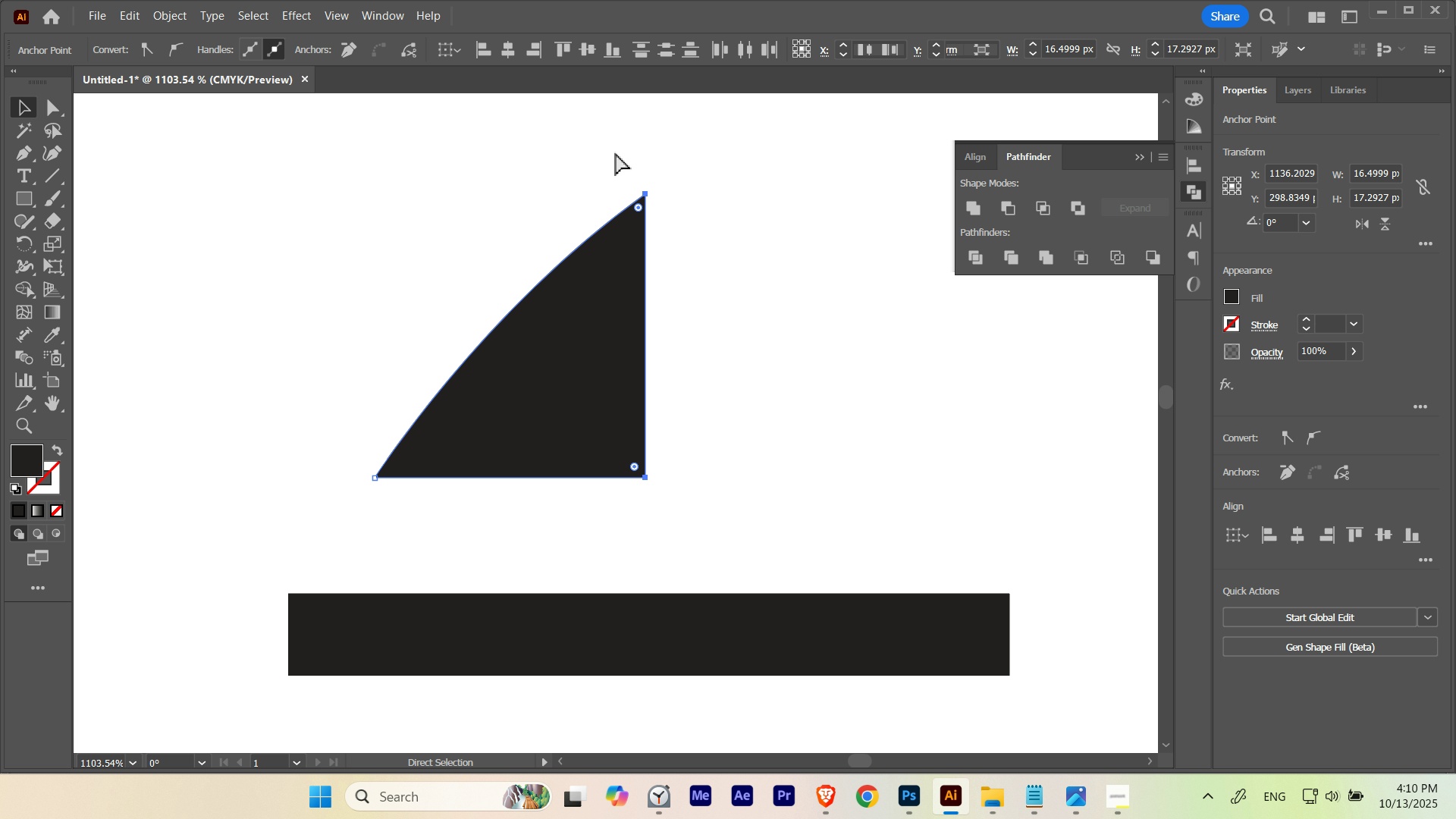 
key(V)
 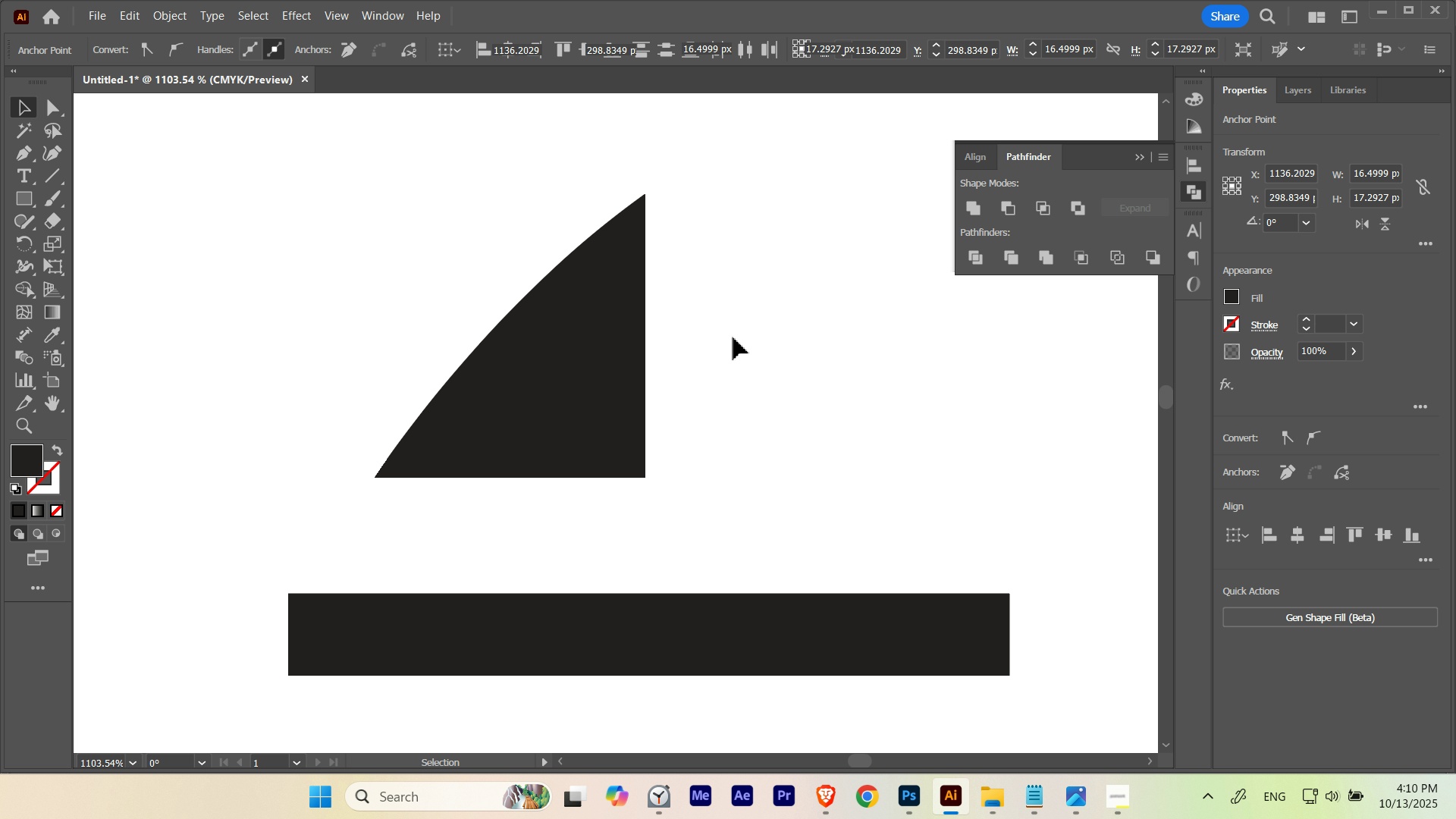 
hold_key(key=AltLeft, duration=0.64)
hold_key(key=ShiftLeft, duration=0.57)
left_click_drag(start_coordinate=[542, 337], to_coordinate=[814, 344])
 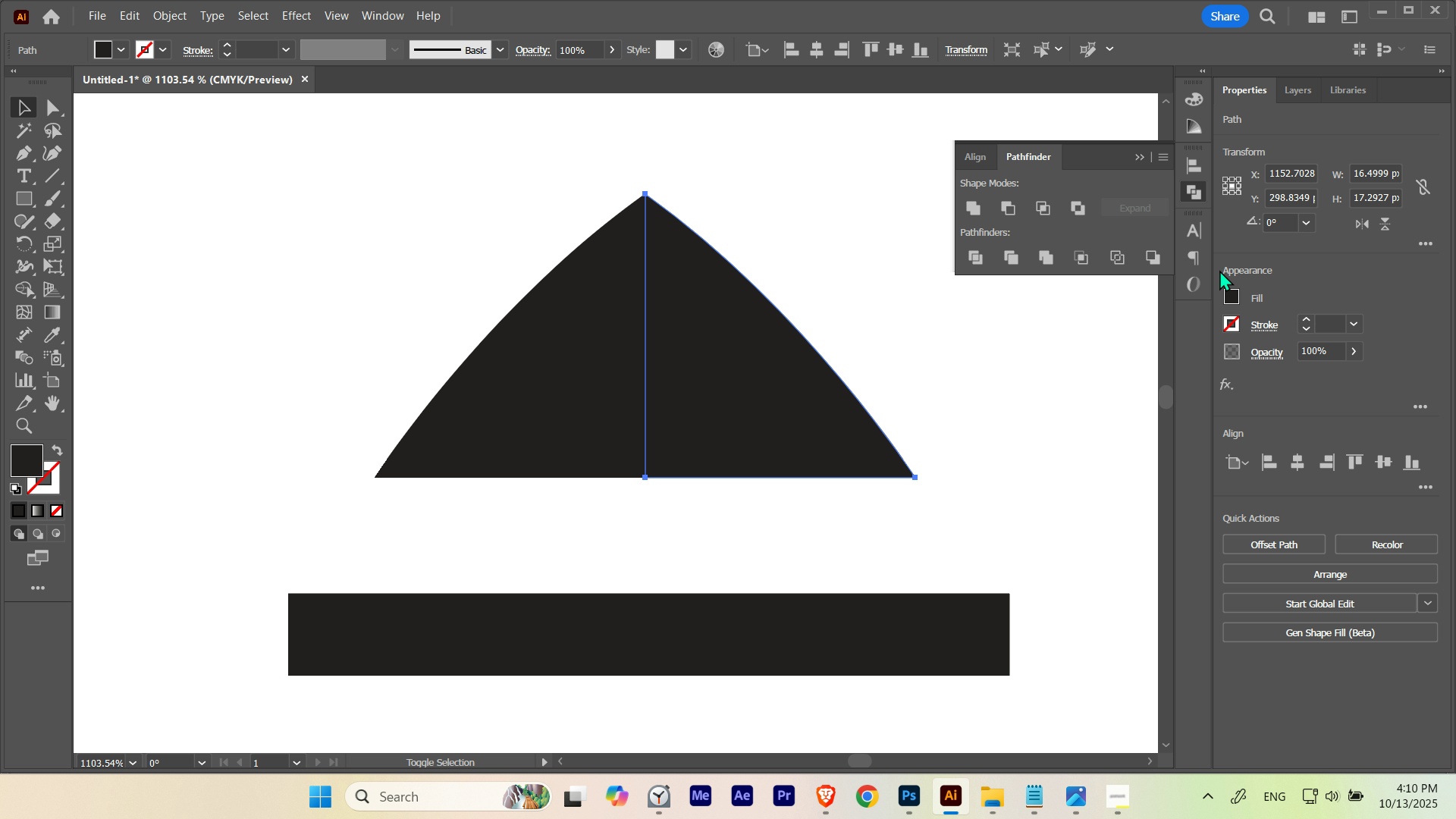 
left_click_drag(start_coordinate=[839, 351], to_coordinate=[857, 353])
 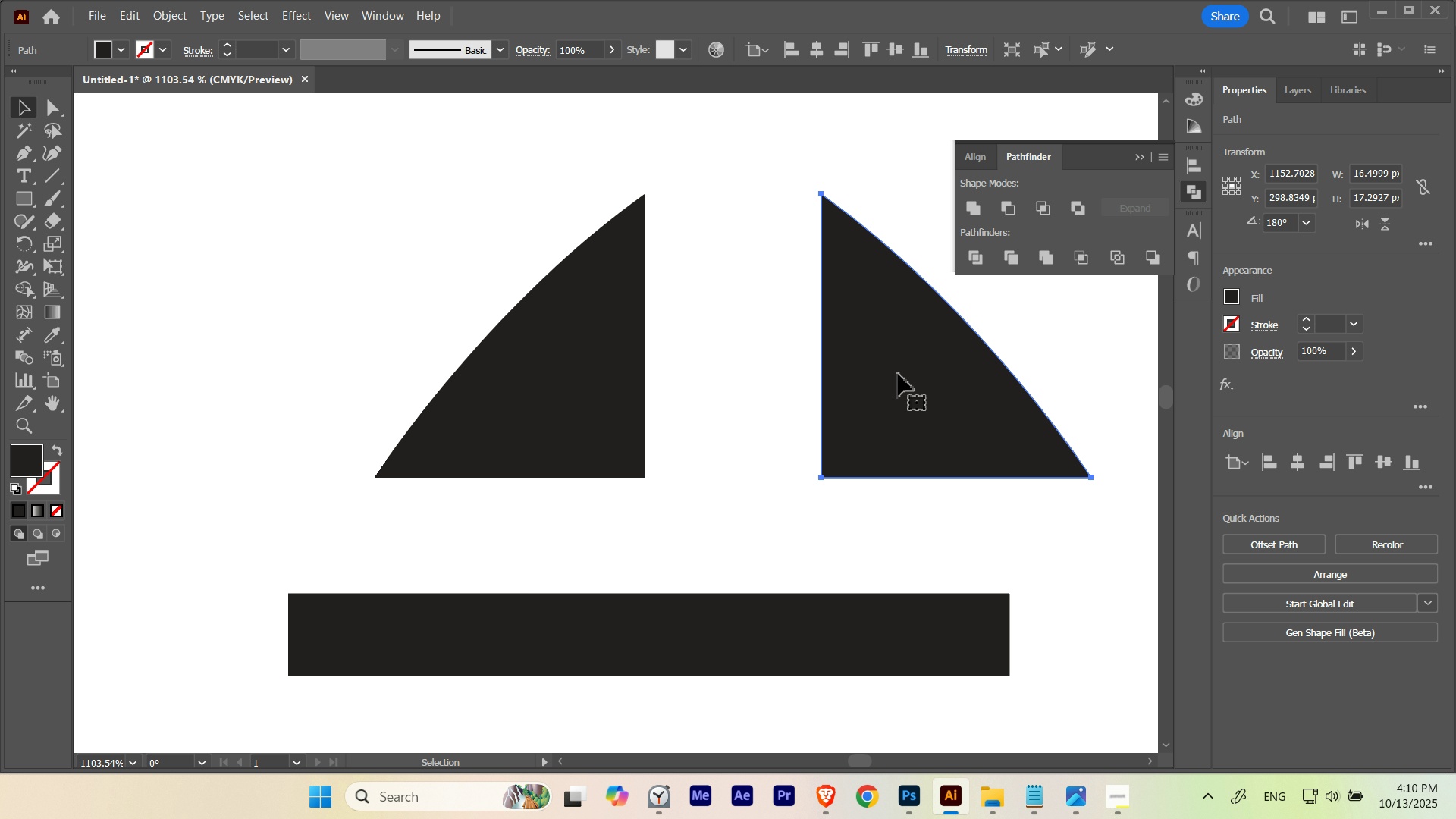 
key(Shift+ShiftLeft)
 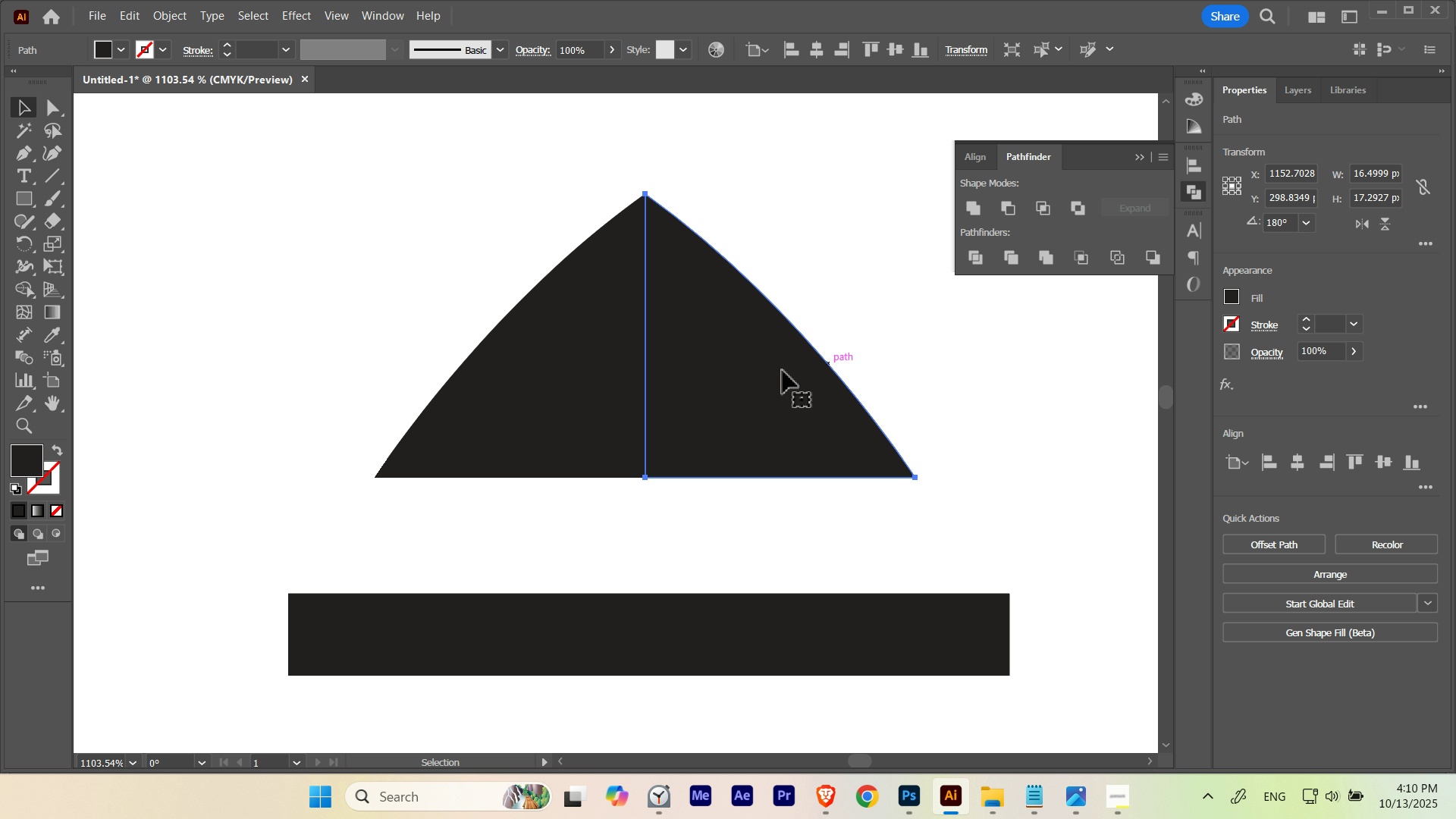 
left_click_drag(start_coordinate=[733, 375], to_coordinate=[908, 377])
 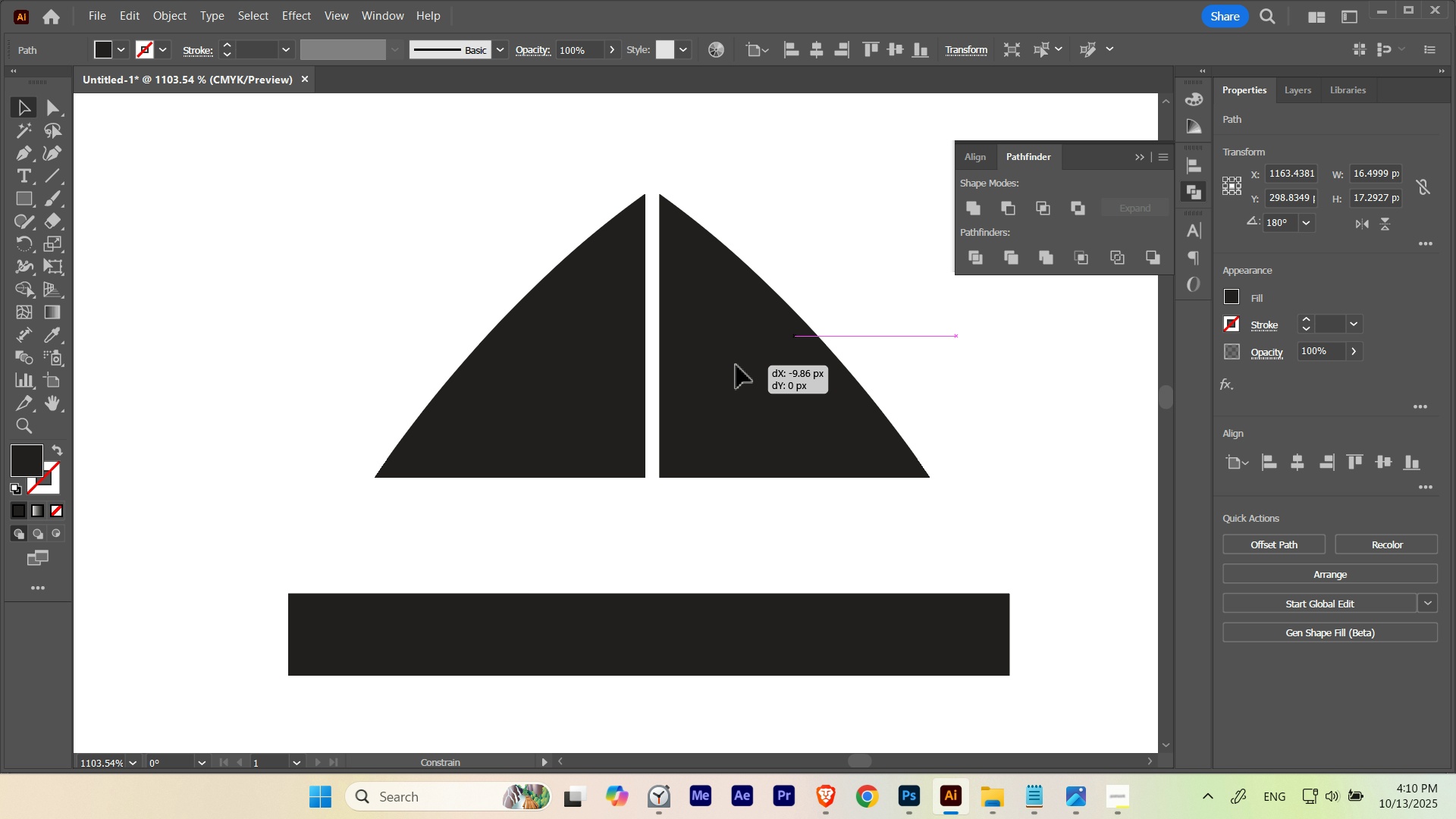 
key(Shift+ShiftLeft)
 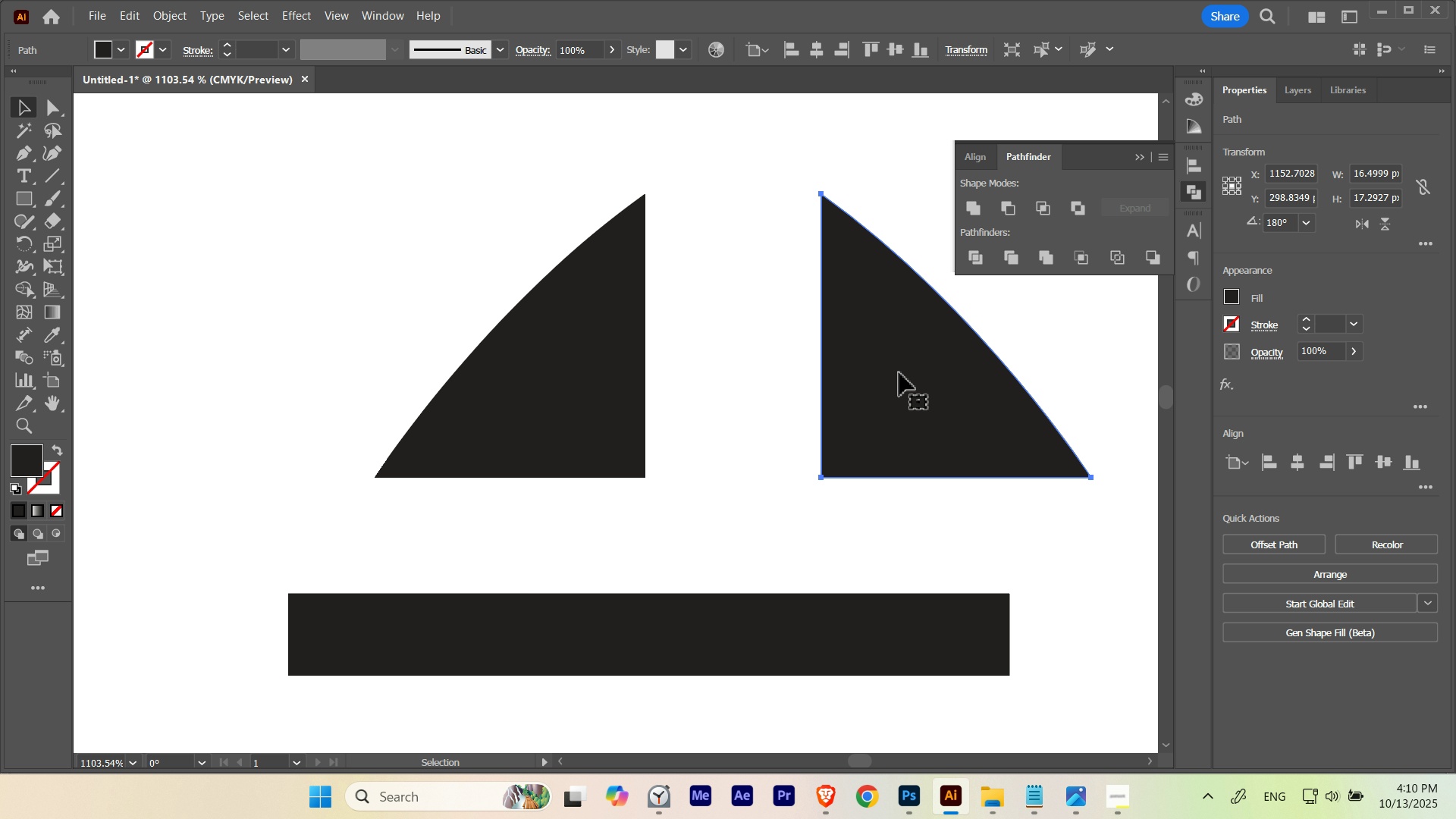 
left_click_drag(start_coordinate=[899, 372], to_coordinate=[723, 362])
 